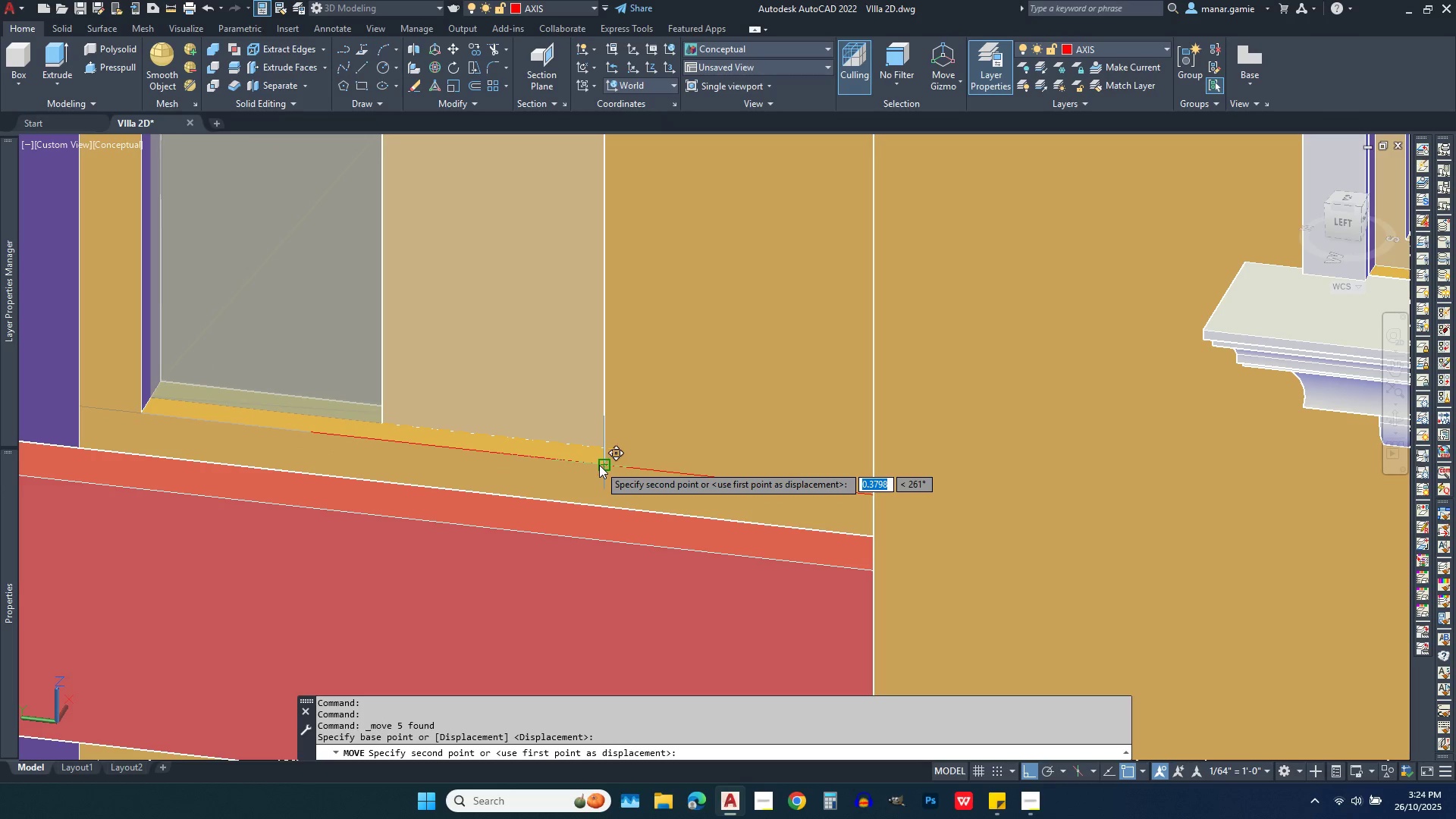 
wait(7.21)
 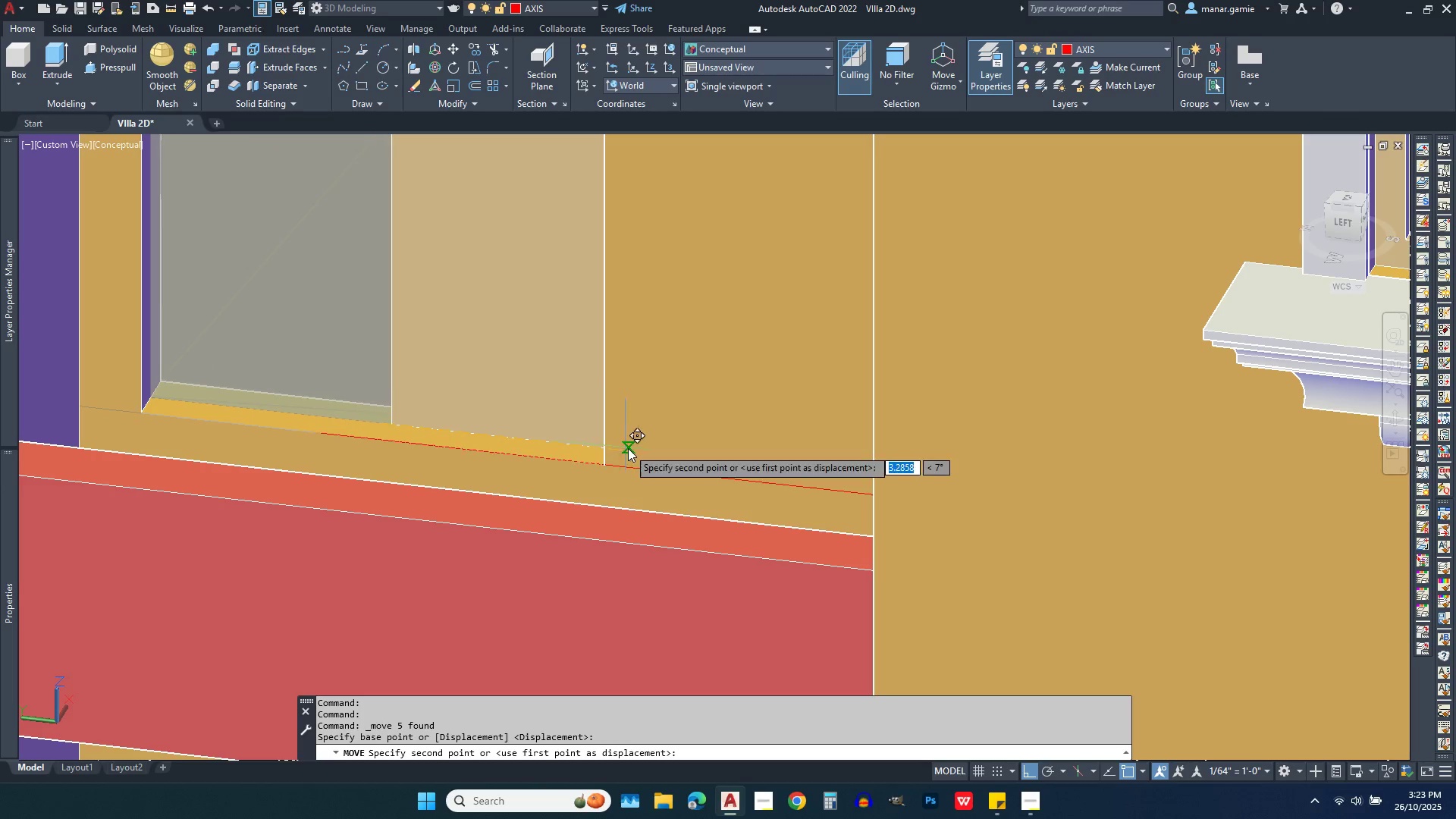 
left_click([596, 465])
 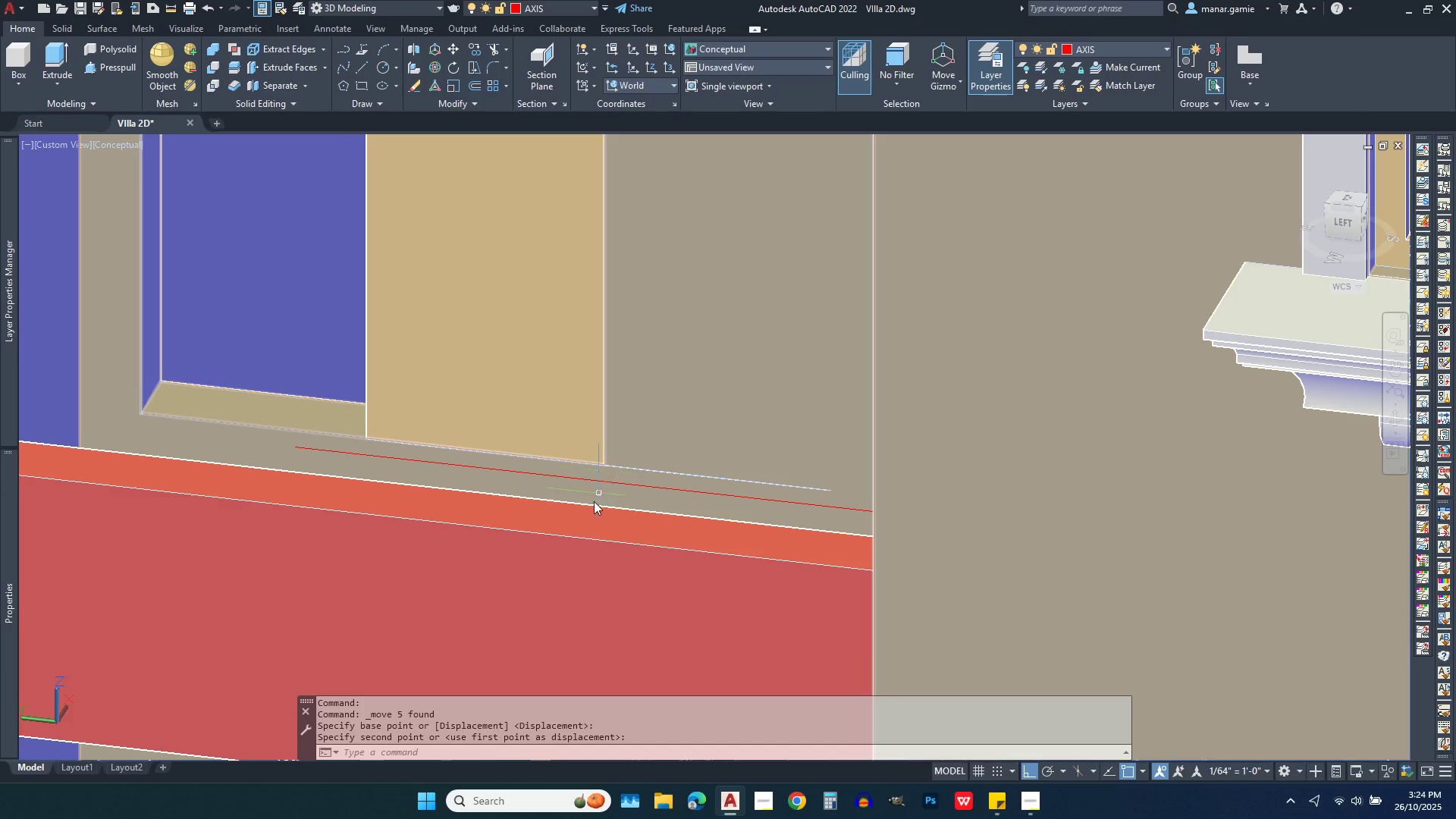 
scroll: coordinate [592, 512], scroll_direction: down, amount: 2.0
 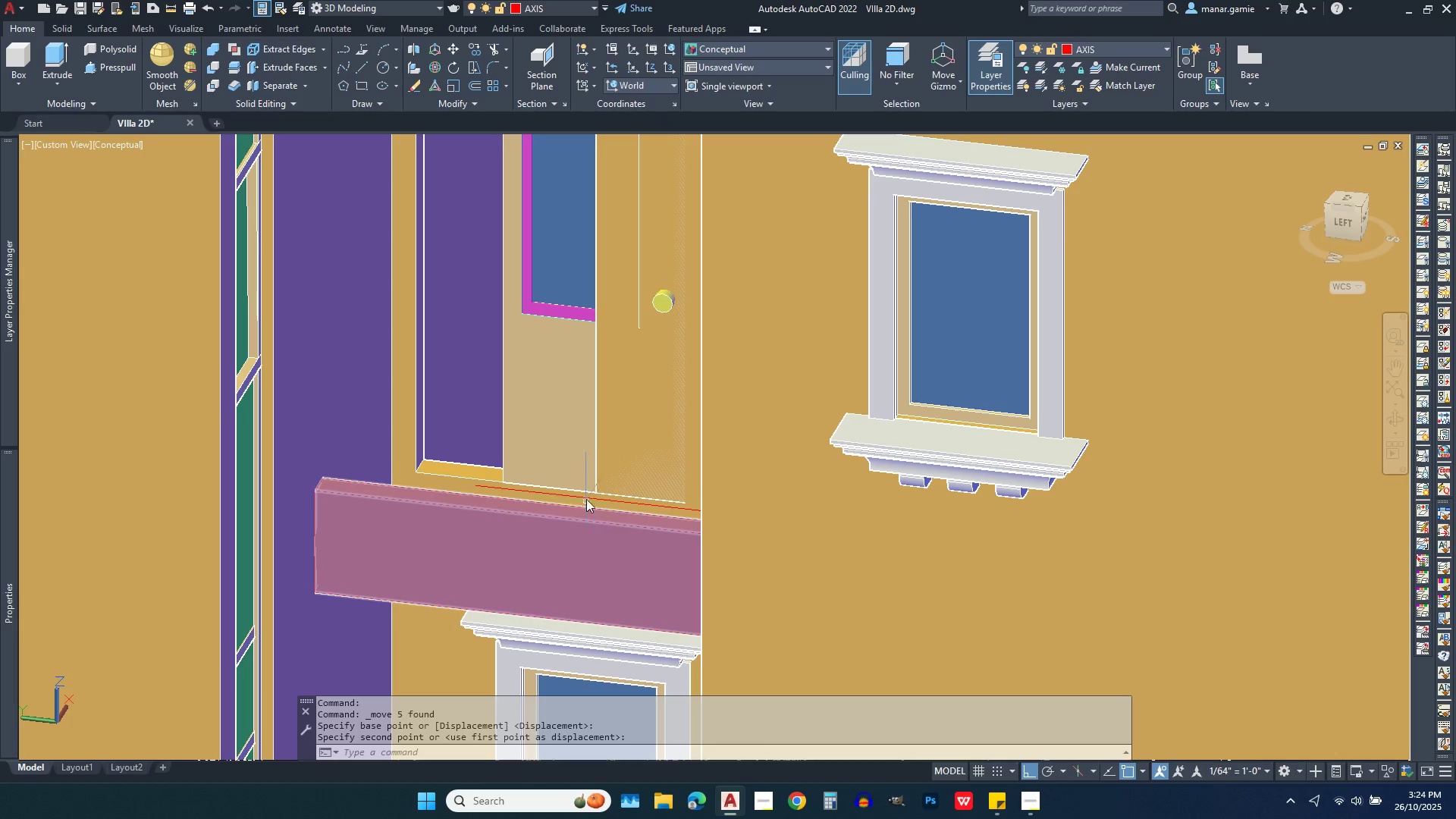 
scroll: coordinate [586, 491], scroll_direction: up, amount: 2.0
 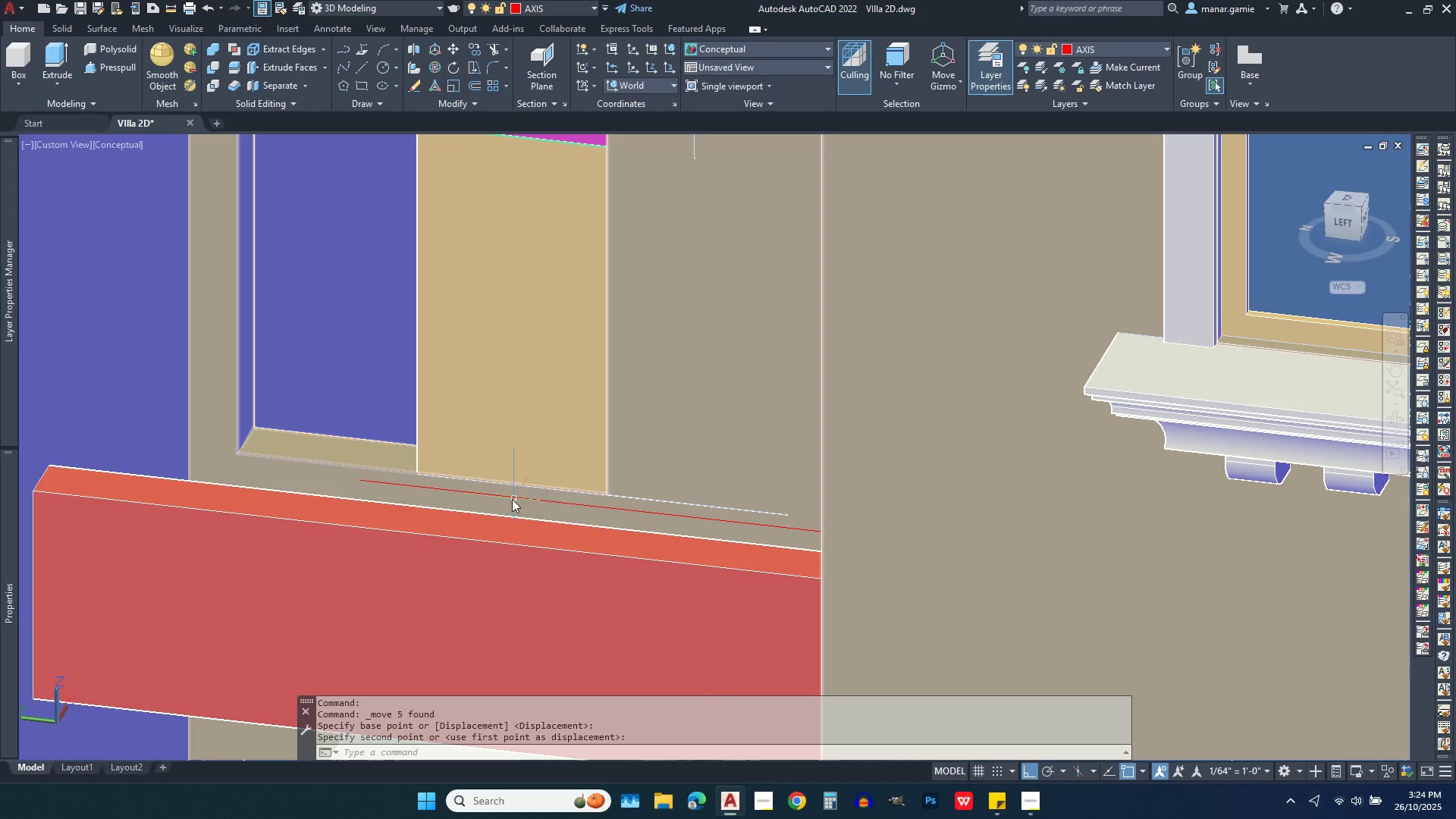 
scroll: coordinate [512, 499], scroll_direction: down, amount: 2.0
 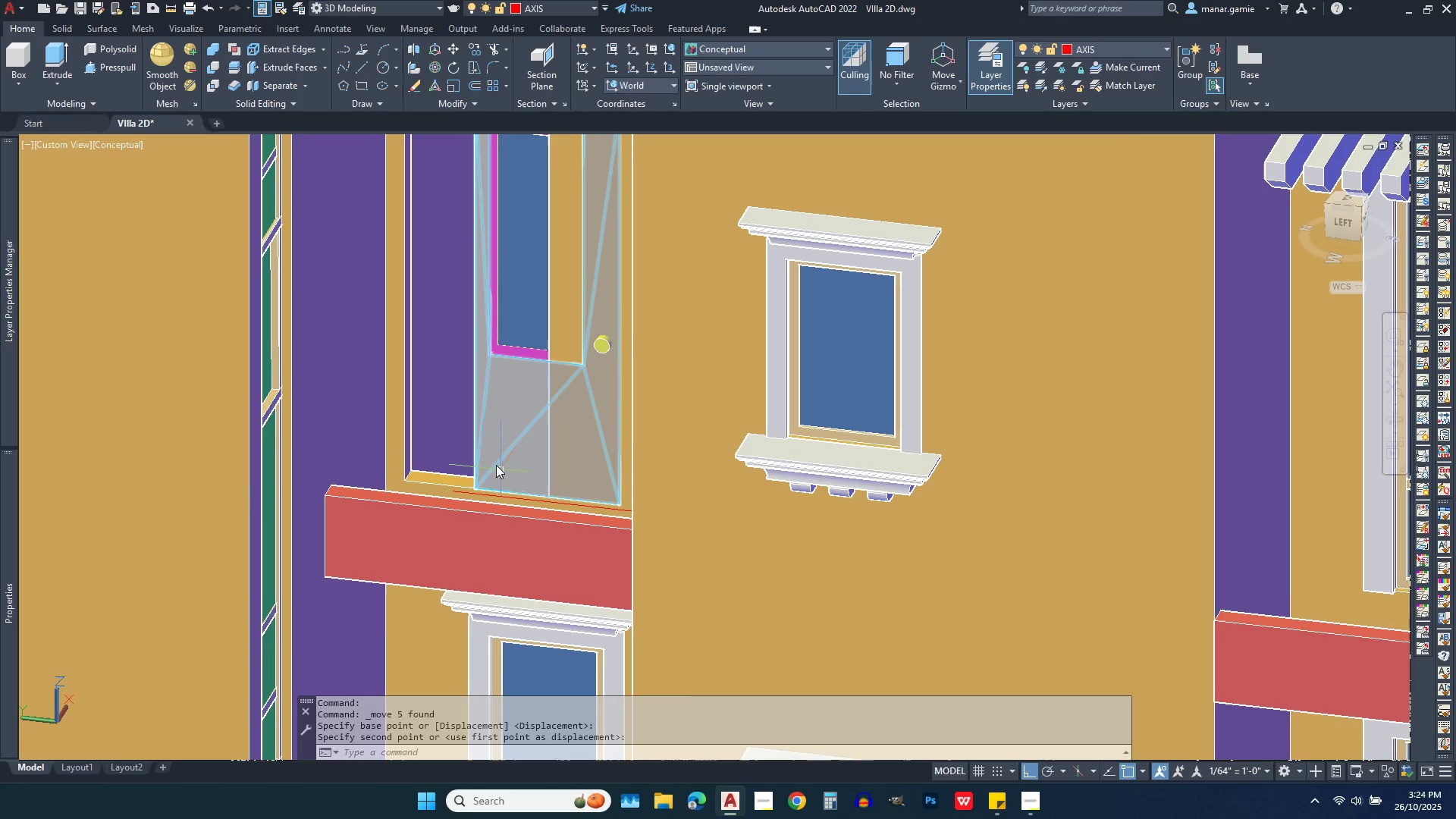 
scroll: coordinate [491, 460], scroll_direction: up, amount: 2.0
 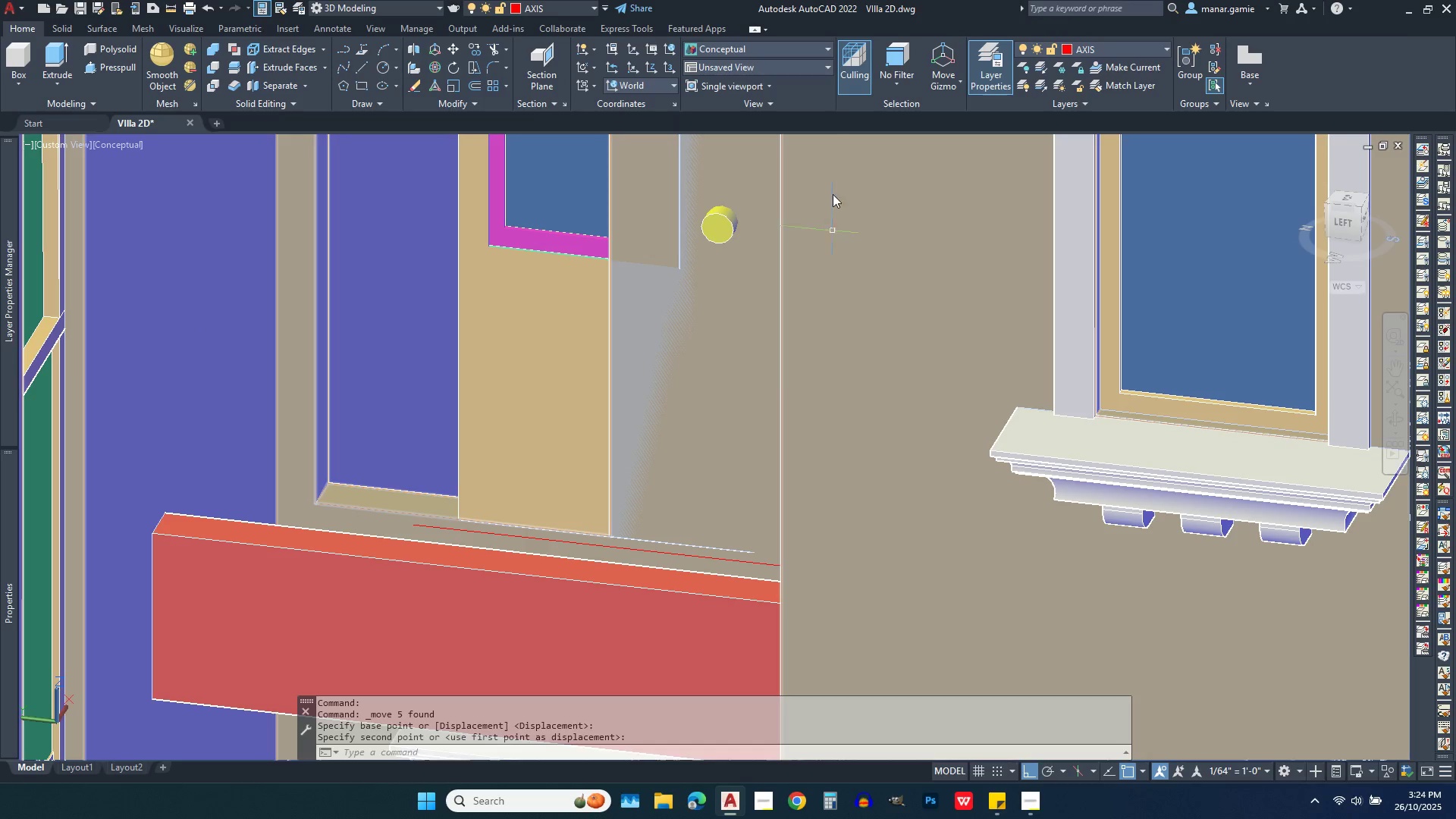 
left_click([783, 51])
 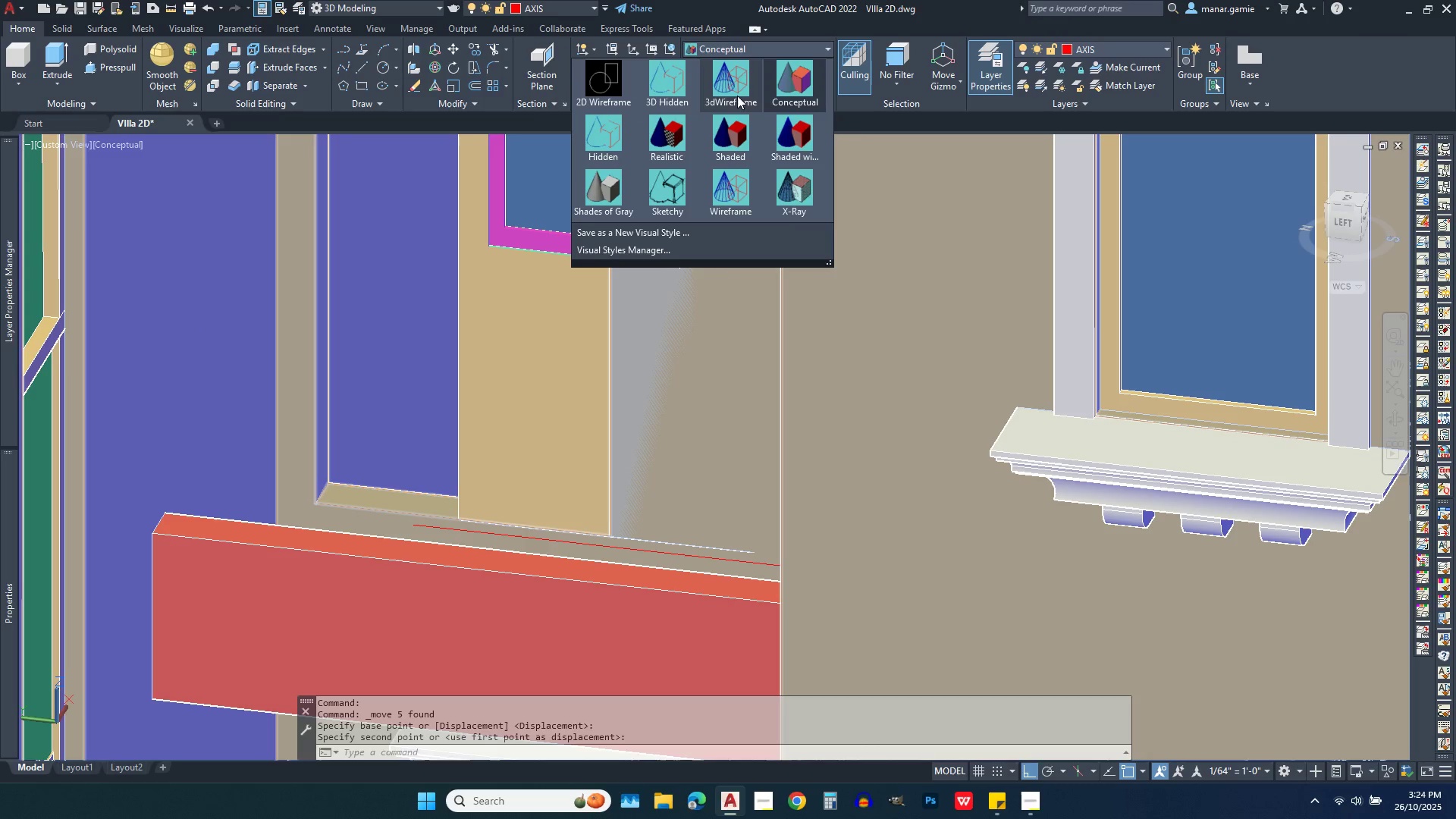 
left_click([739, 88])
 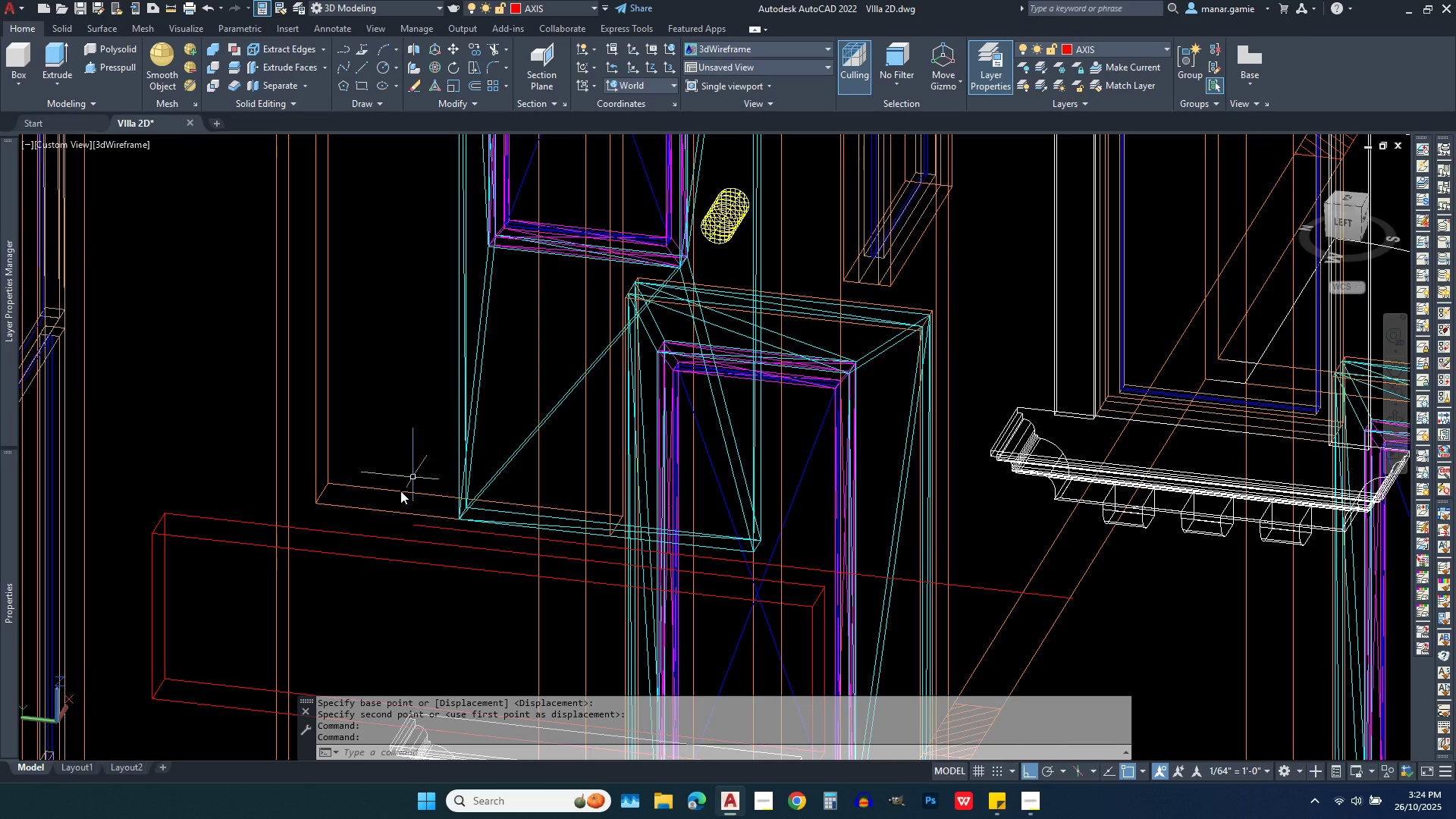 
scroll: coordinate [381, 507], scroll_direction: up, amount: 1.0
 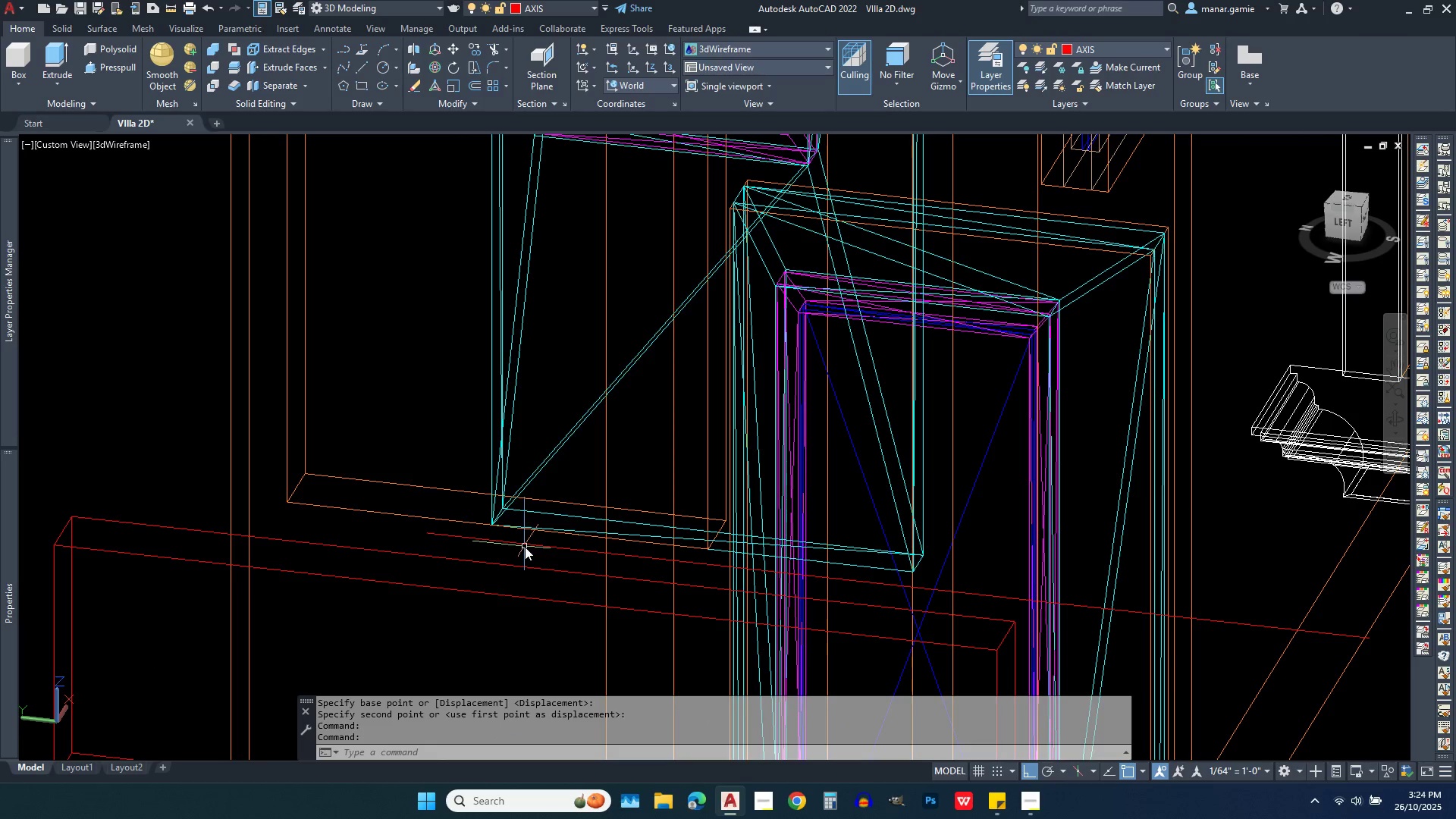 
wait(5.47)
 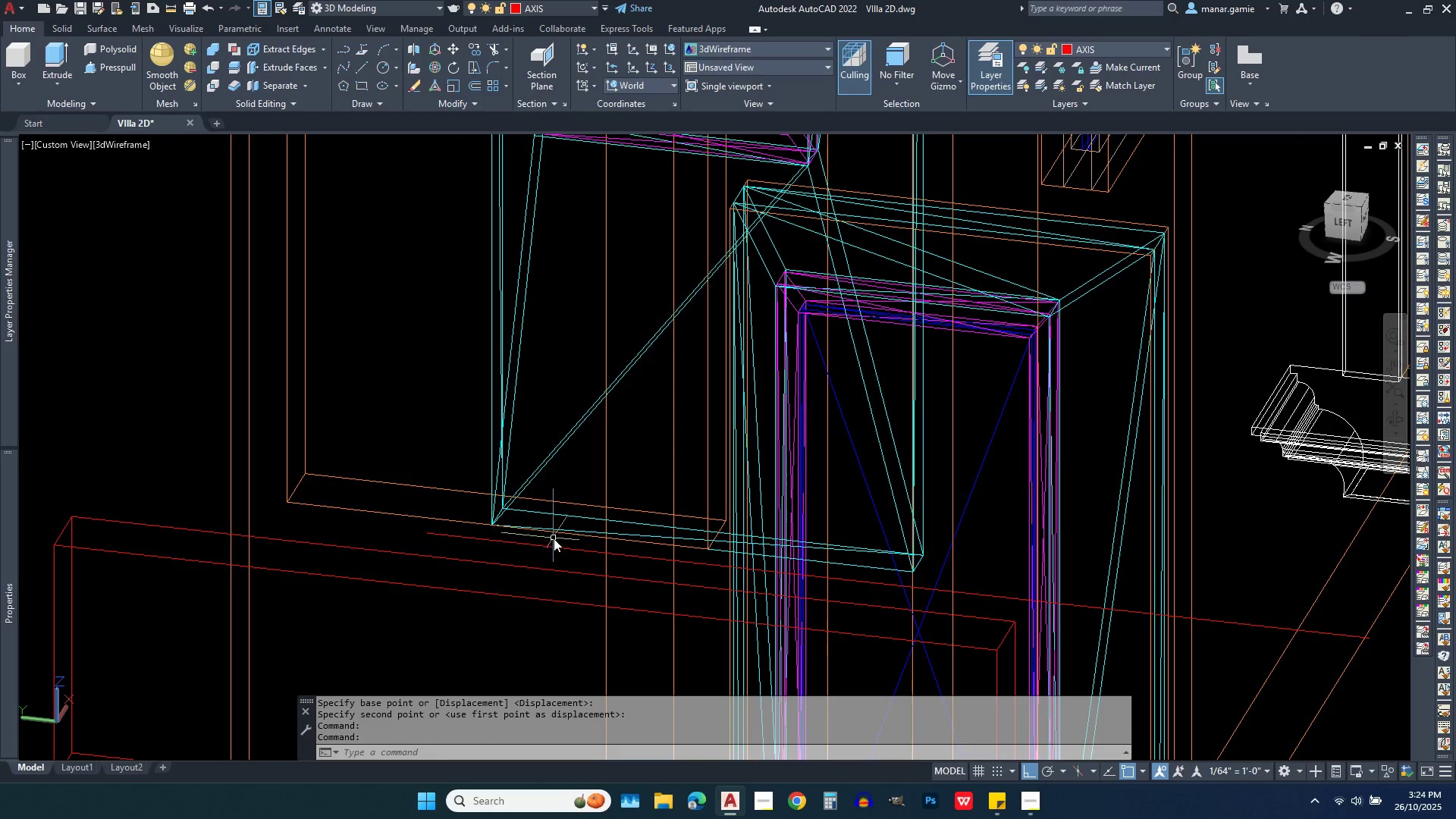 
left_click([522, 544])
 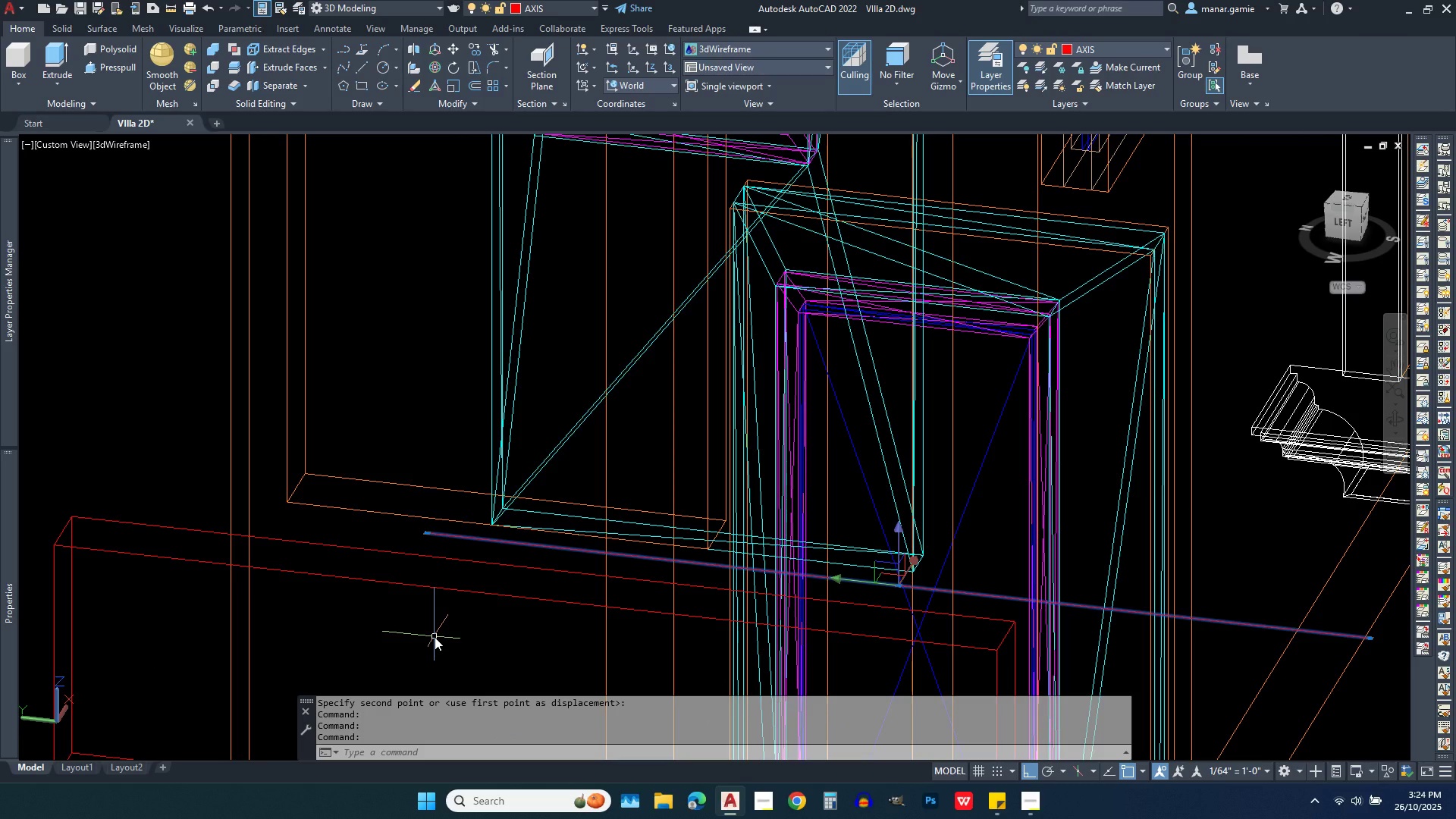 
key(Delete)
 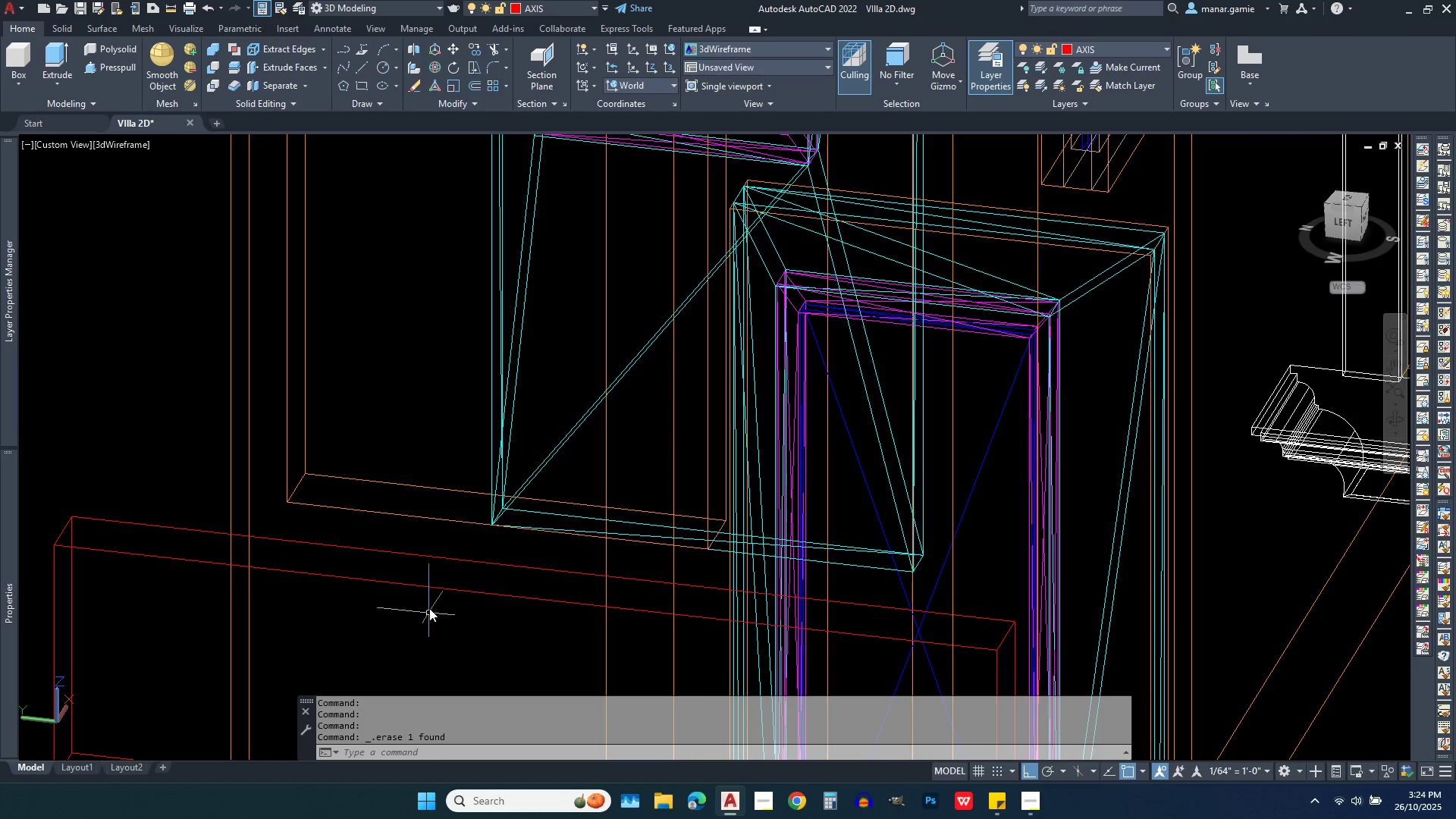 
scroll: coordinate [458, 595], scroll_direction: down, amount: 2.0
 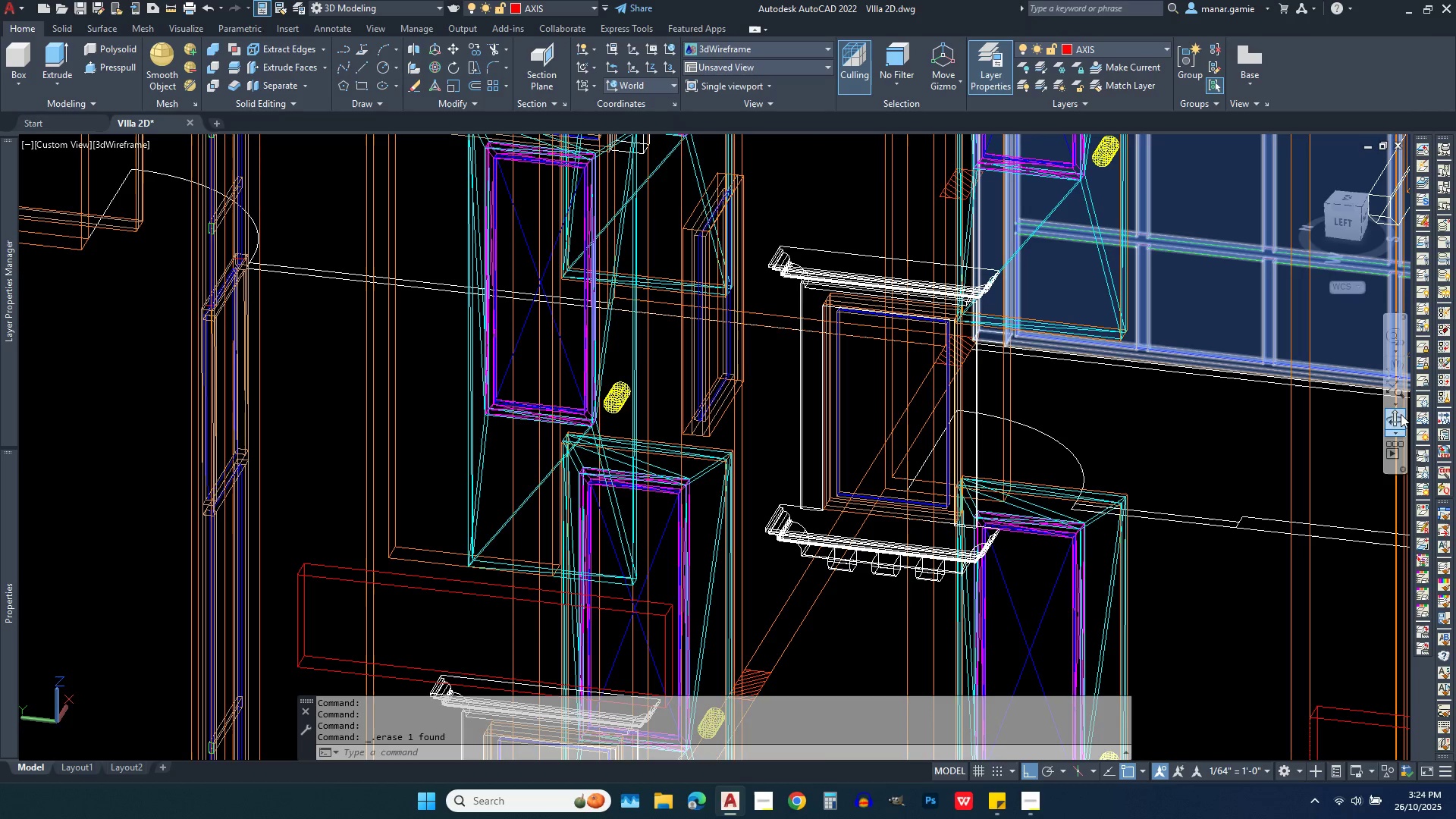 
left_click([1395, 419])
 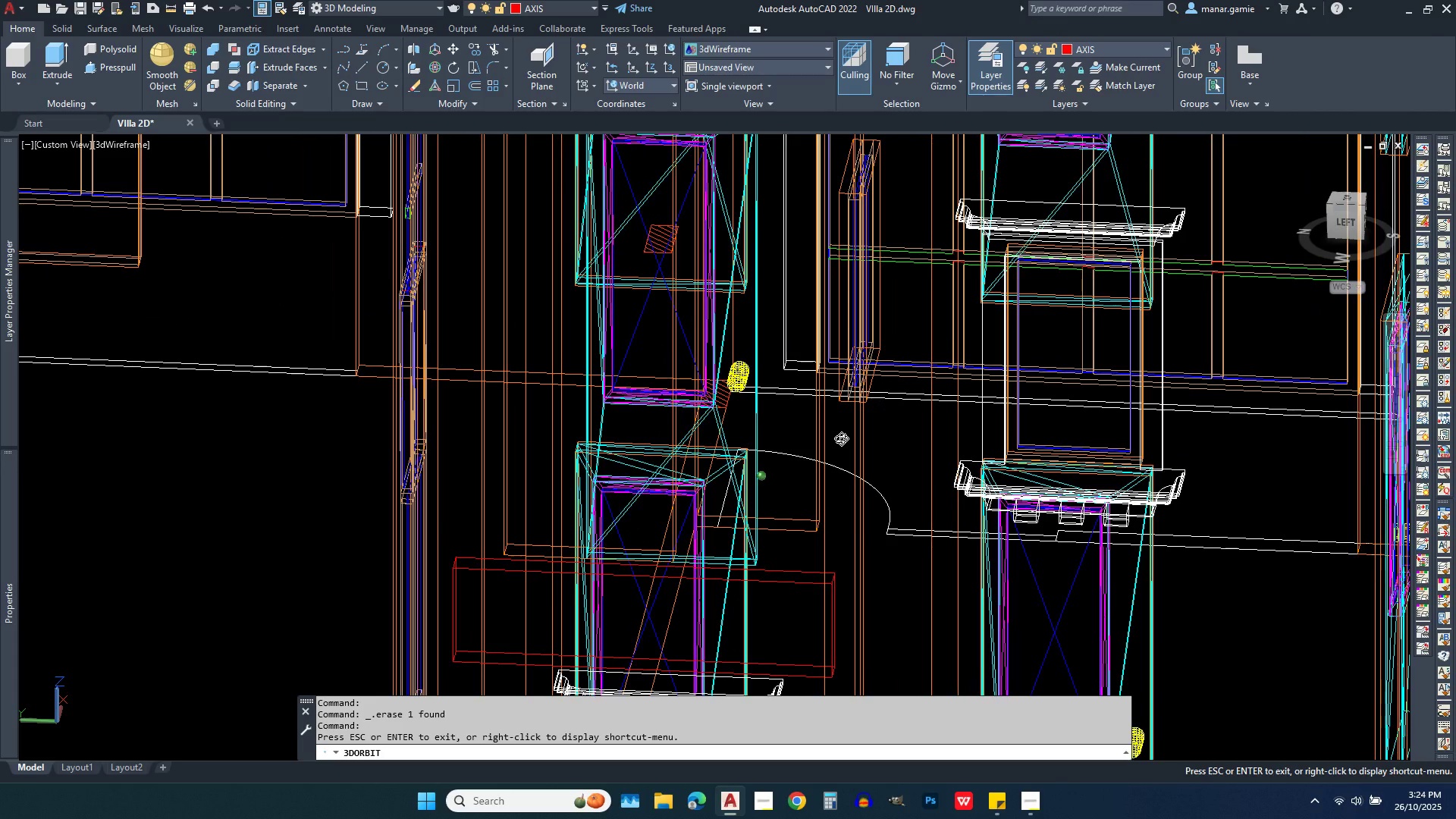 
wait(6.0)
 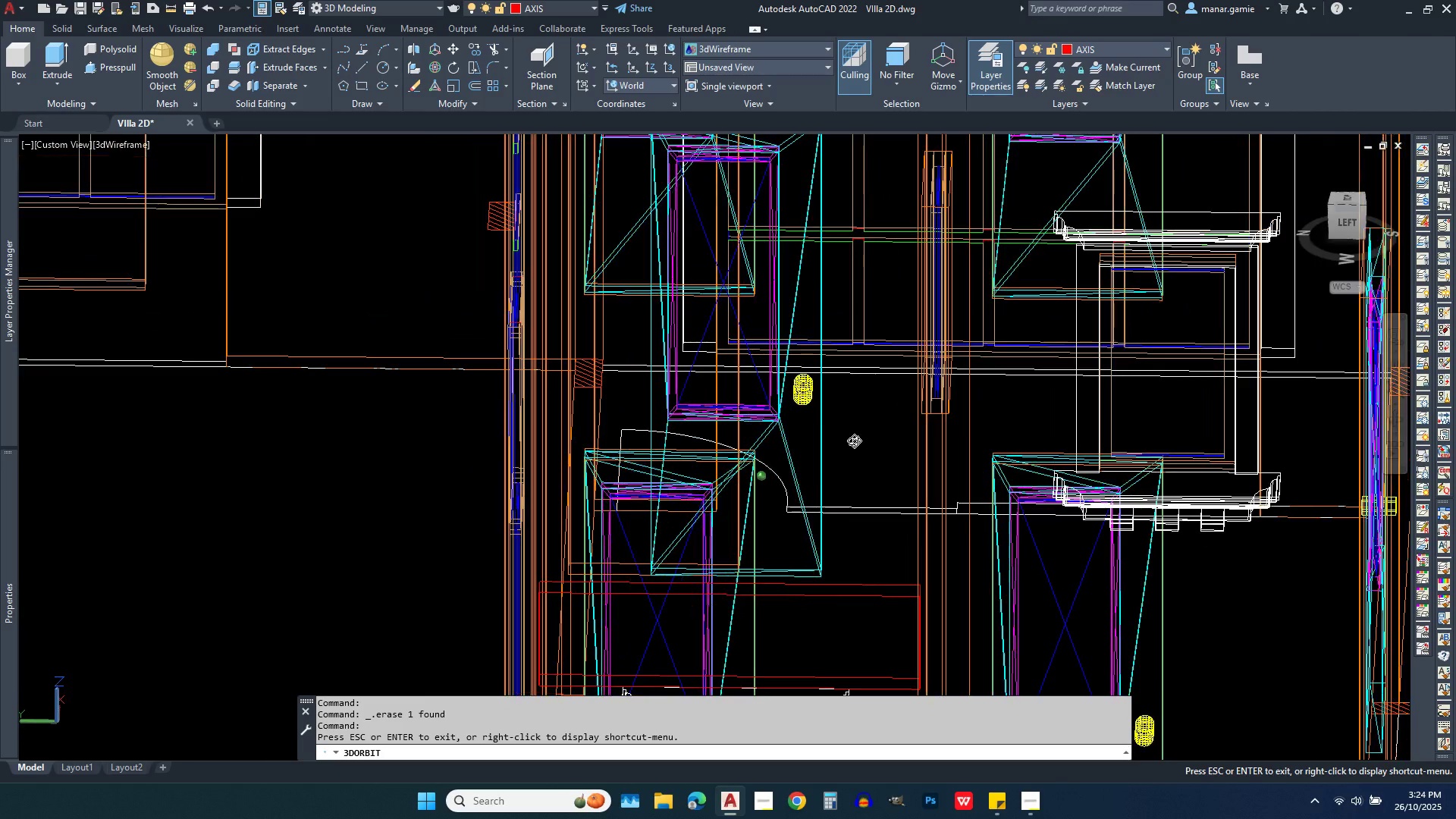 
scroll: coordinate [838, 396], scroll_direction: down, amount: 3.0
 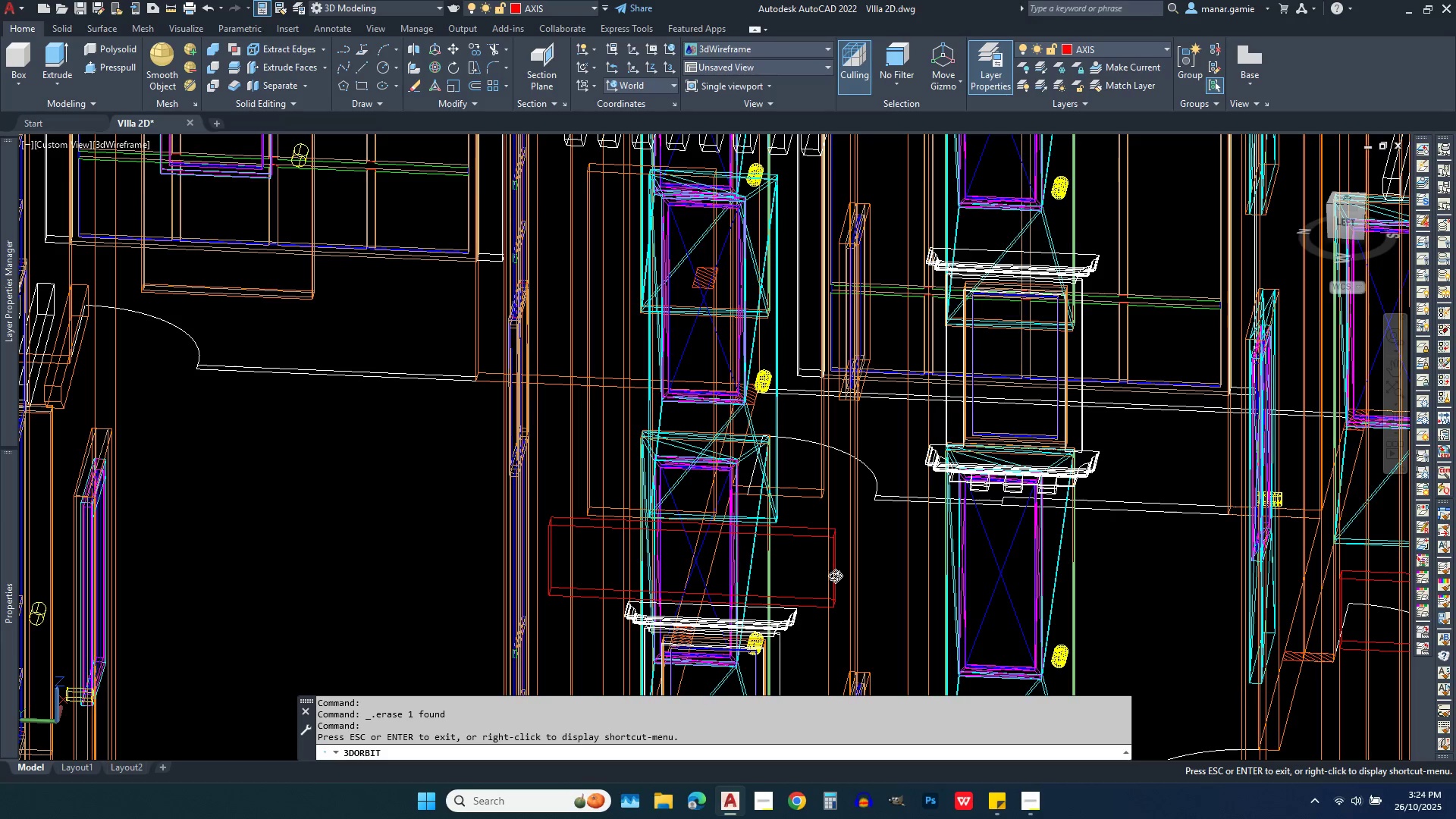 
scroll: coordinate [827, 600], scroll_direction: up, amount: 4.0
 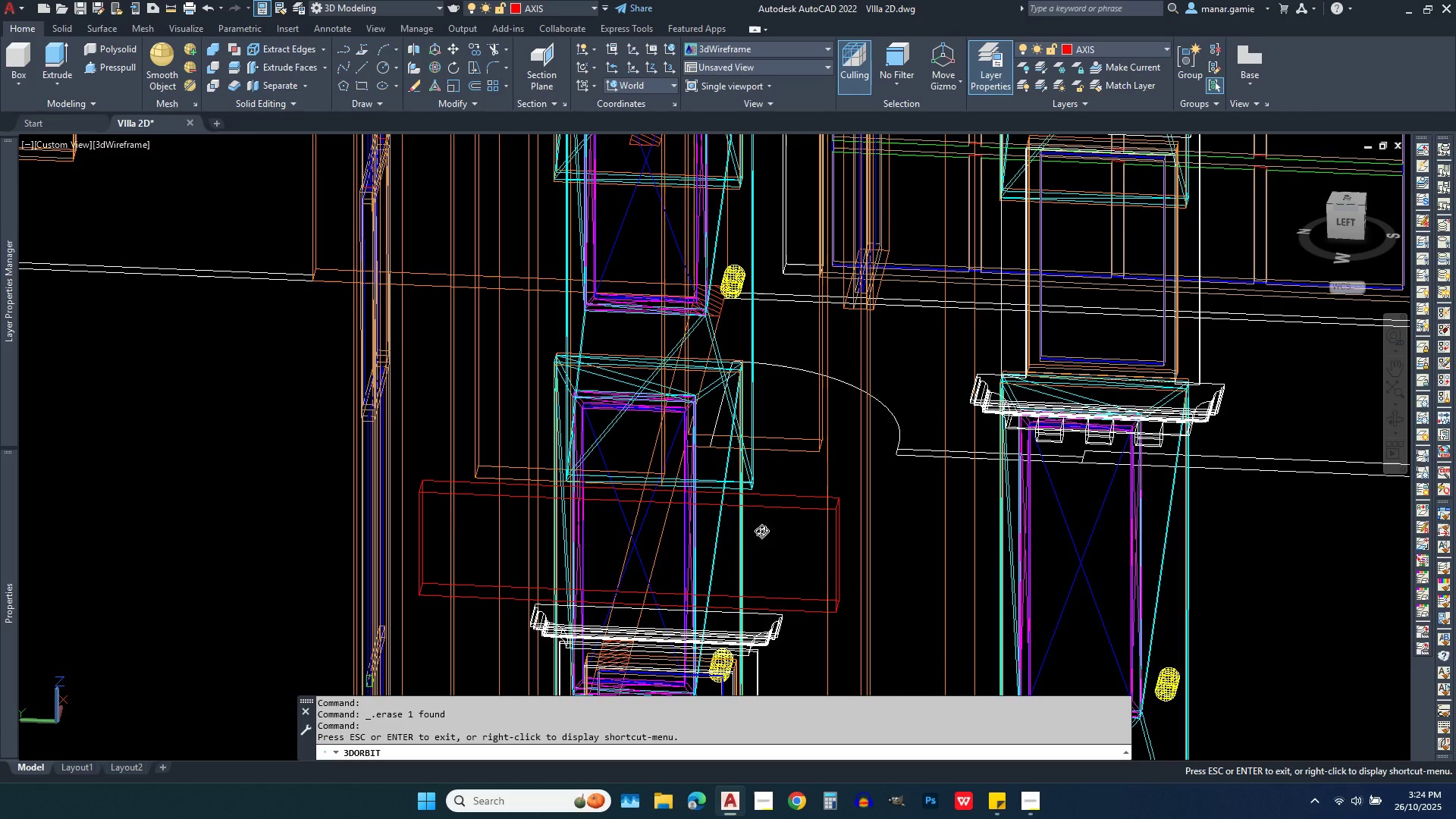 
scroll: coordinate [735, 438], scroll_direction: none, amount: 0.0
 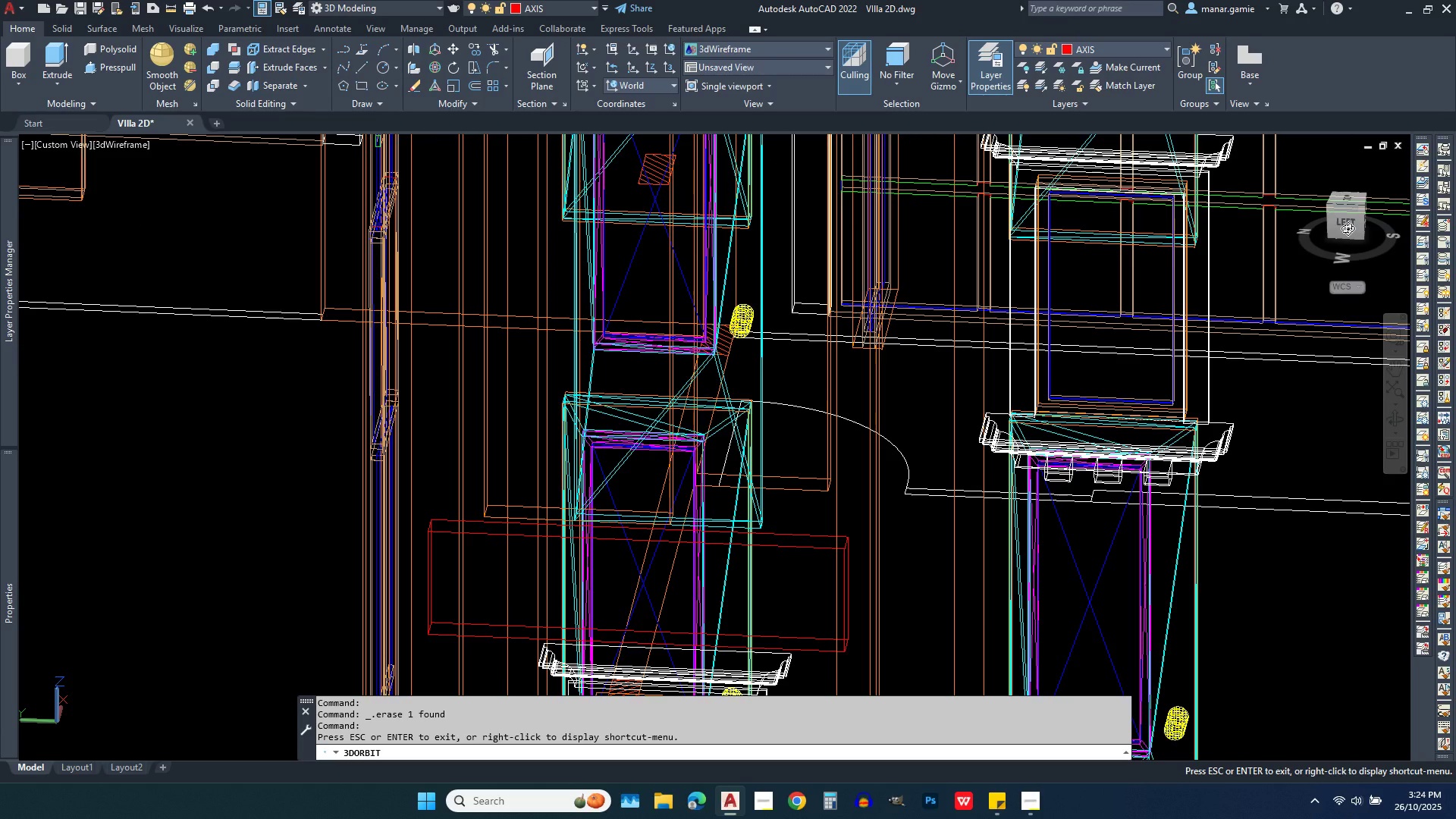 
key(Escape)
 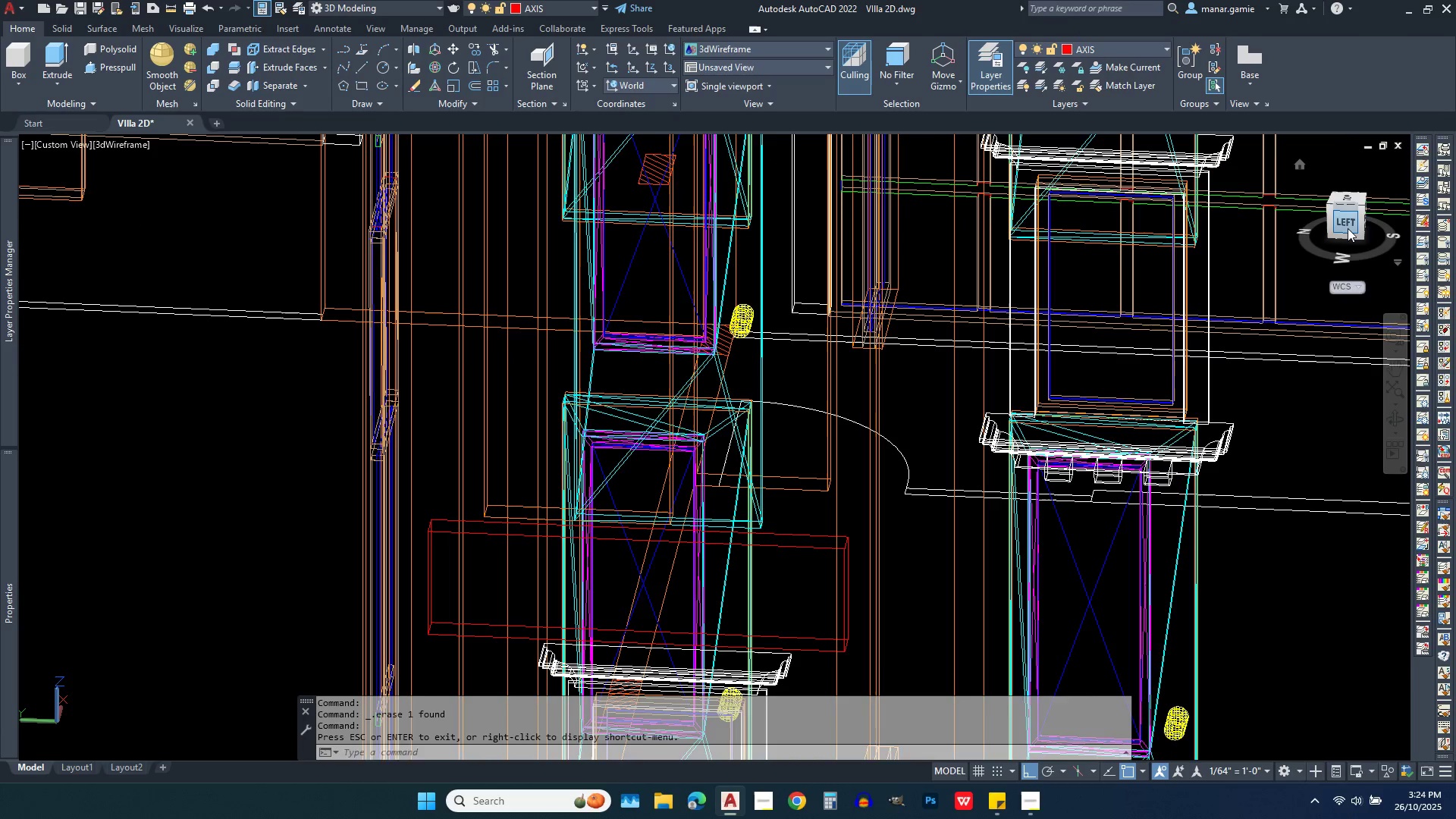 
left_click([1348, 228])
 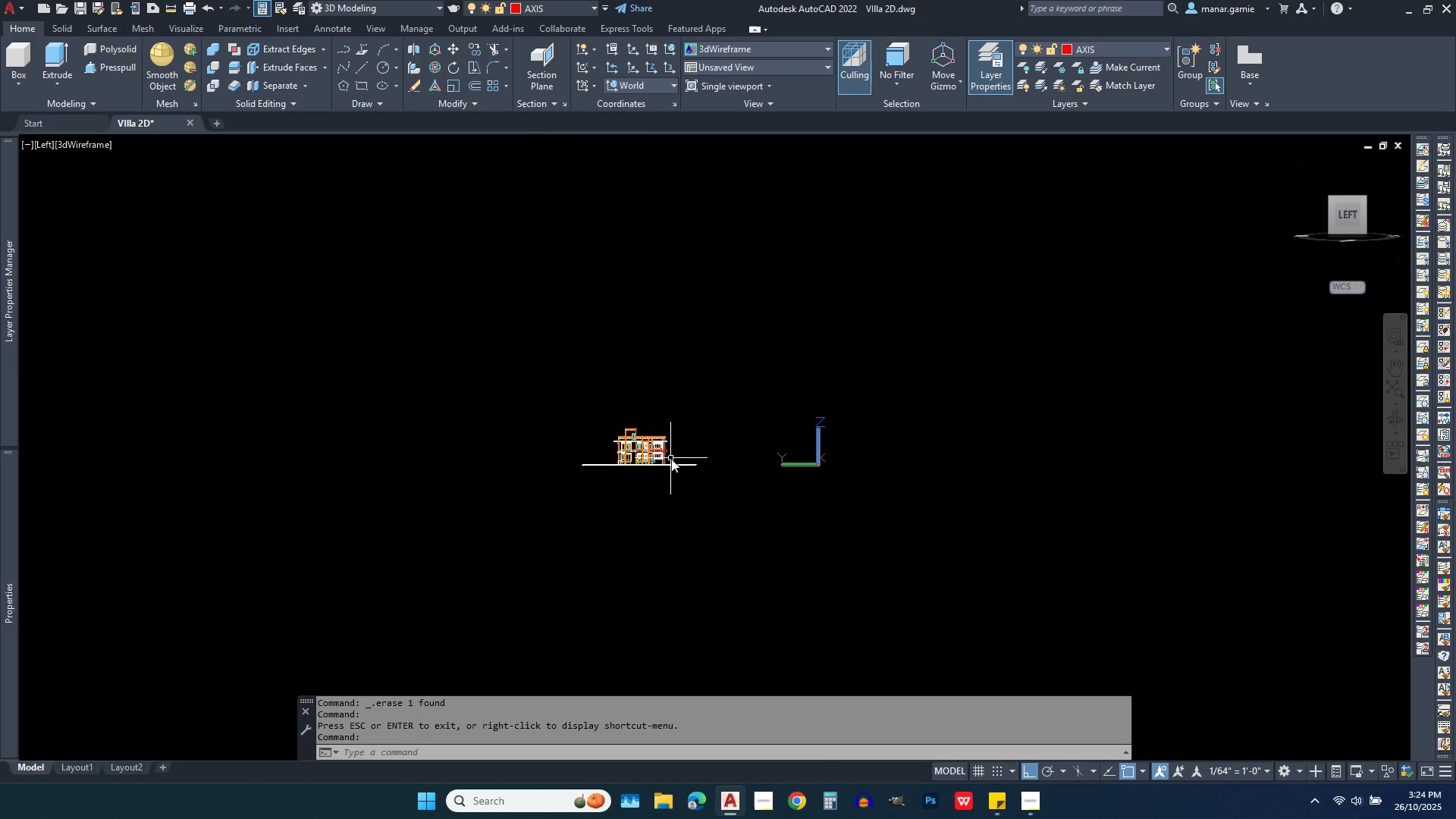 
scroll: coordinate [626, 457], scroll_direction: up, amount: 8.0
 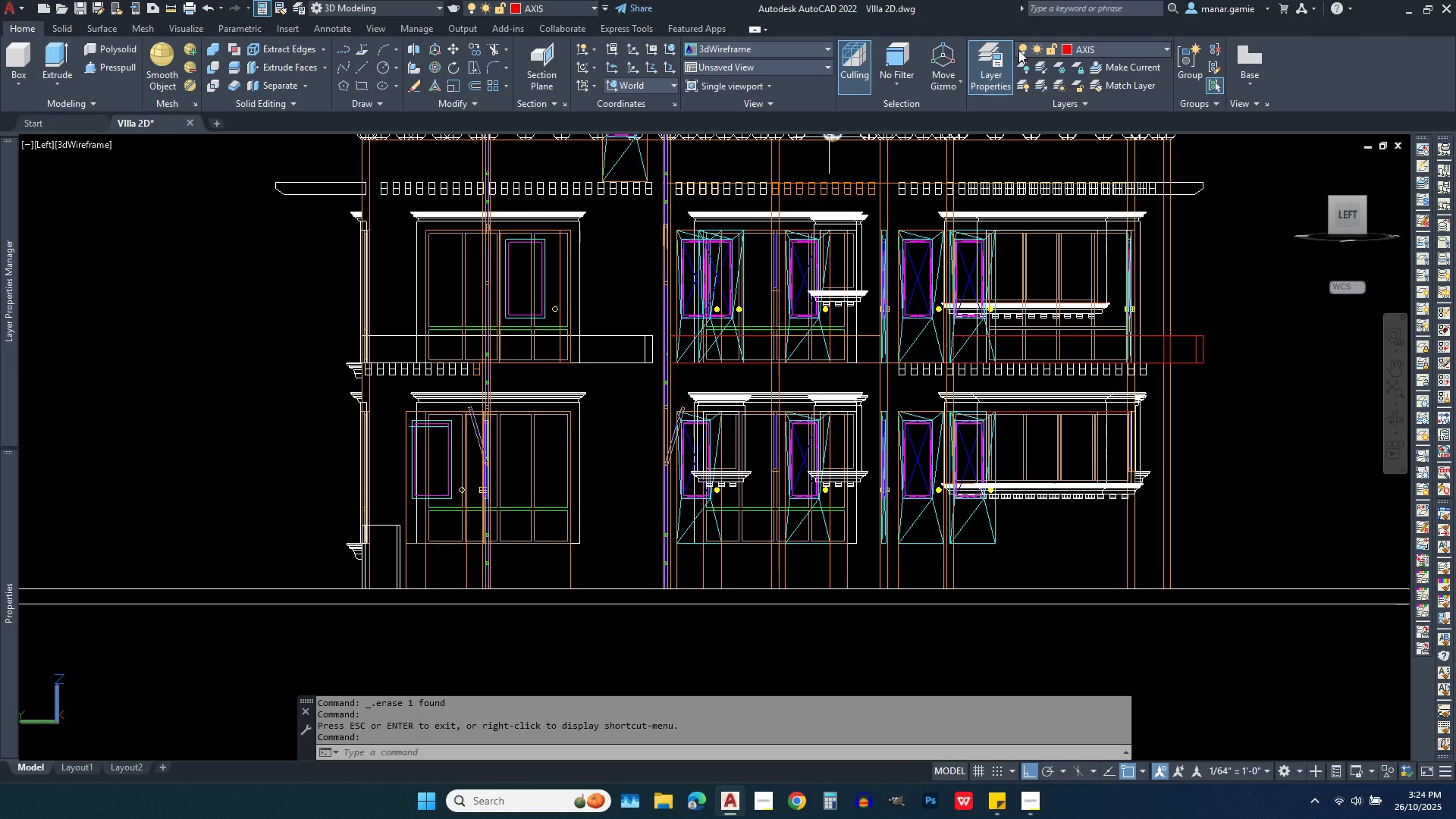 
left_click([799, 51])
 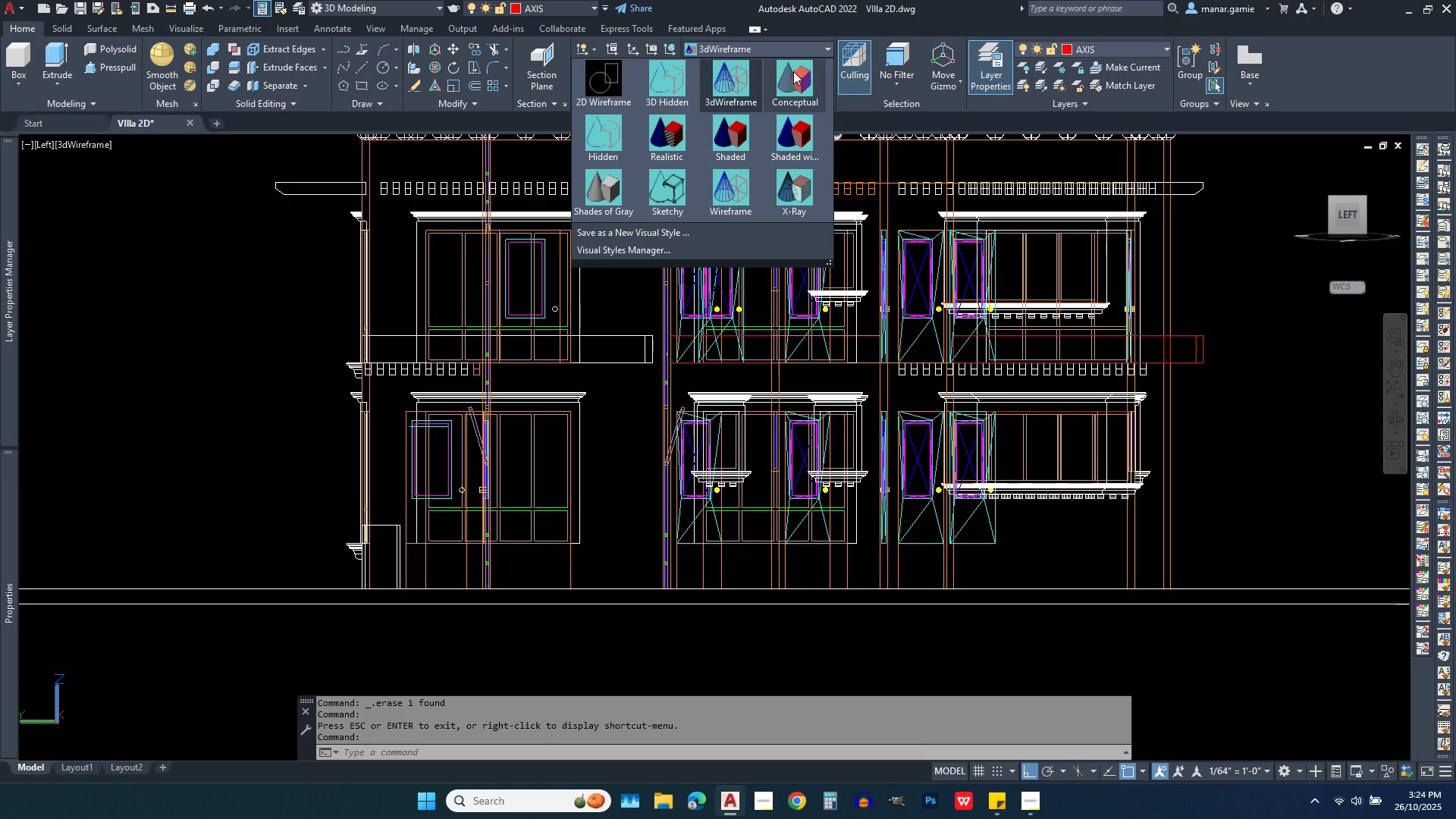 
left_click([793, 74])
 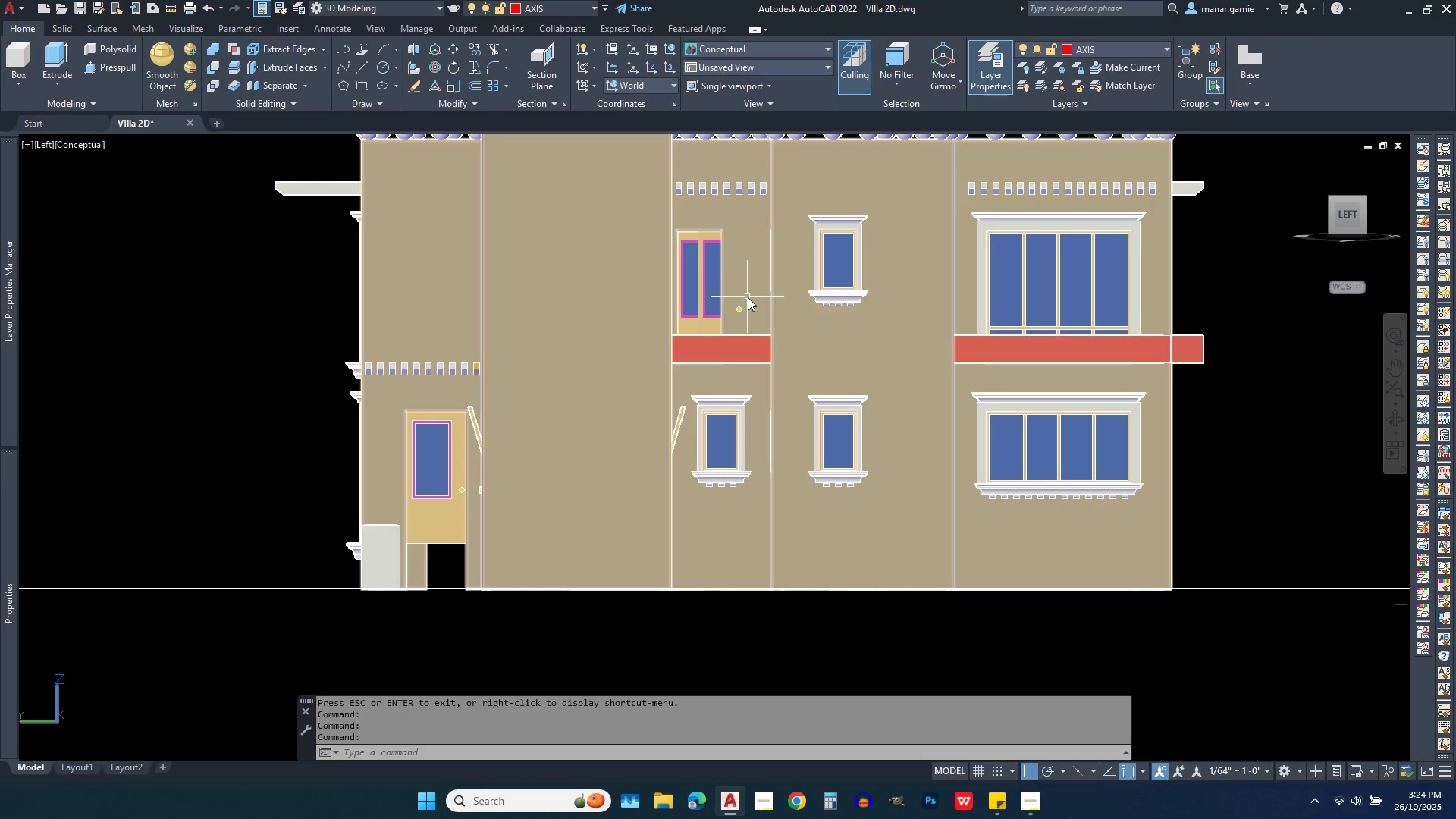 
scroll: coordinate [735, 303], scroll_direction: up, amount: 3.0
 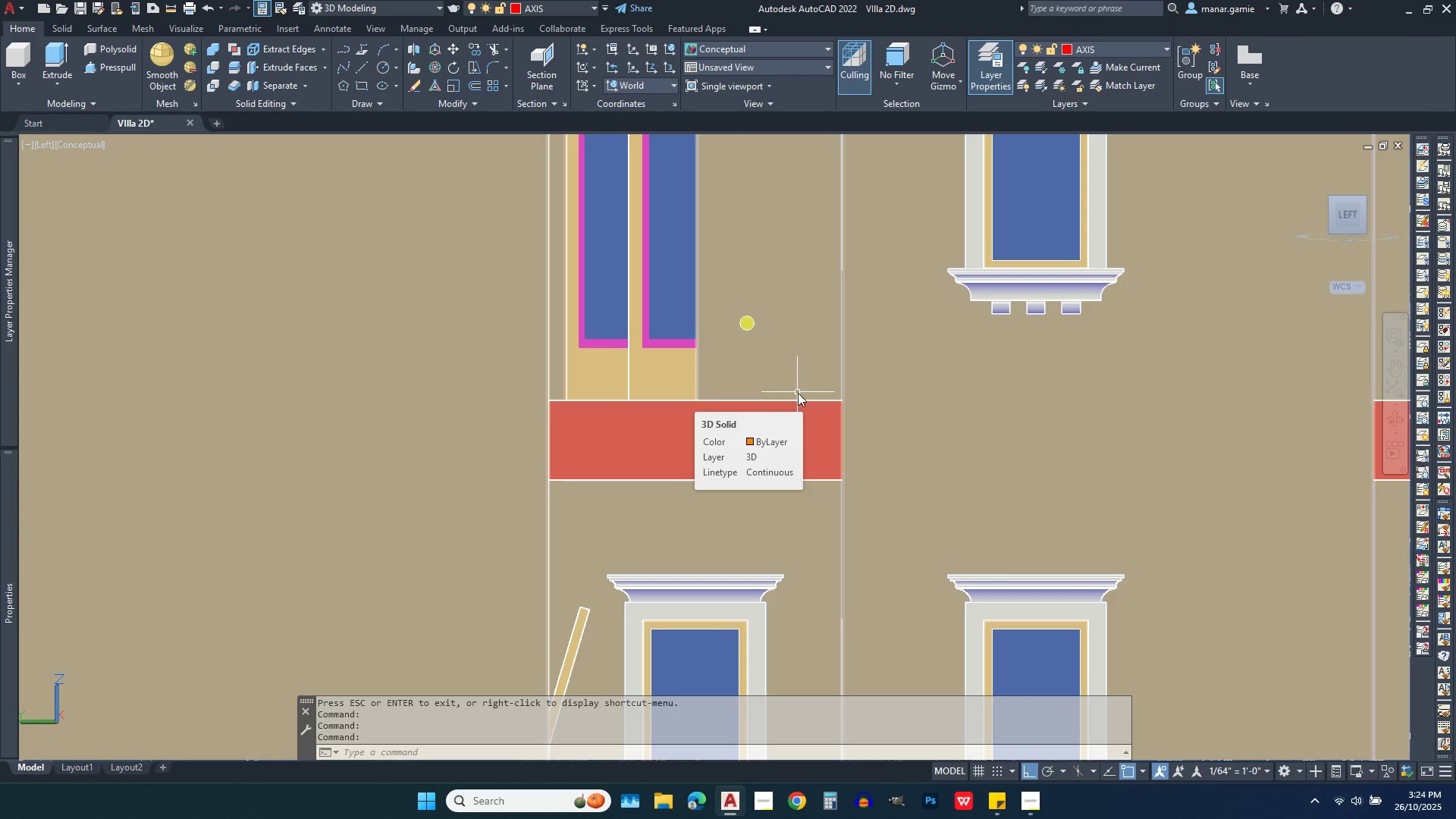 
scroll: coordinate [819, 329], scroll_direction: down, amount: 1.0
 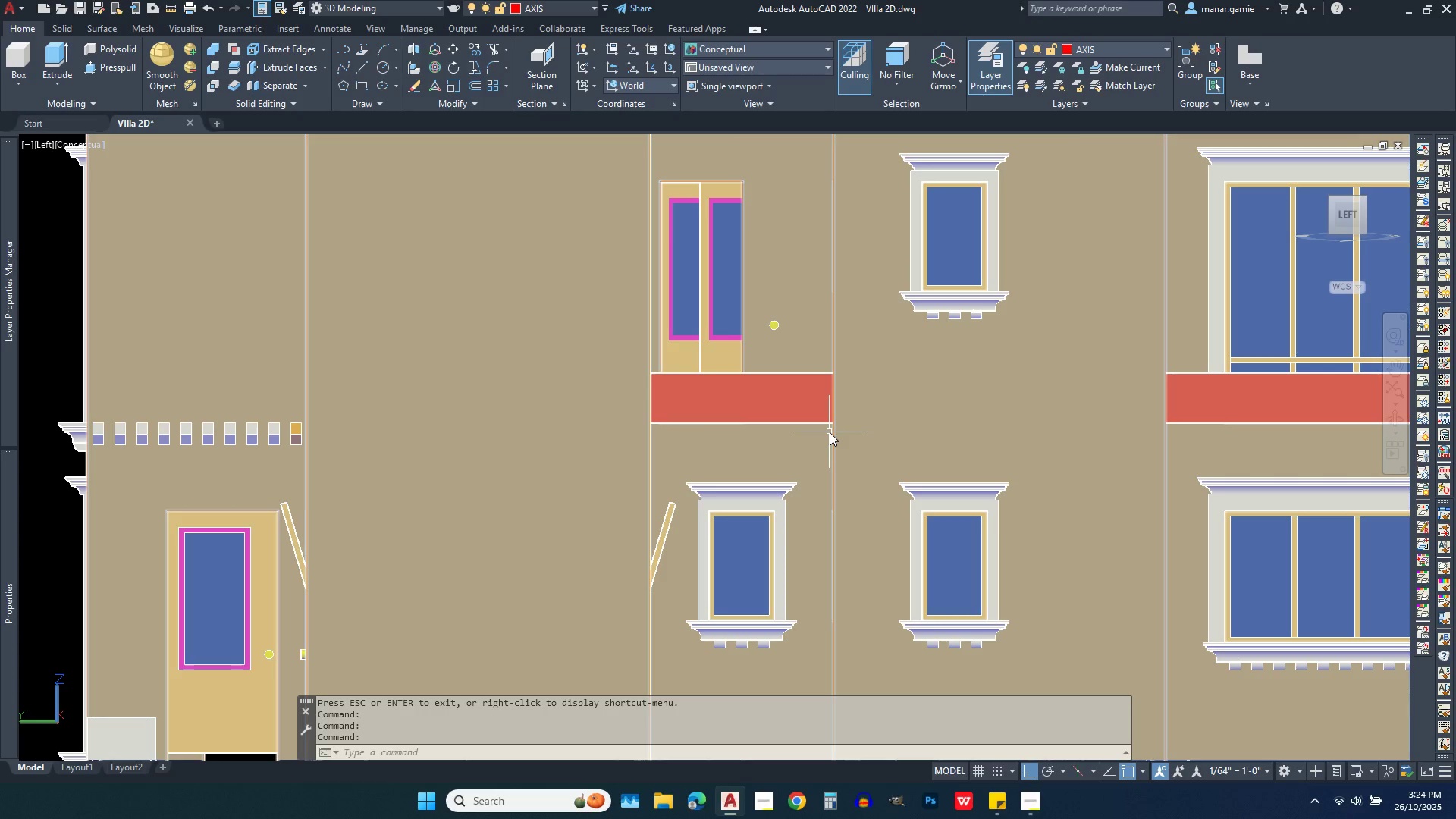 
scroll: coordinate [772, 375], scroll_direction: up, amount: 3.0
 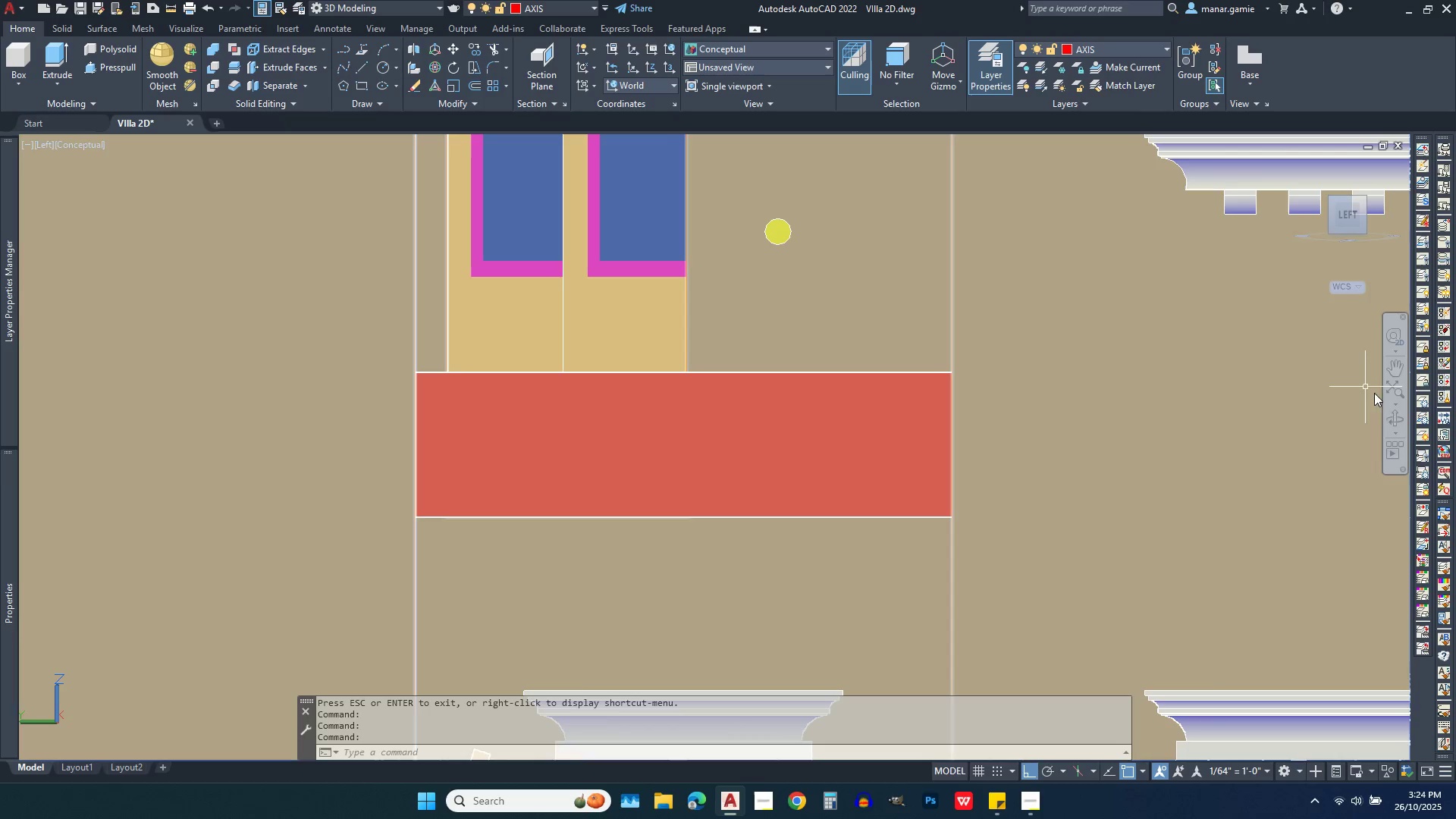 
left_click([1398, 419])
 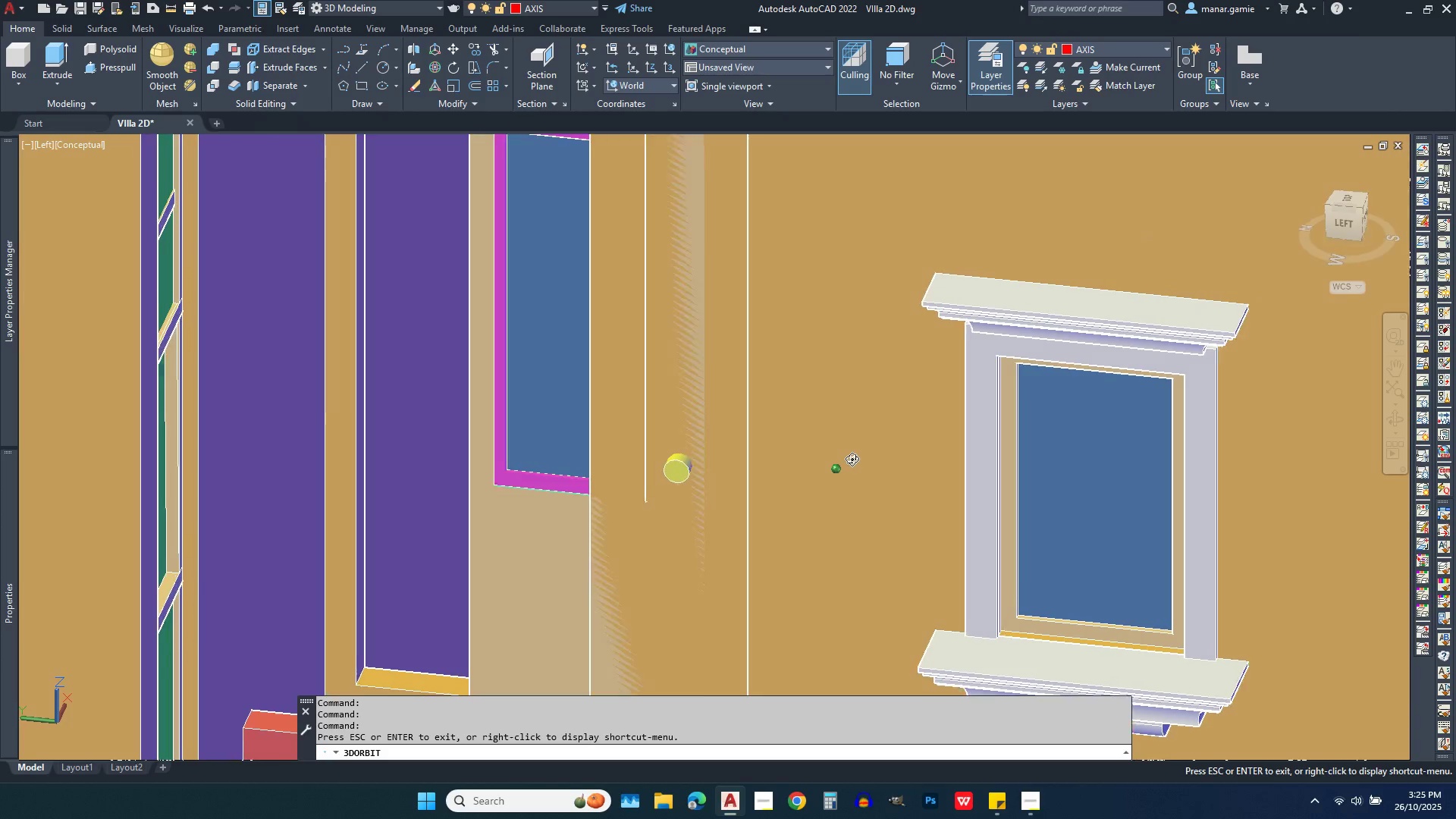 
scroll: coordinate [753, 226], scroll_direction: down, amount: 4.0
 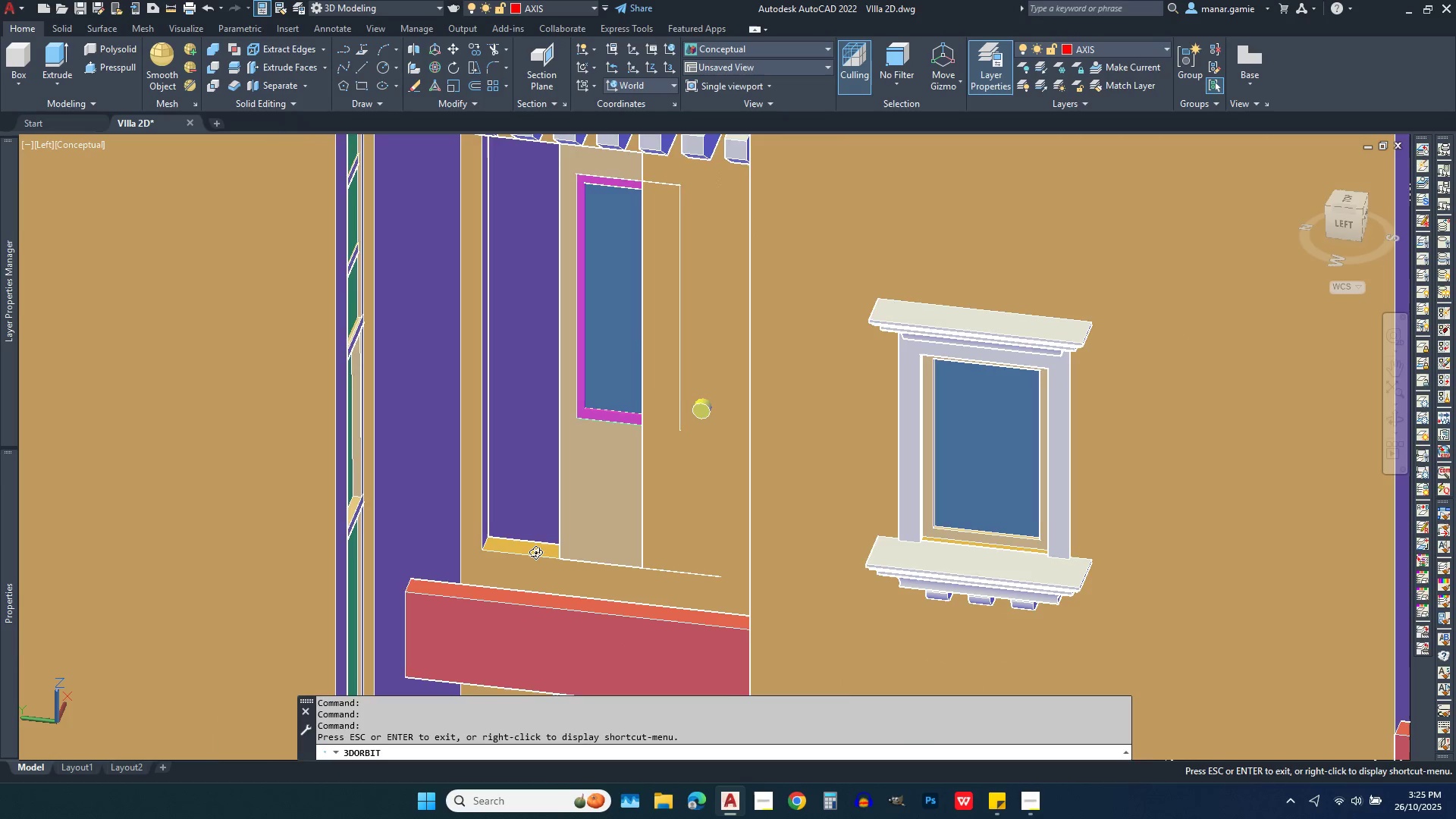 
scroll: coordinate [530, 570], scroll_direction: up, amount: 10.0
 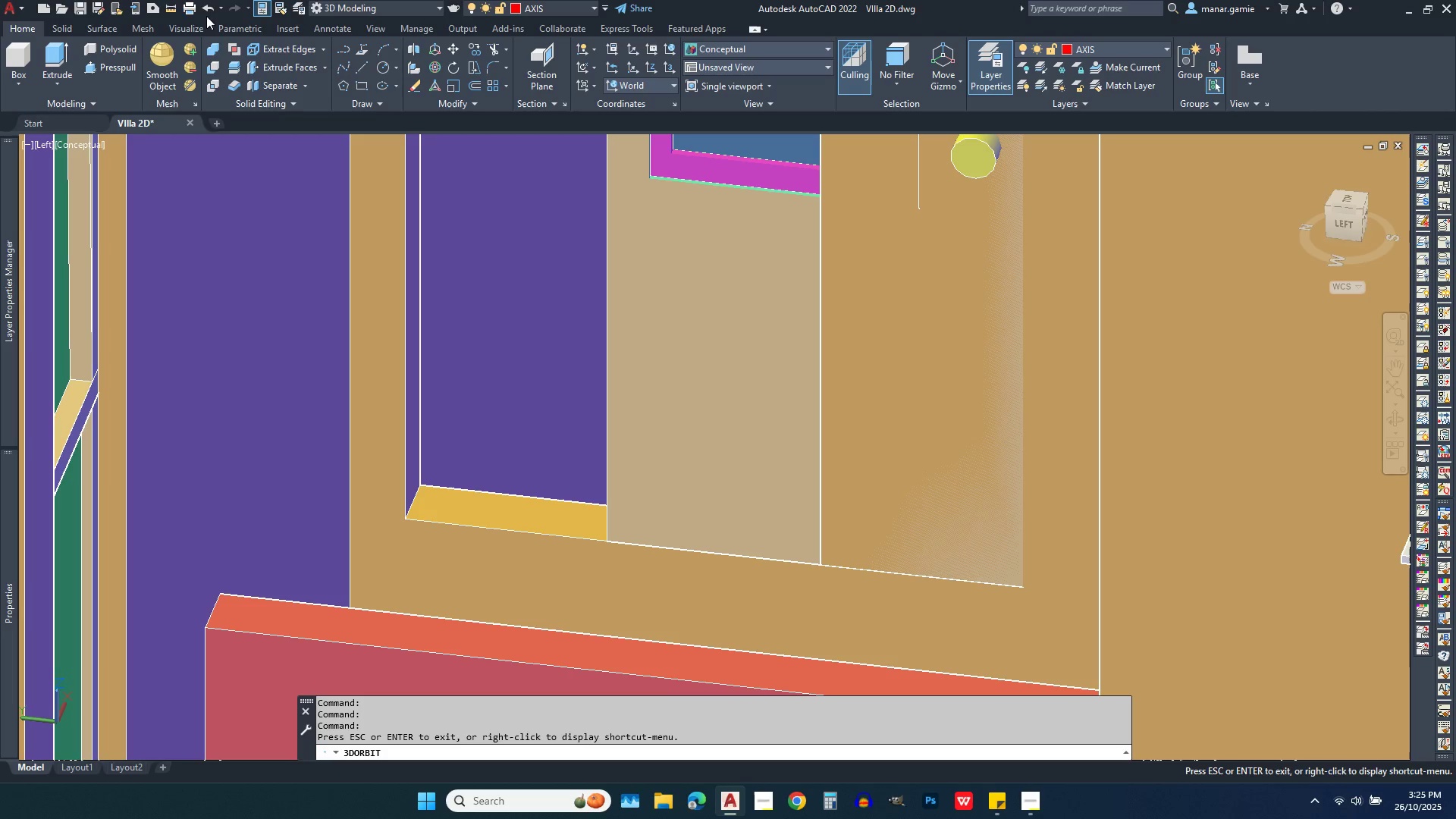 
left_click([172, 11])
 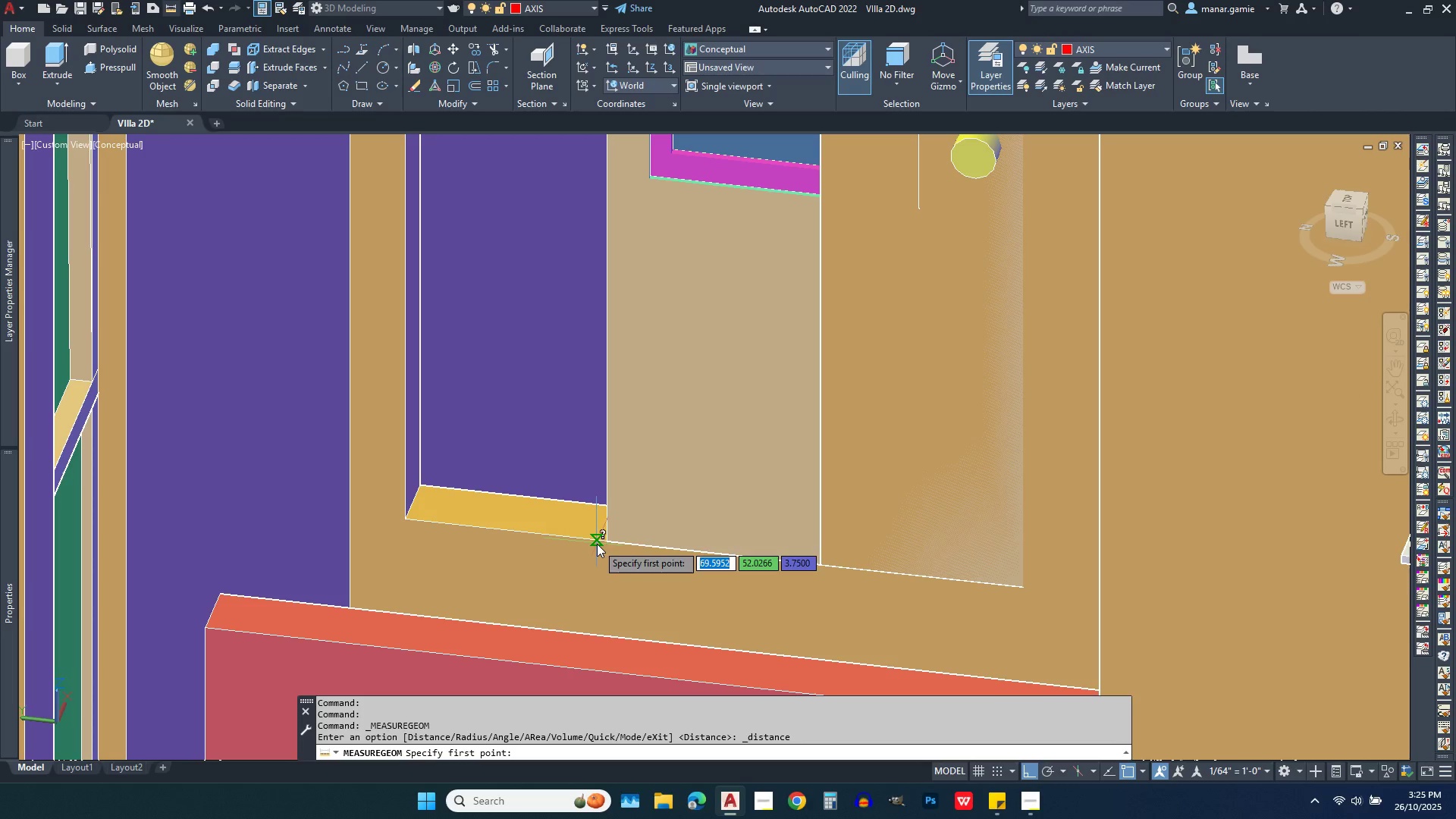 
left_click([615, 531])
 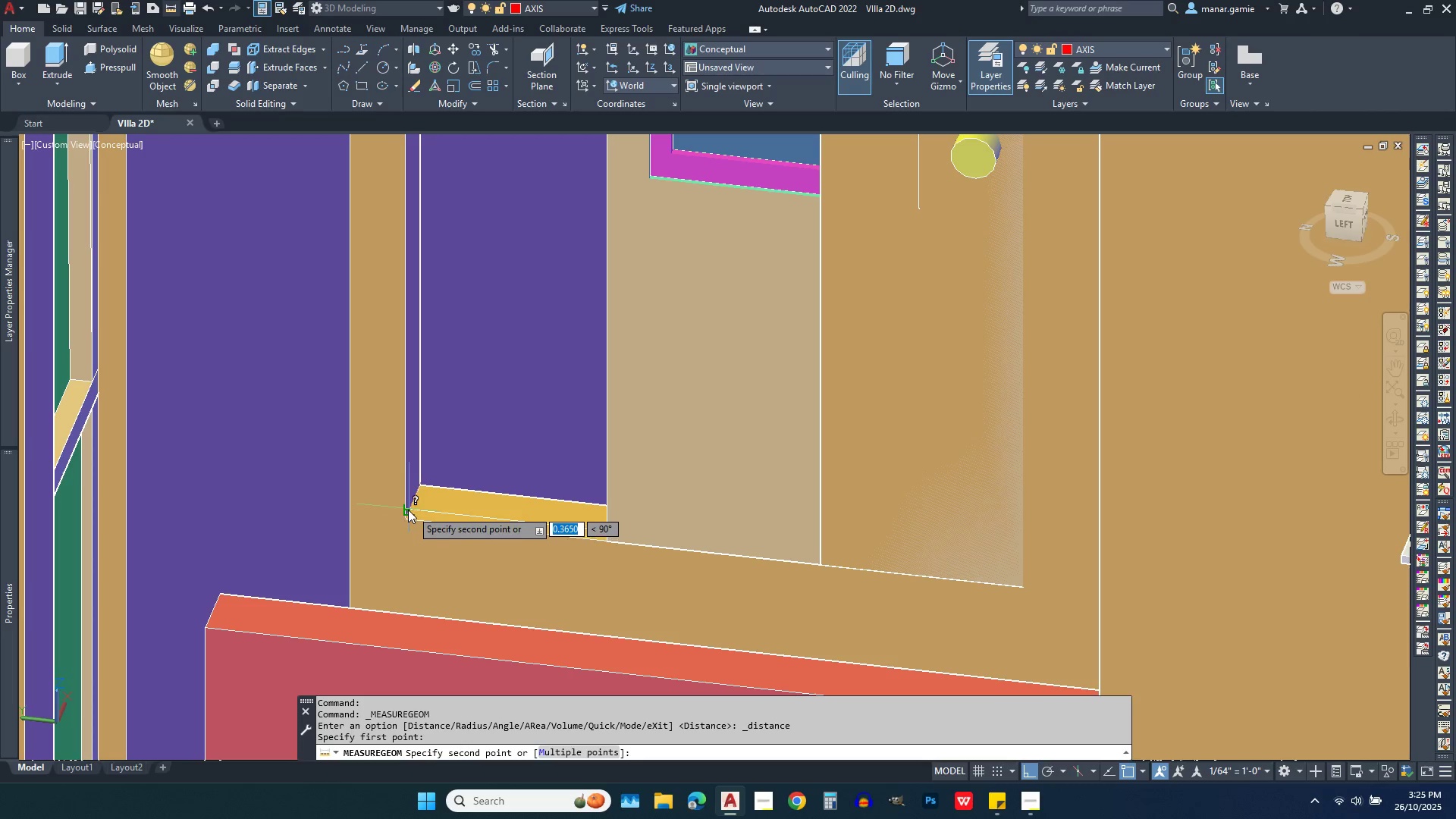 
left_click([408, 510])
 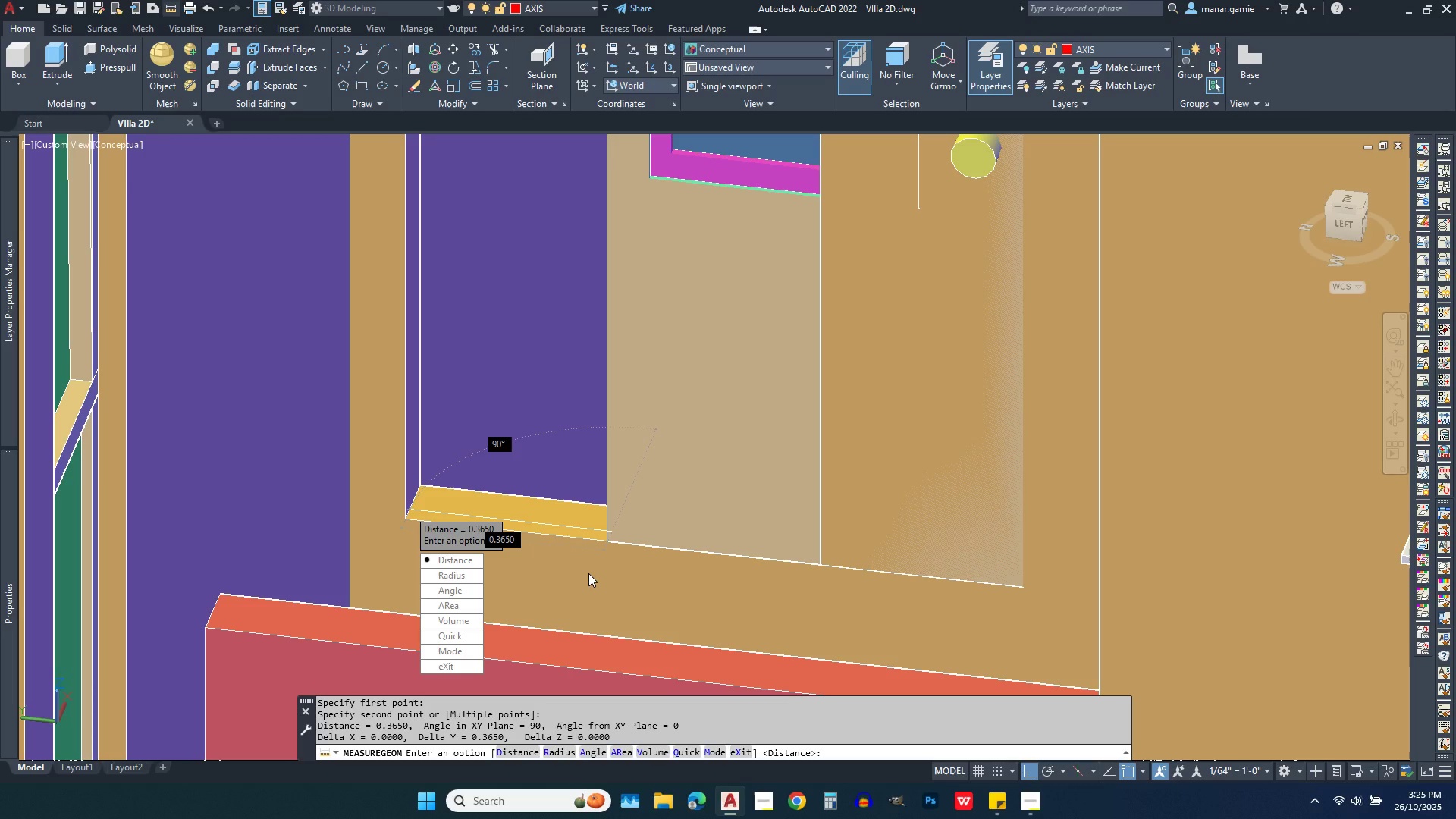 
wait(13.44)
 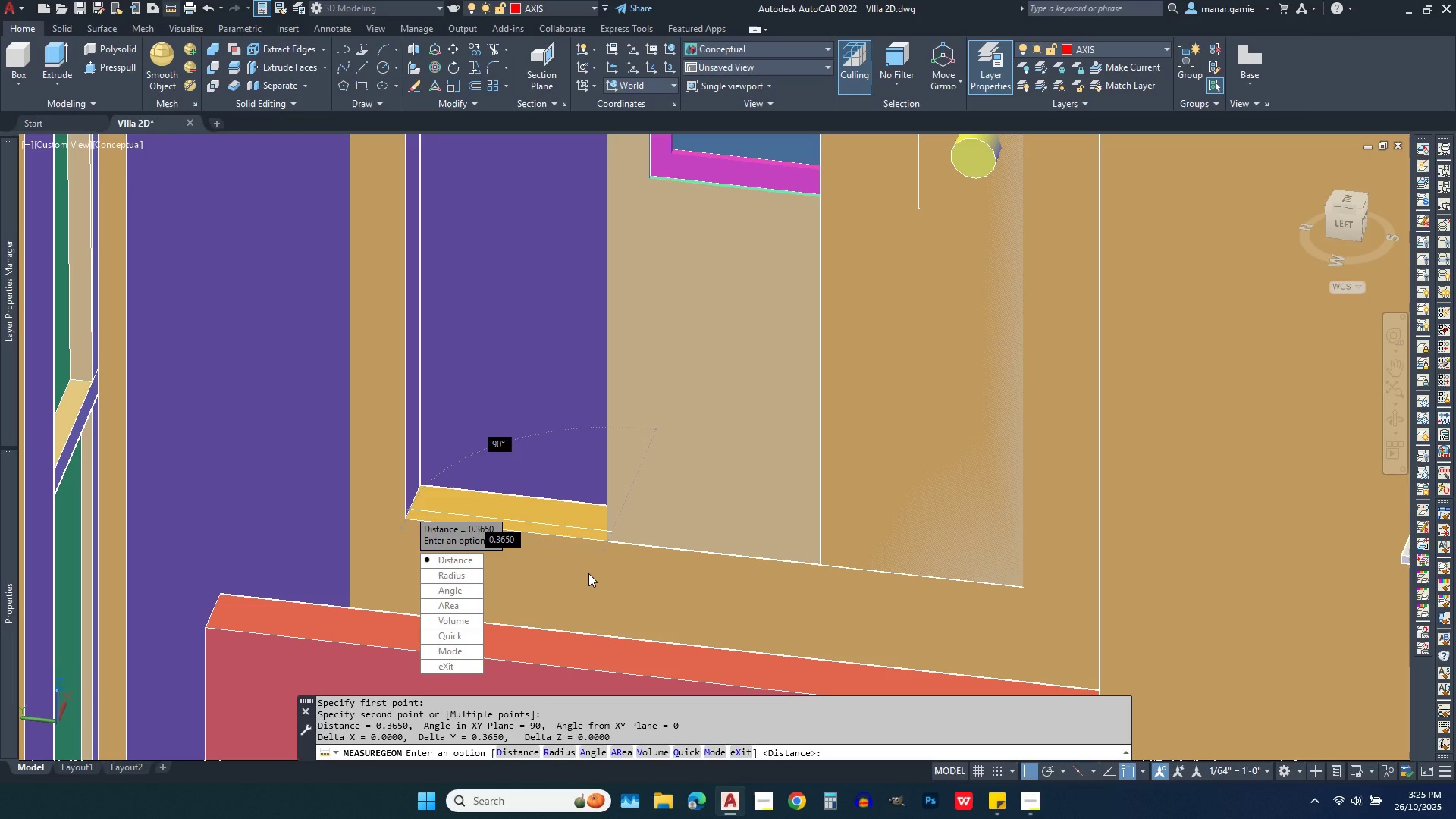 
left_click([273, 67])
 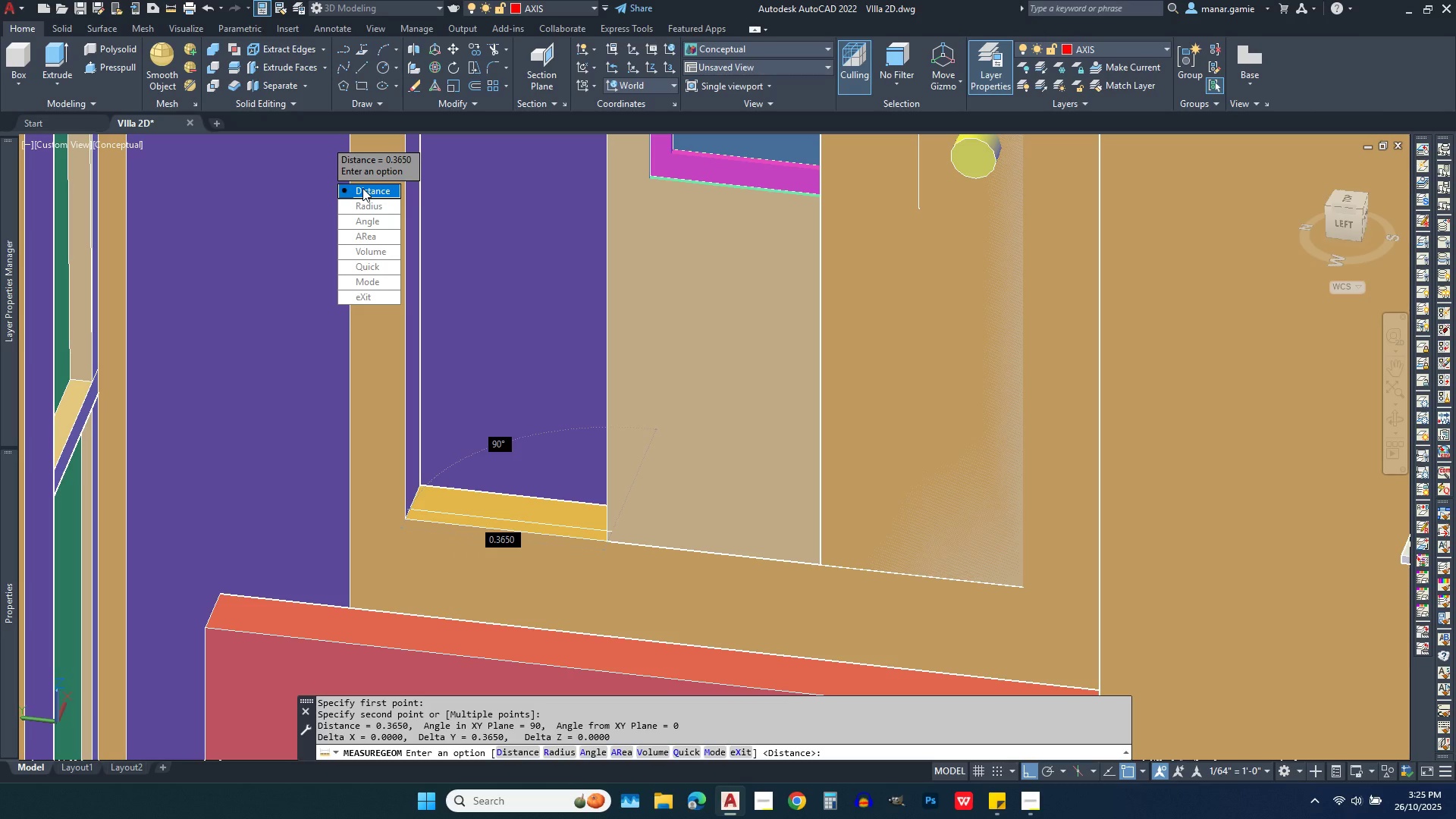 
key(Escape)
 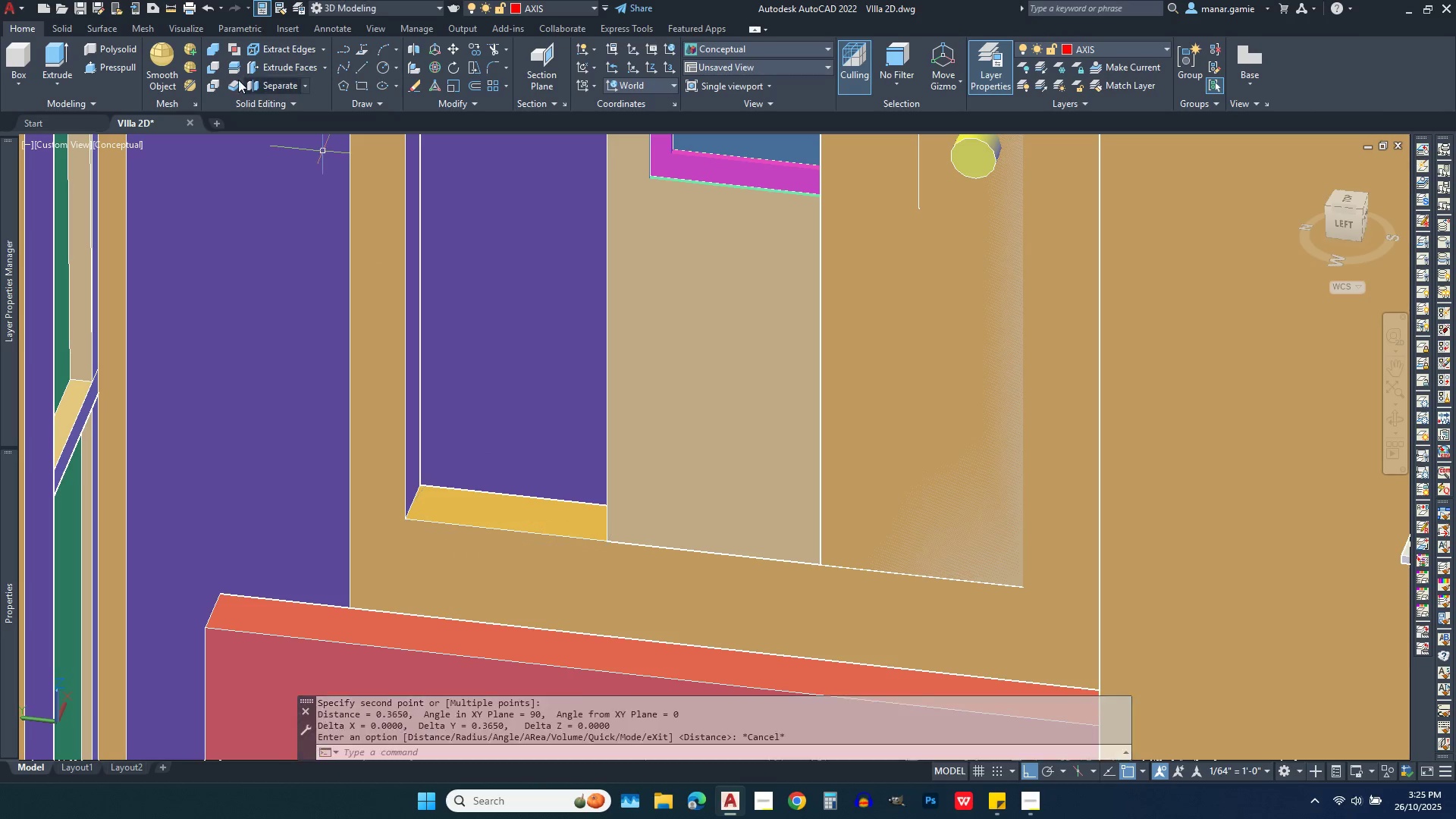 
key(Escape)
 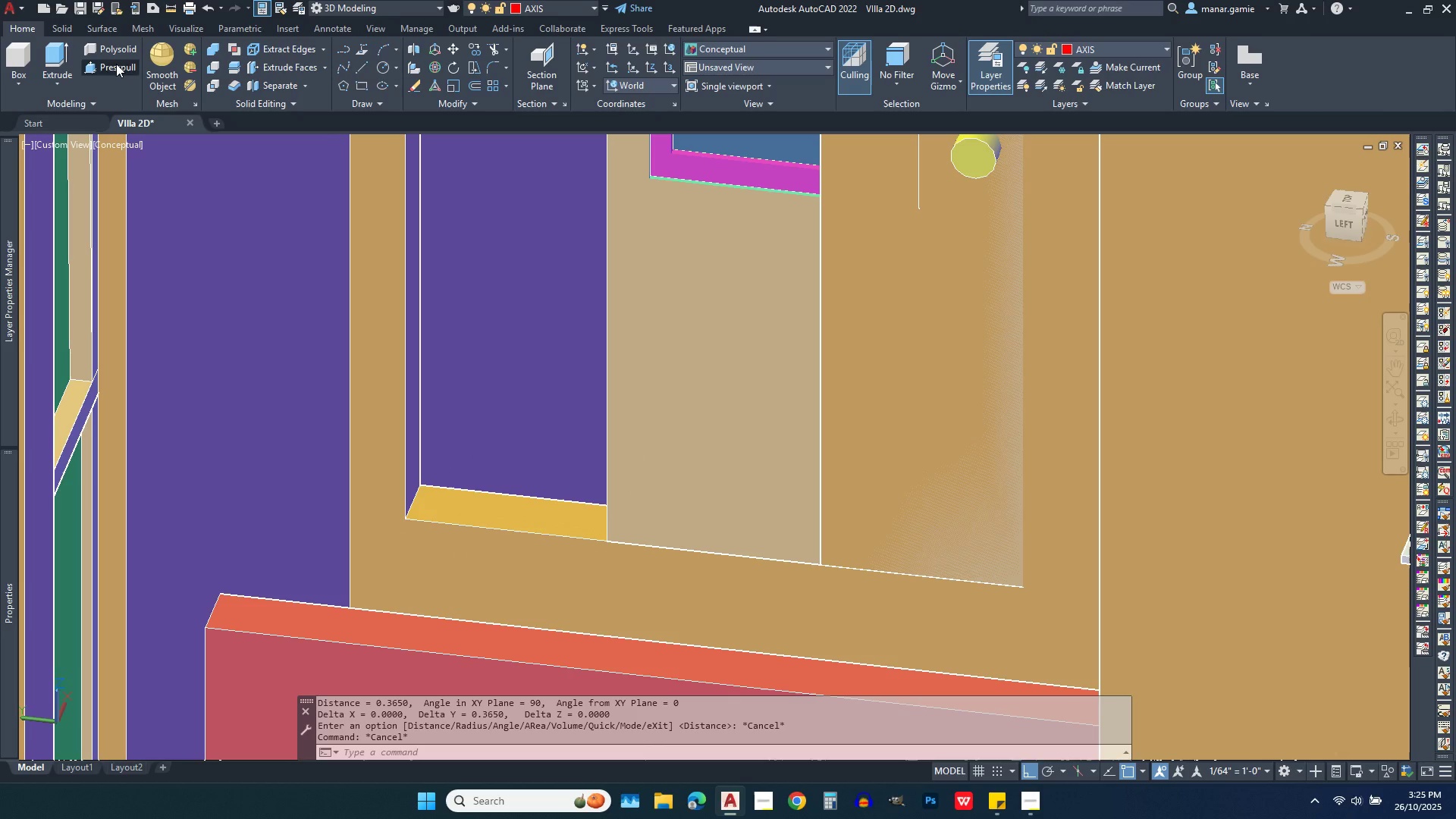 
left_click([116, 64])
 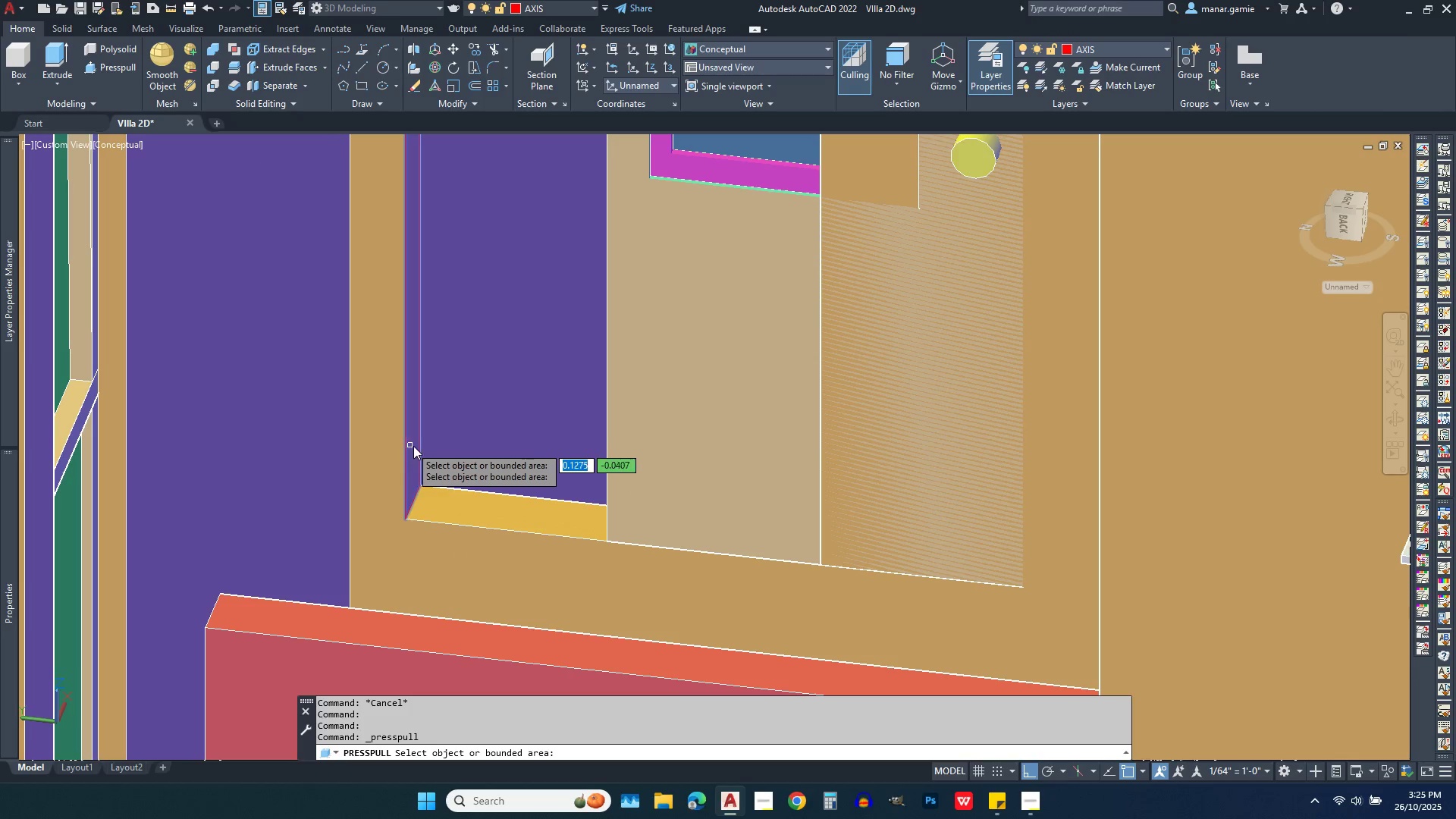 
left_click([413, 446])
 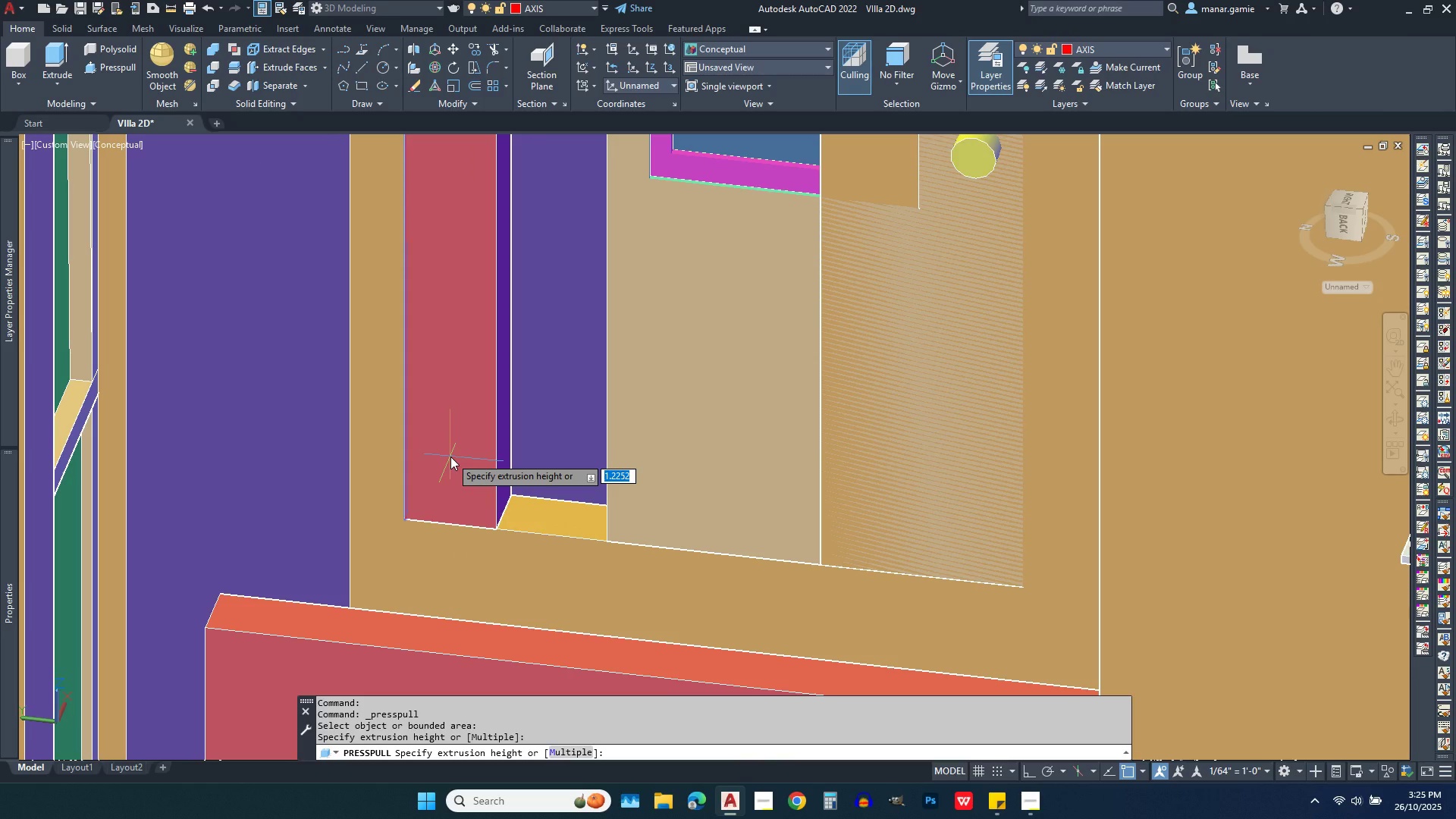 
type(.365)
 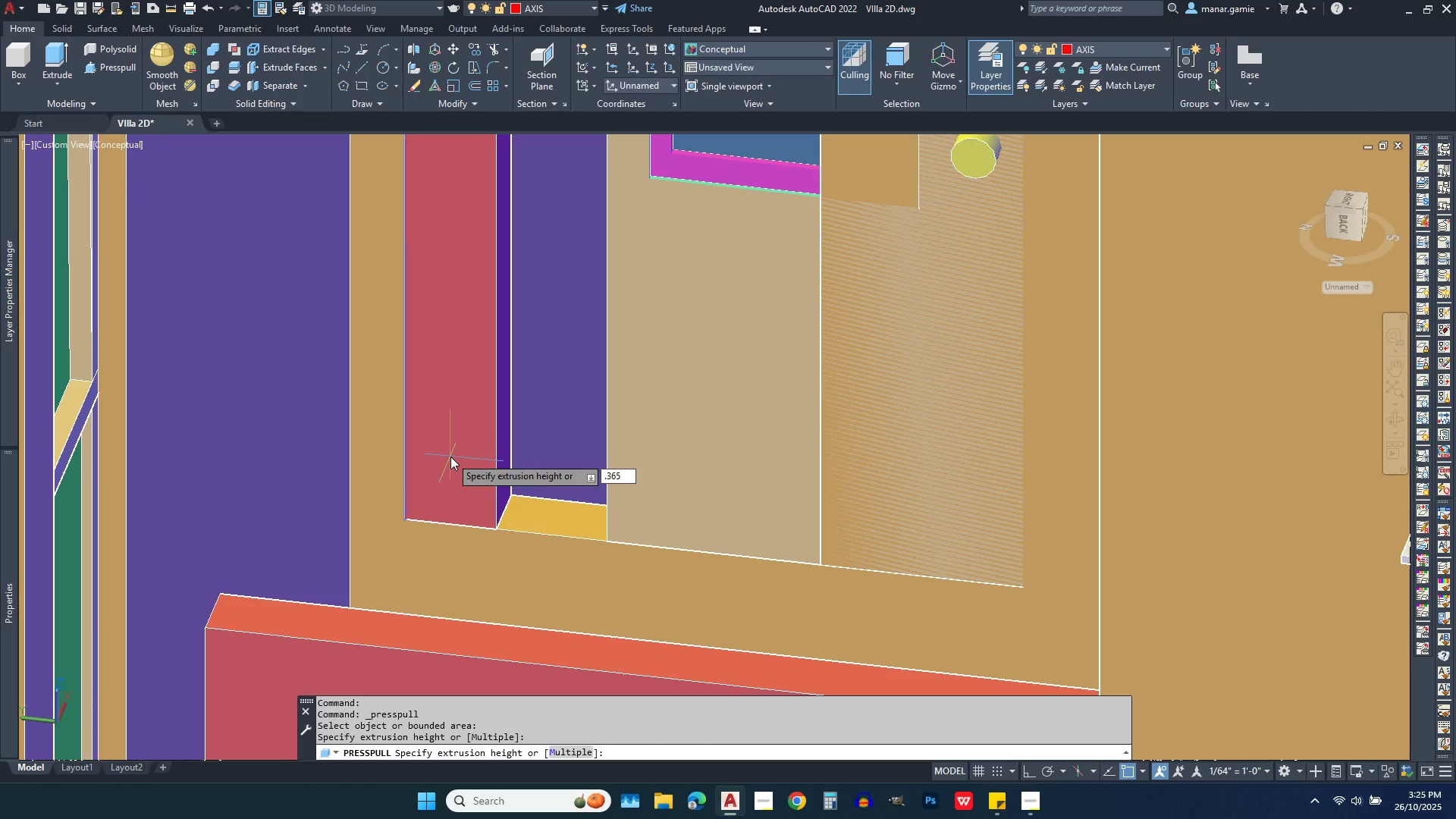 
key(Enter)
 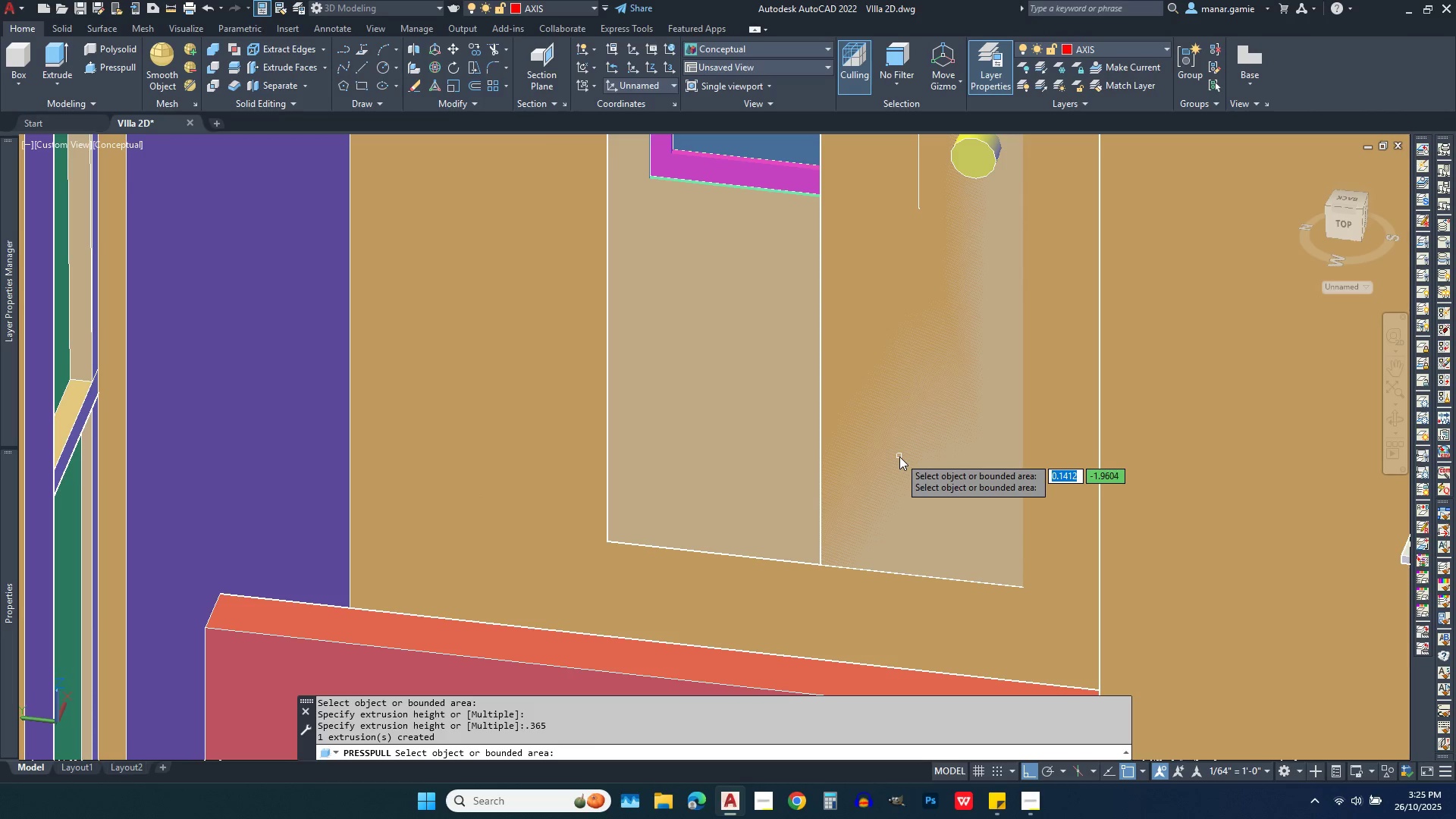 
key(Escape)
 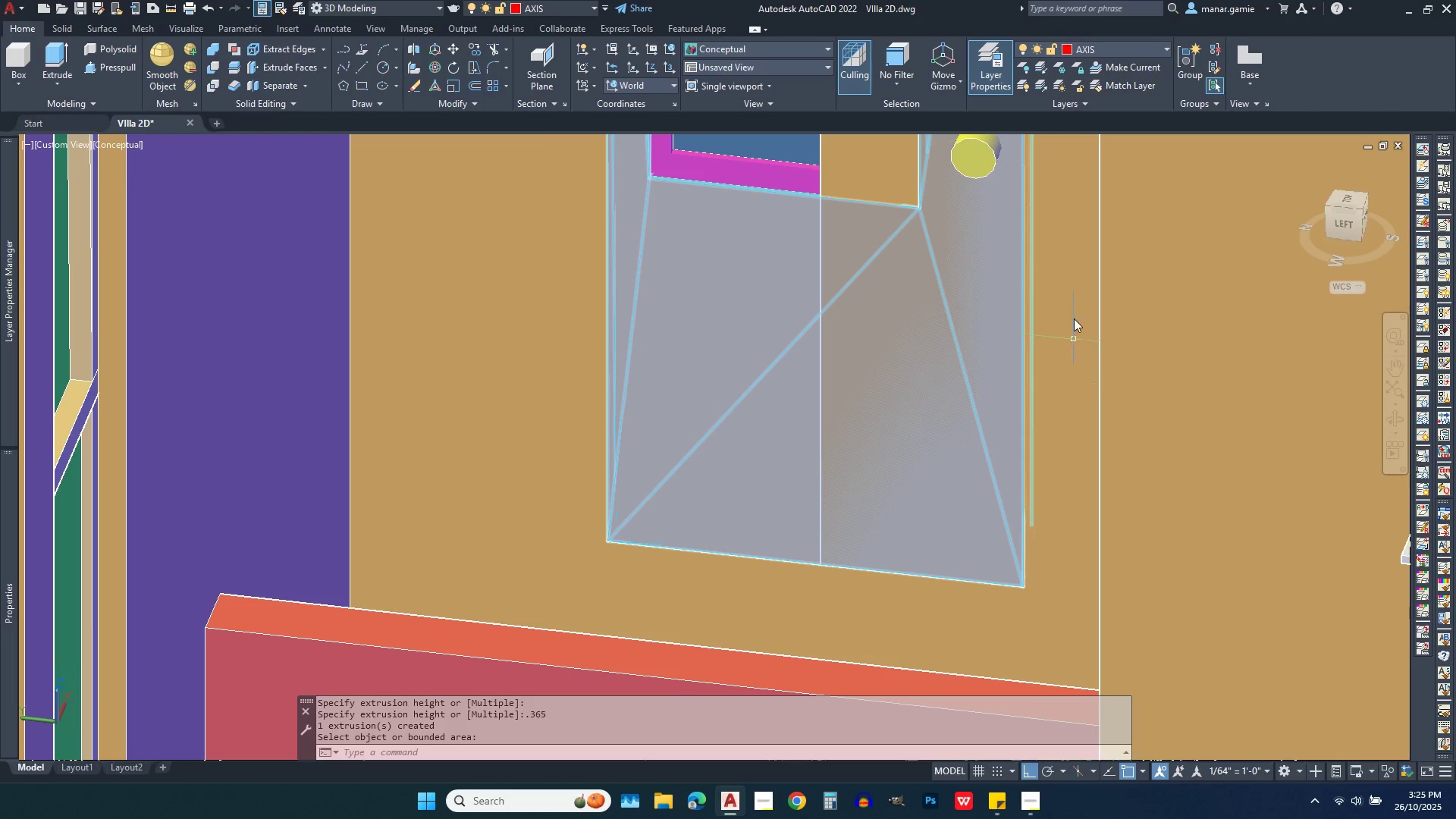 
key(Escape)
 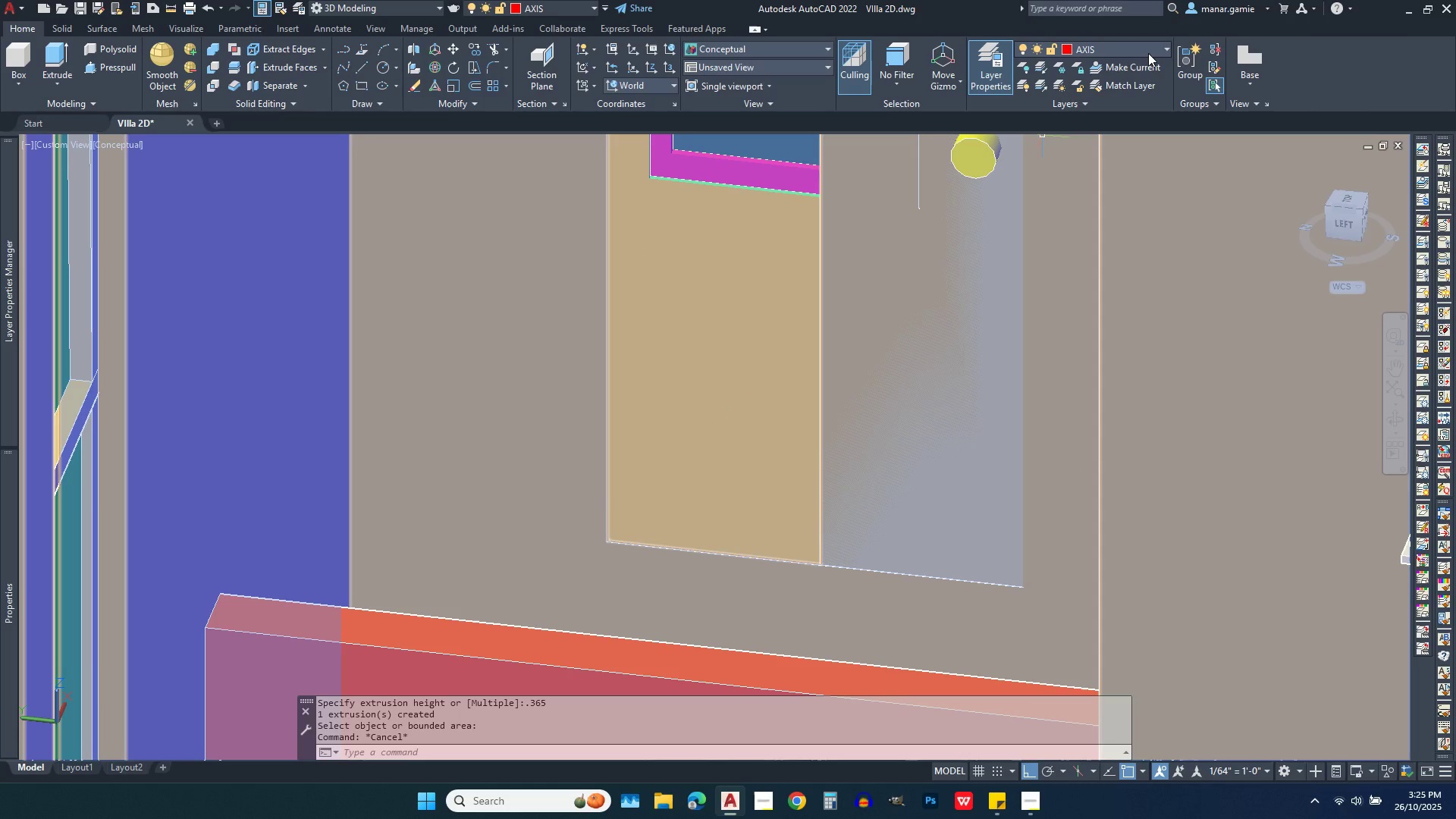 
left_click([1148, 53])
 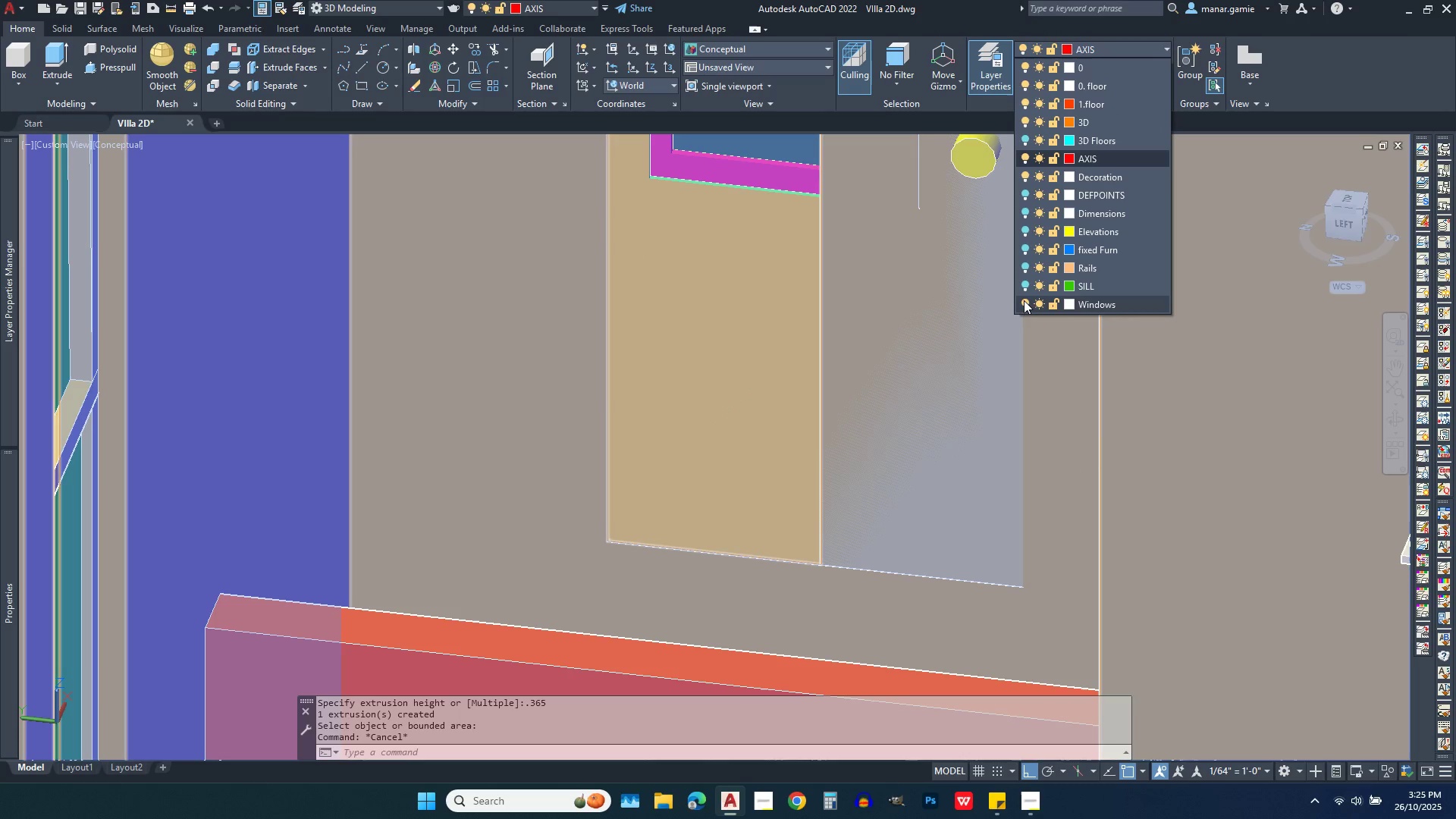 
left_click([1026, 300])
 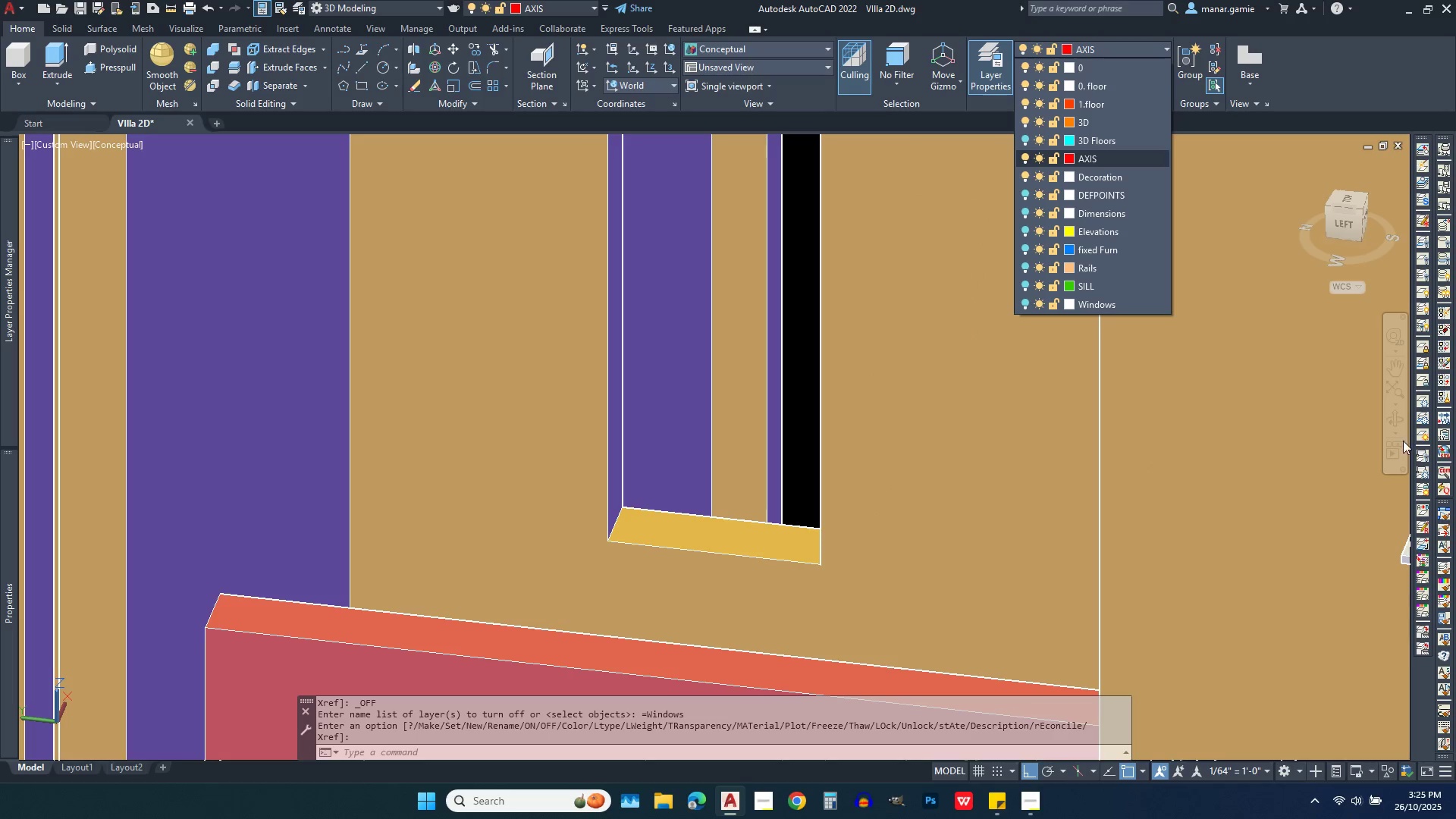 
key(Escape)
 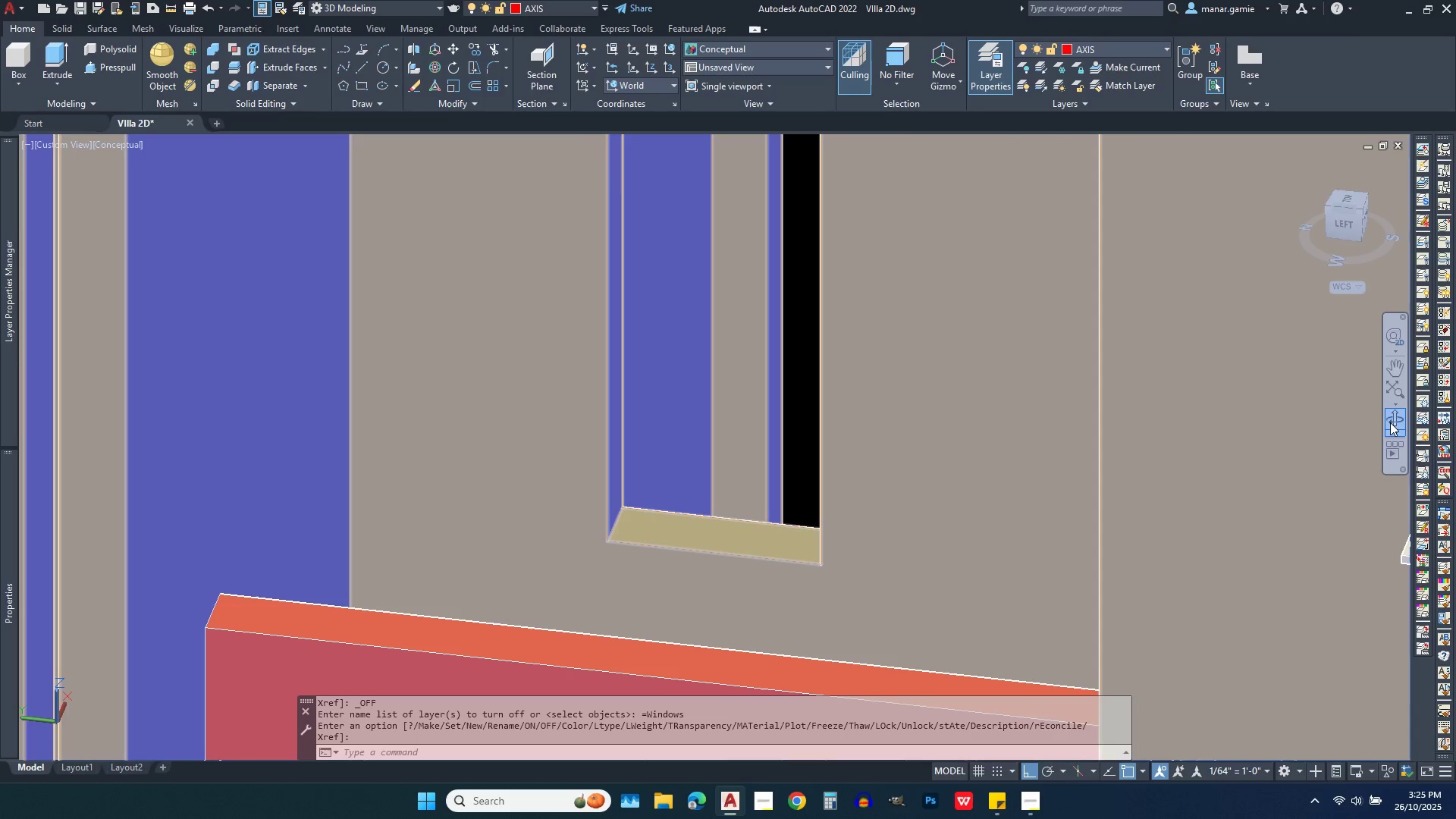 
left_click([1390, 422])
 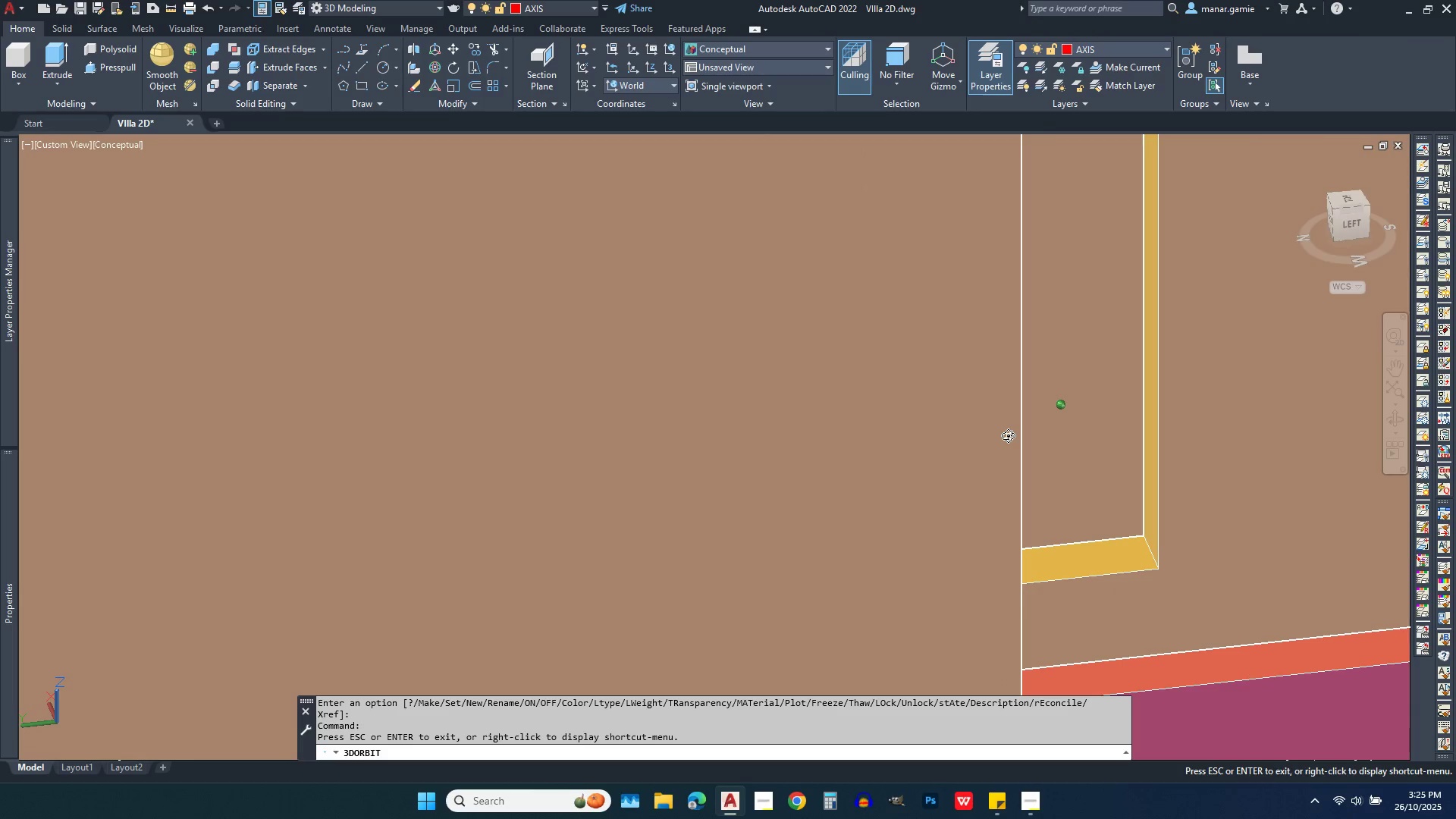 
scroll: coordinate [941, 491], scroll_direction: down, amount: 2.0
 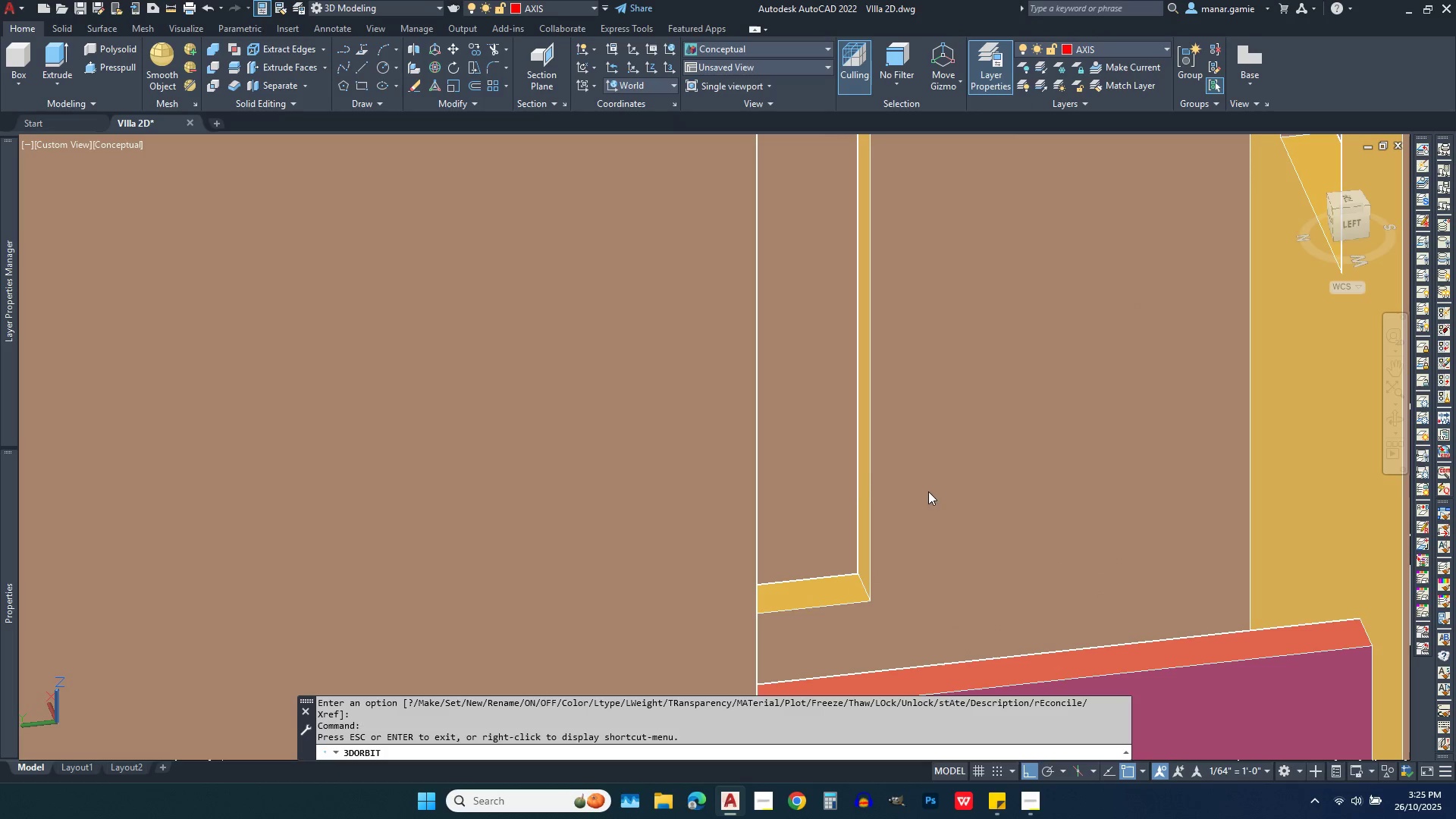 
key(Escape)
 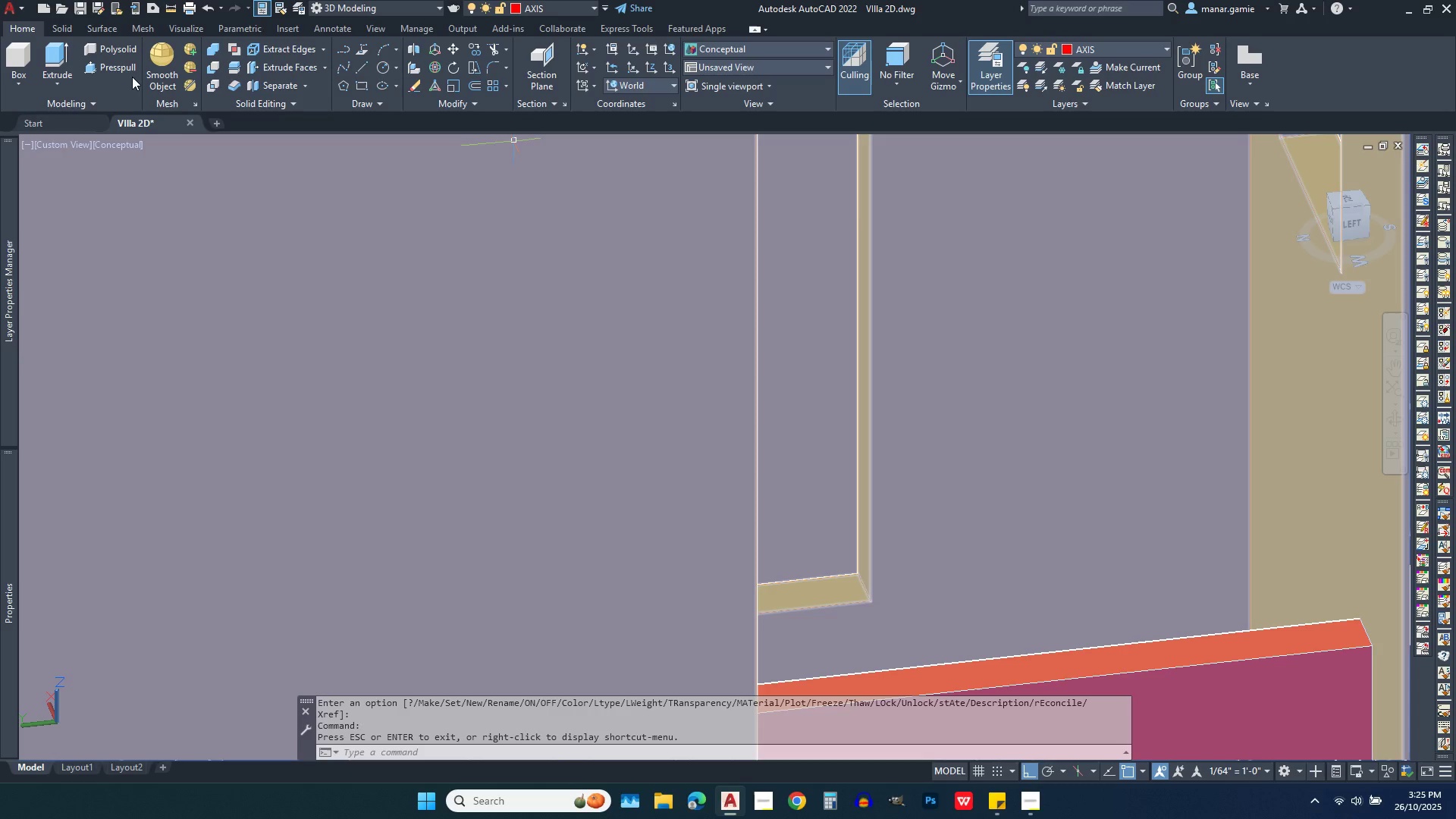 
left_click([114, 69])
 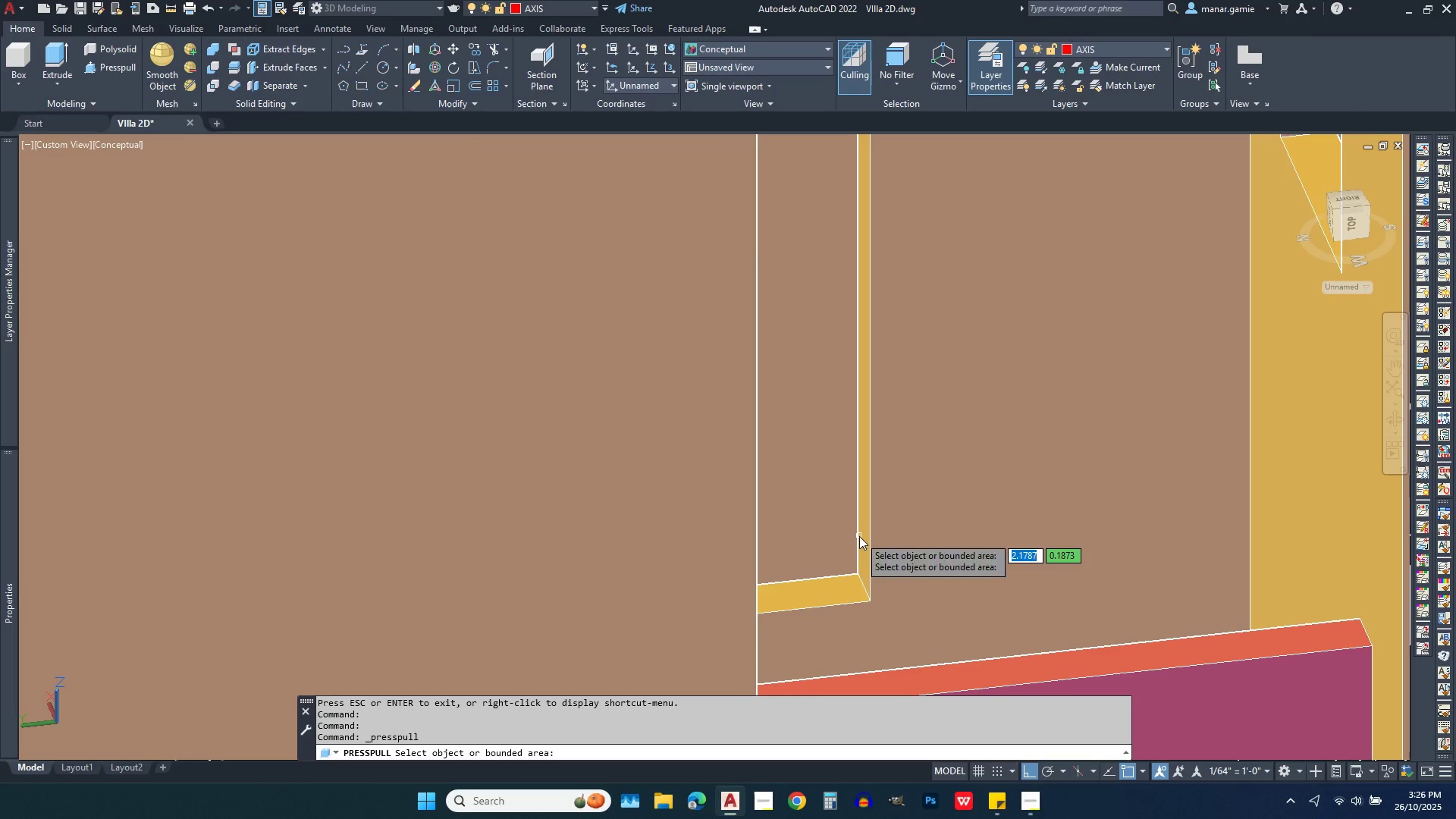 
left_click([864, 536])
 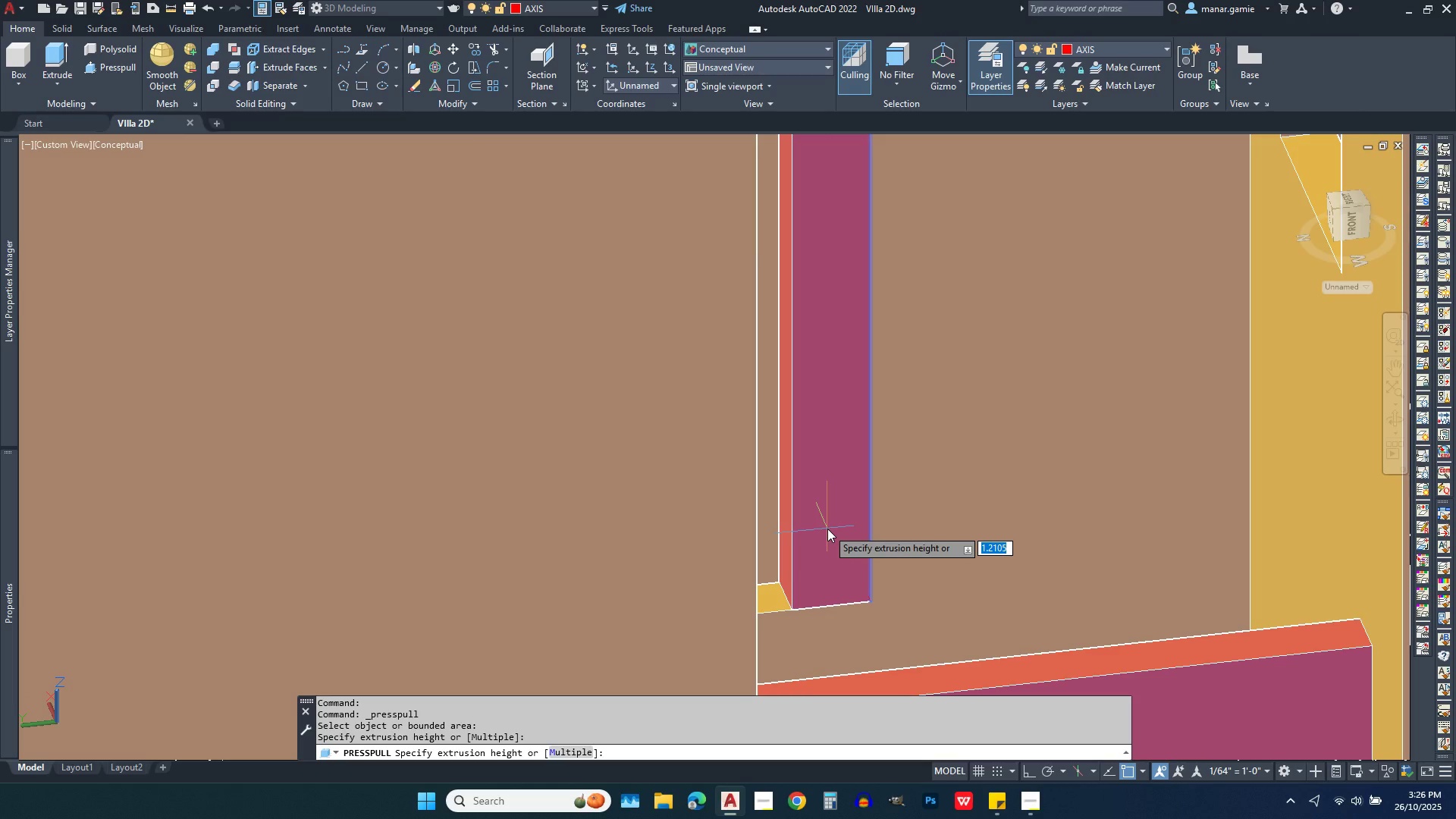 
type(-.365)
 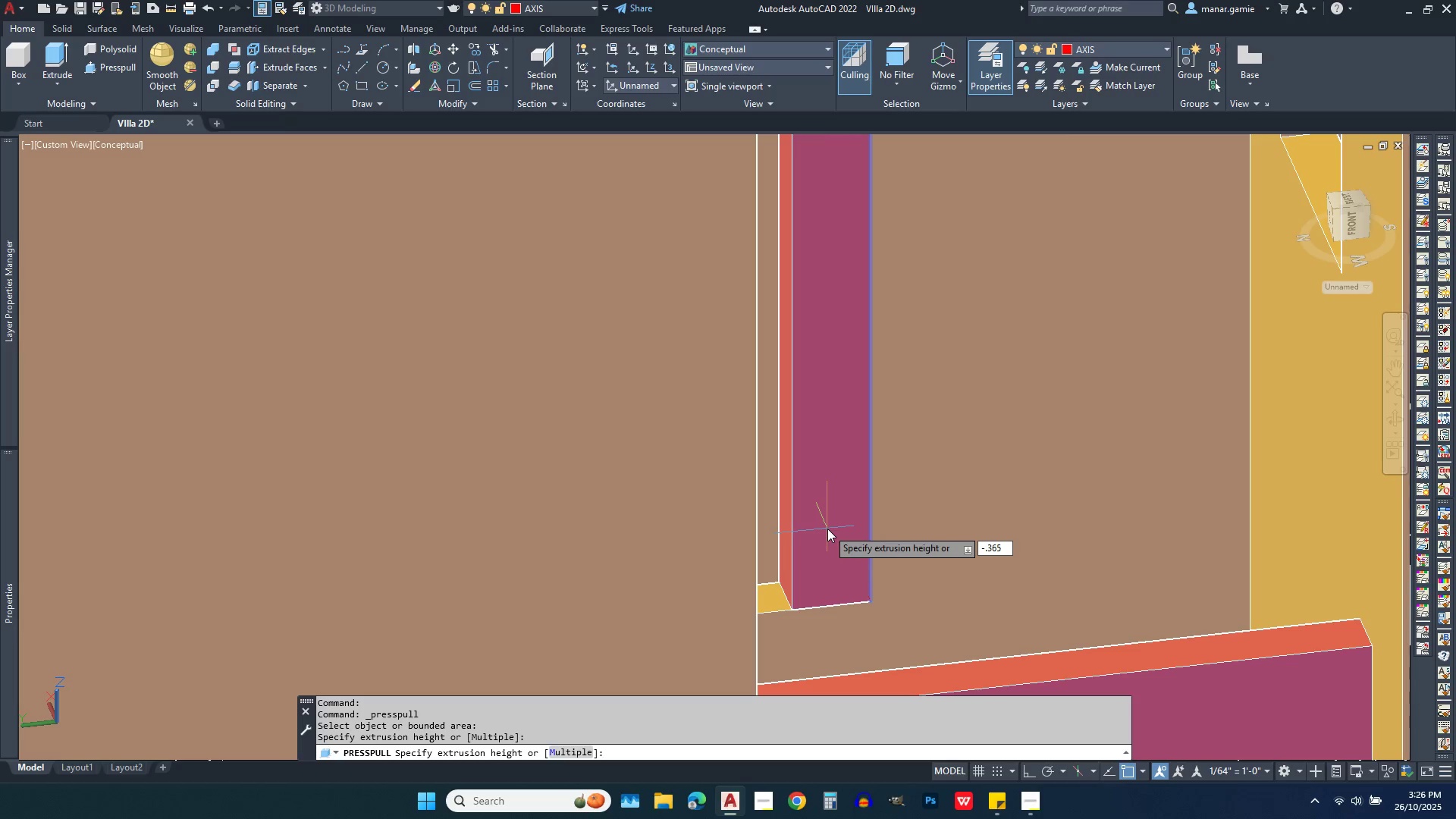 
key(Enter)
 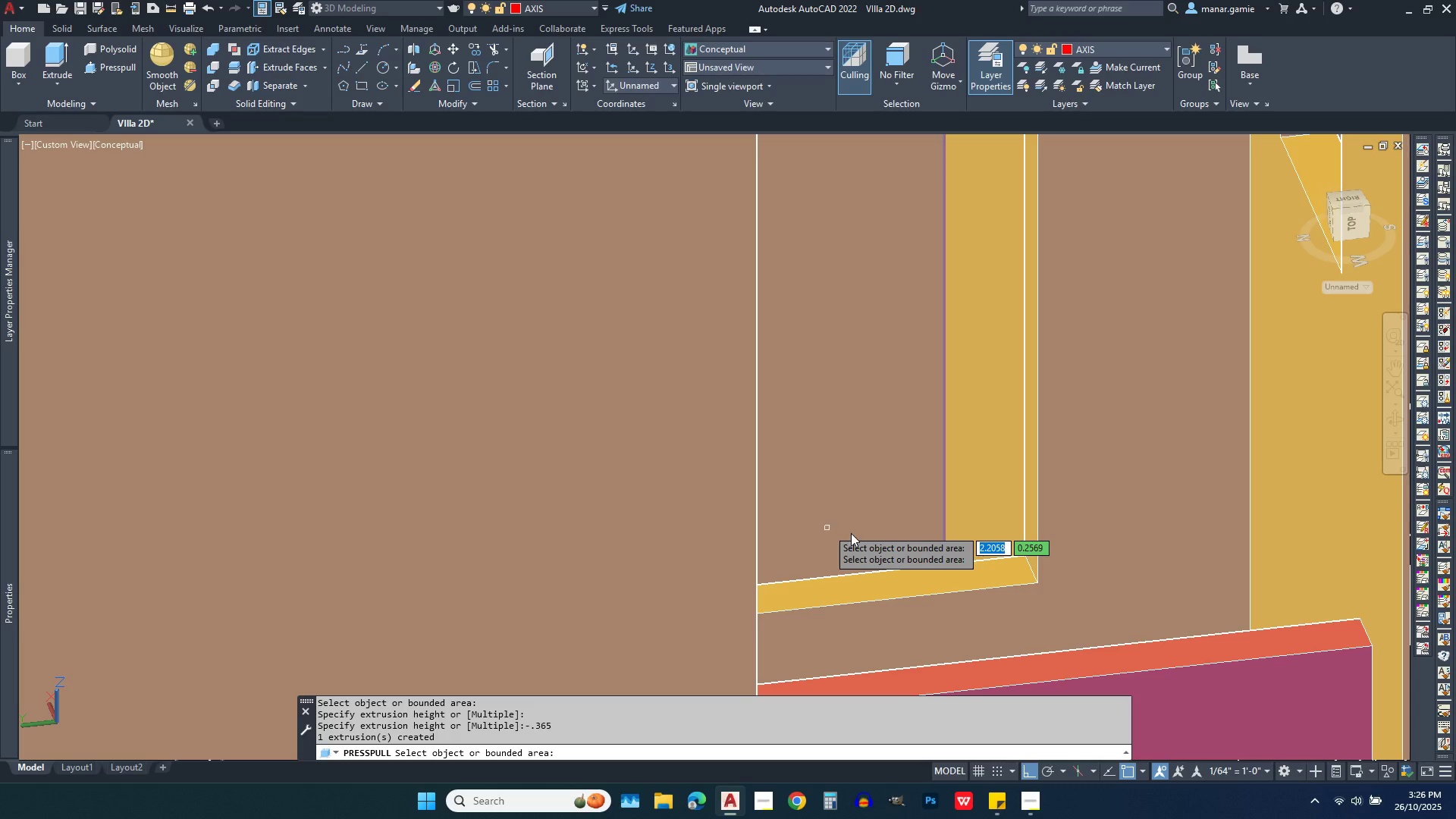 
key(Escape)
 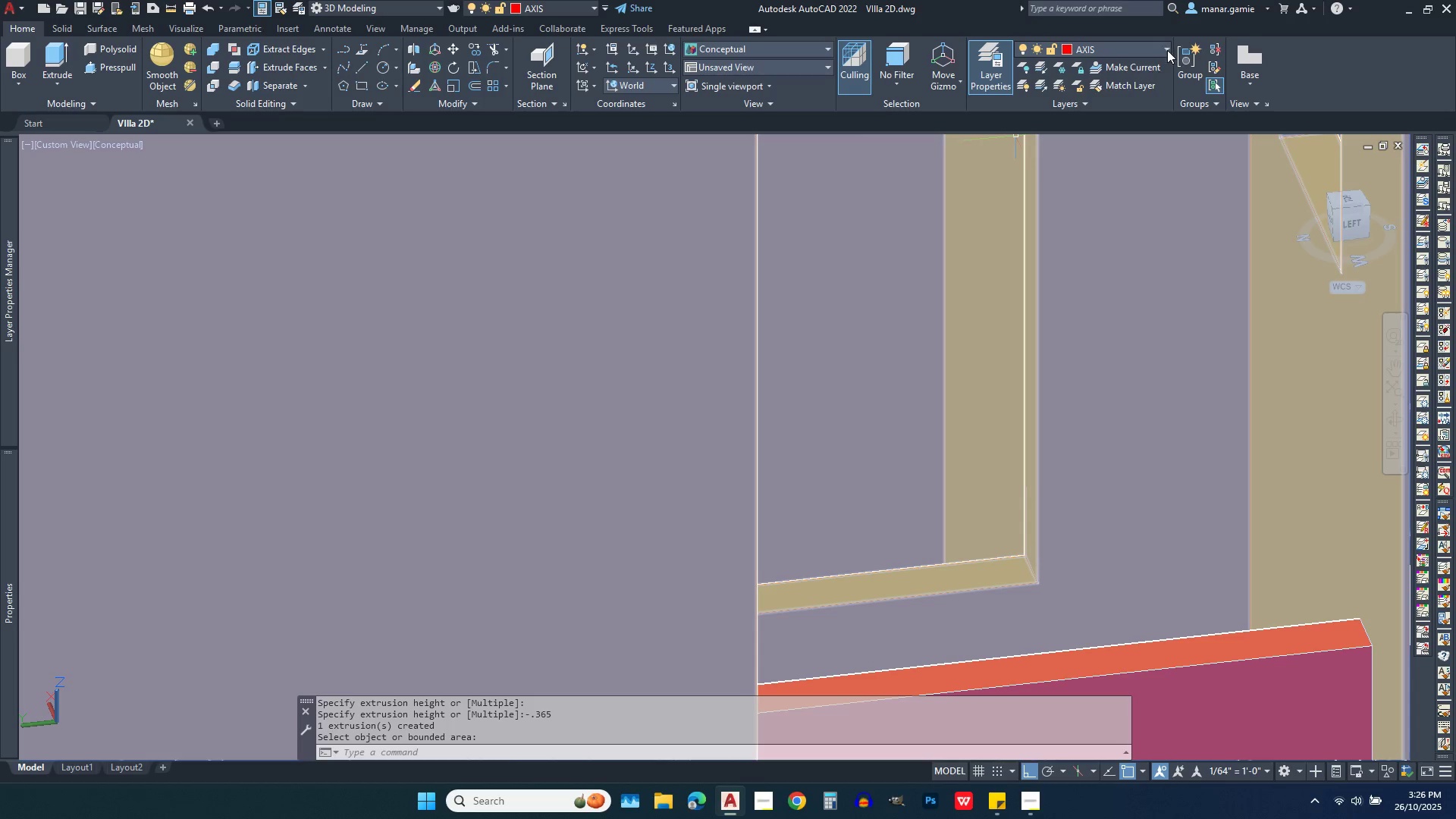 
left_click([1151, 46])
 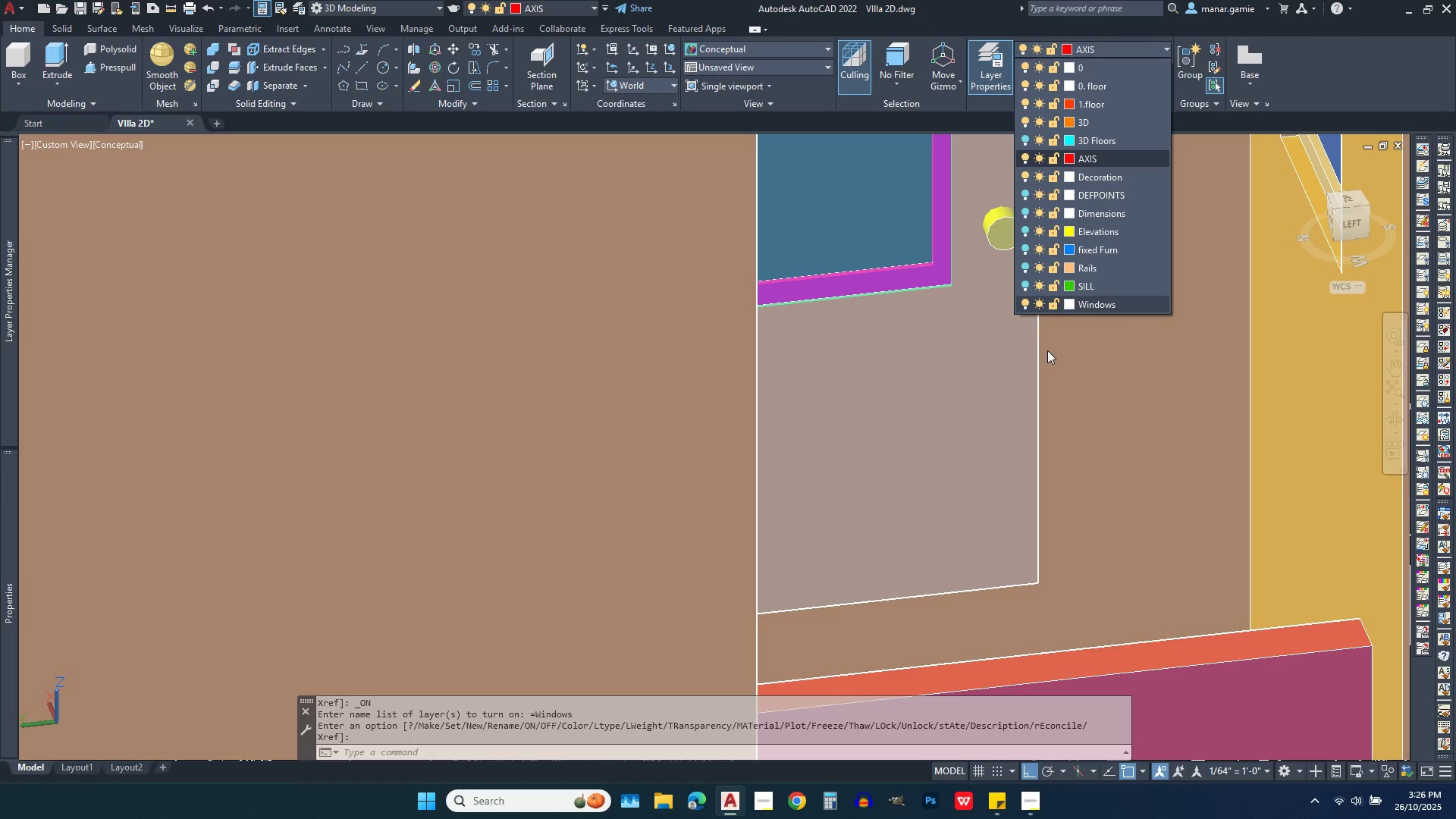 
scroll: coordinate [1040, 428], scroll_direction: down, amount: 4.0
 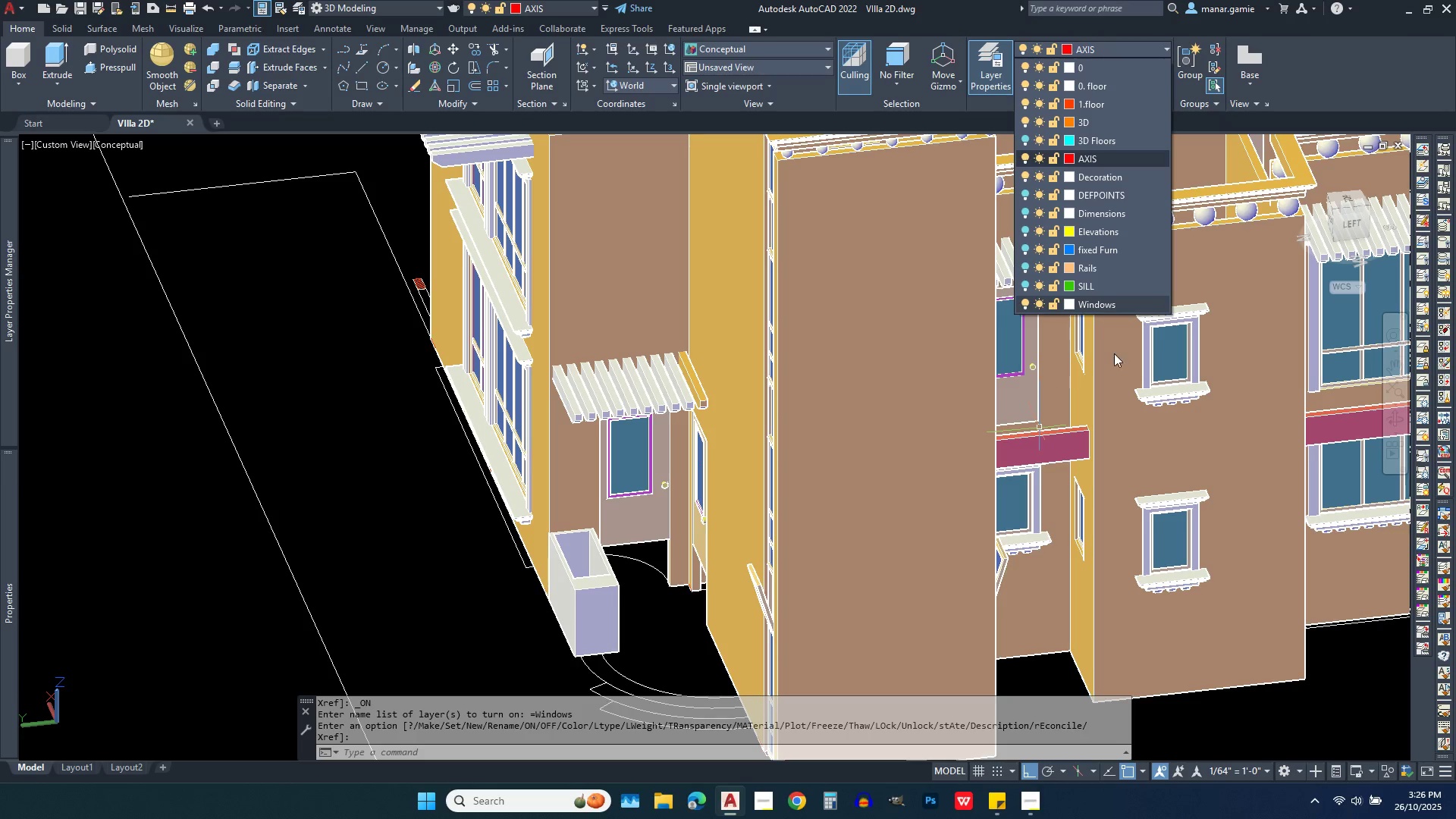 
scroll: coordinate [971, 400], scroll_direction: up, amount: 5.0
 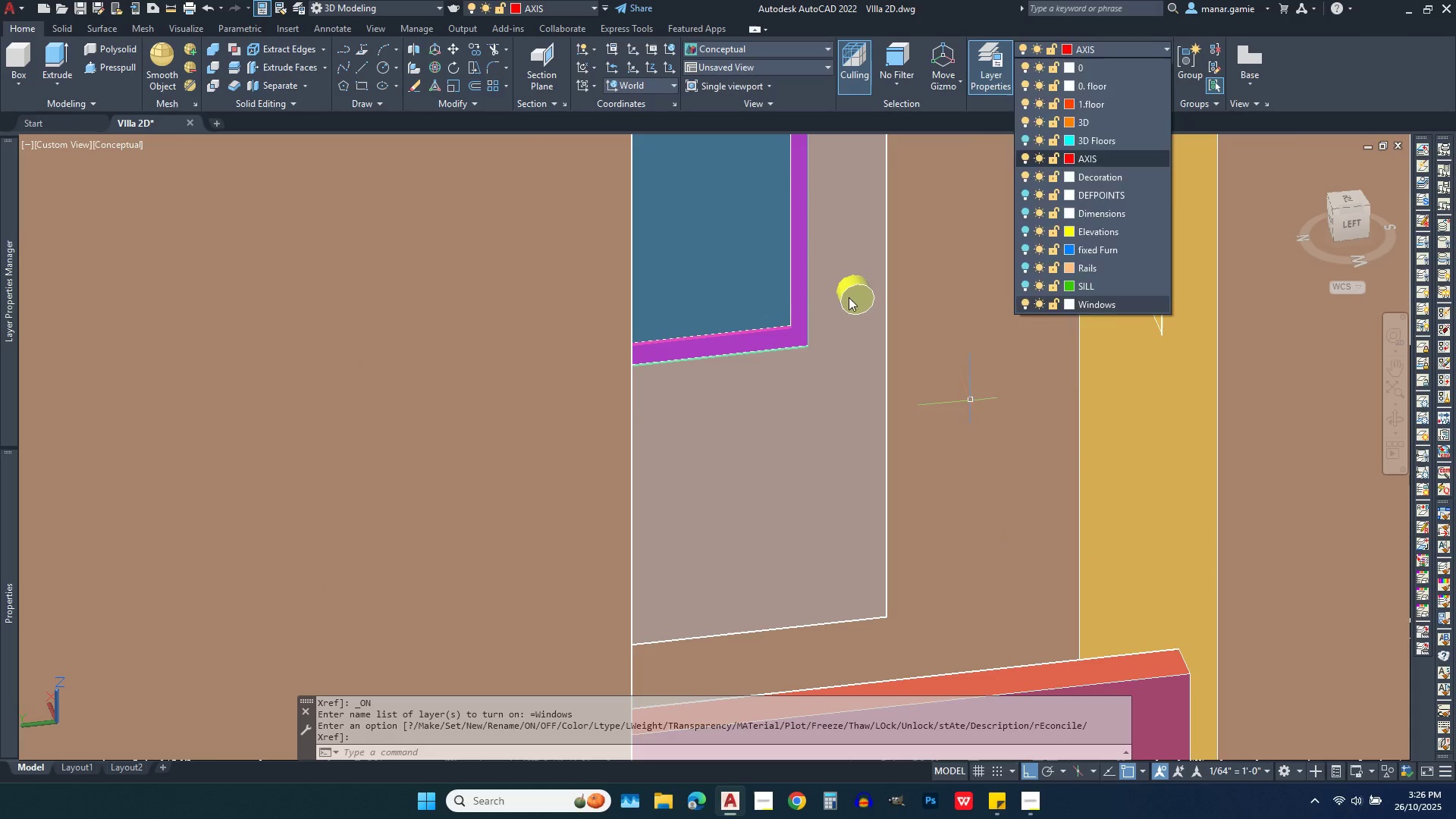 
left_click([849, 297])
 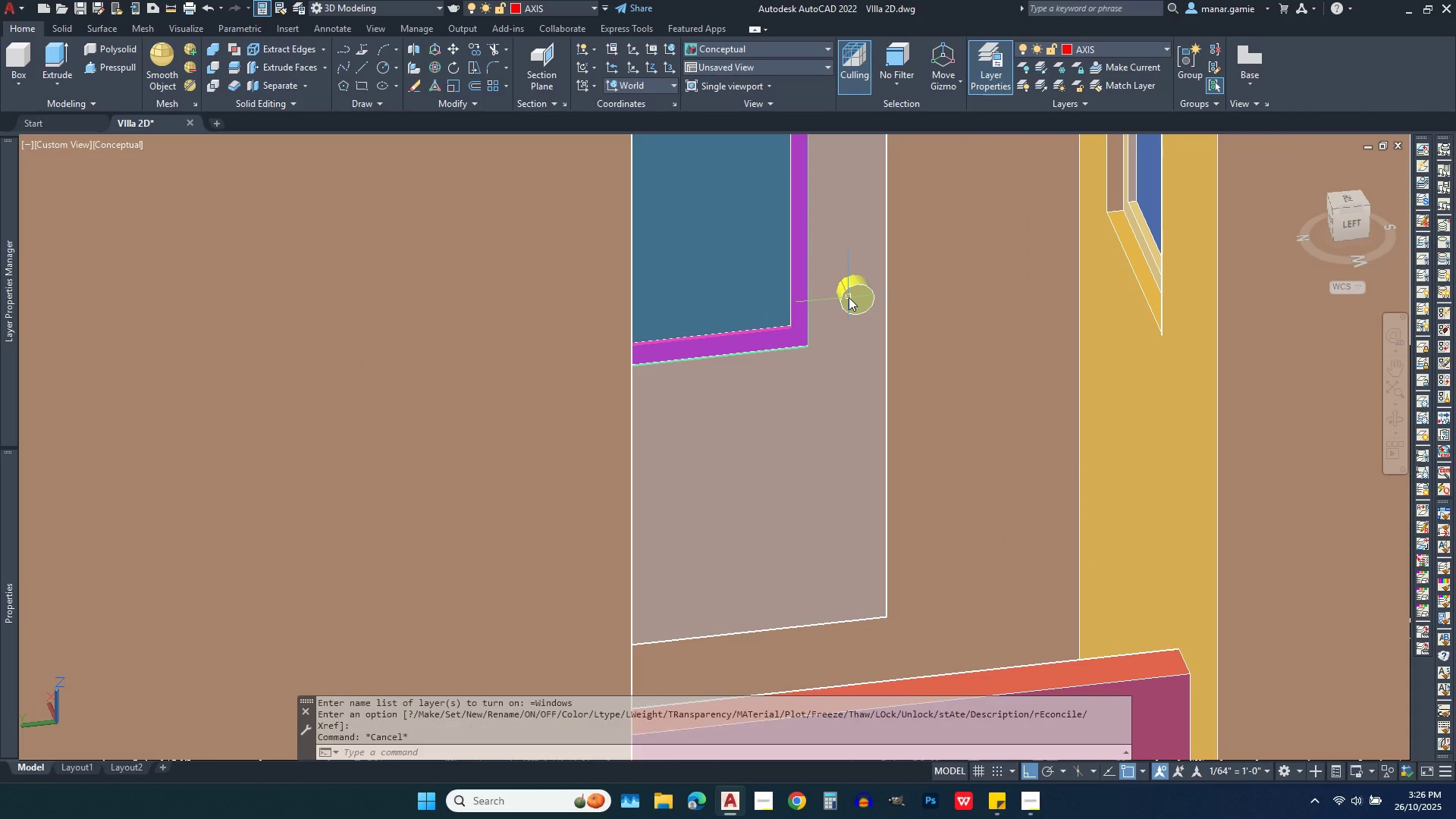 
key(Escape)
 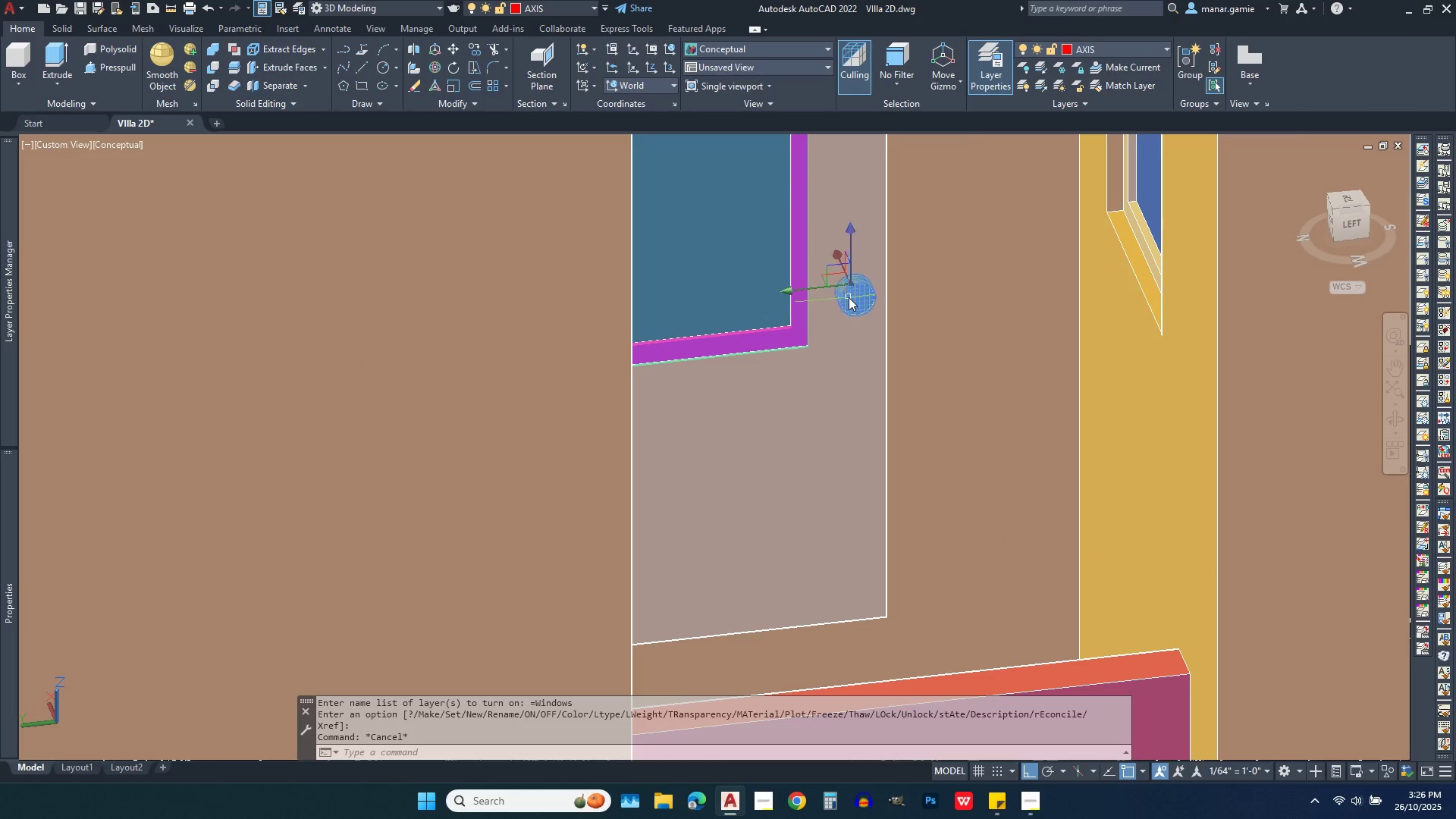 
left_click([849, 297])
 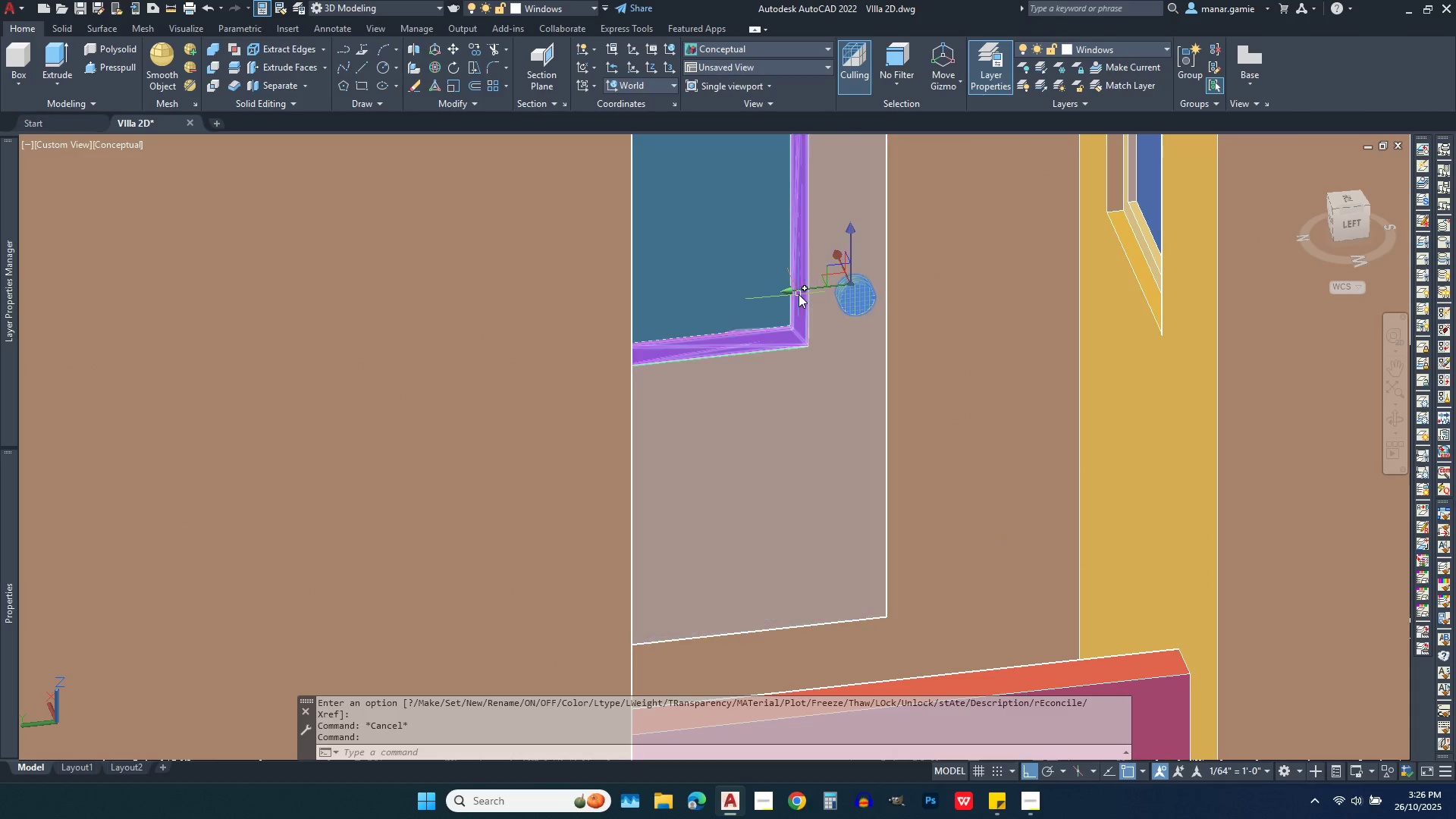 
left_click([799, 294])
 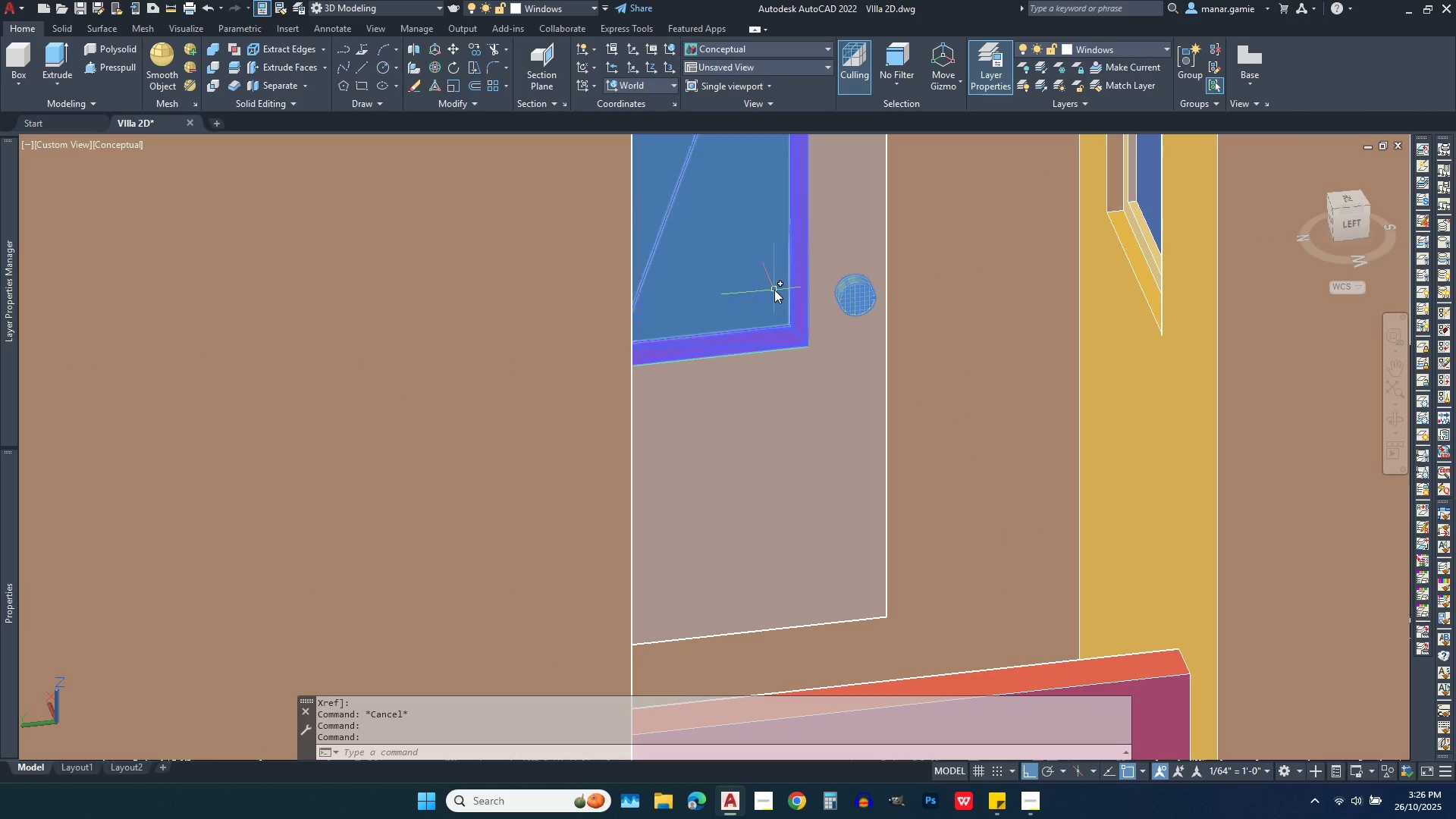 
left_click([774, 290])
 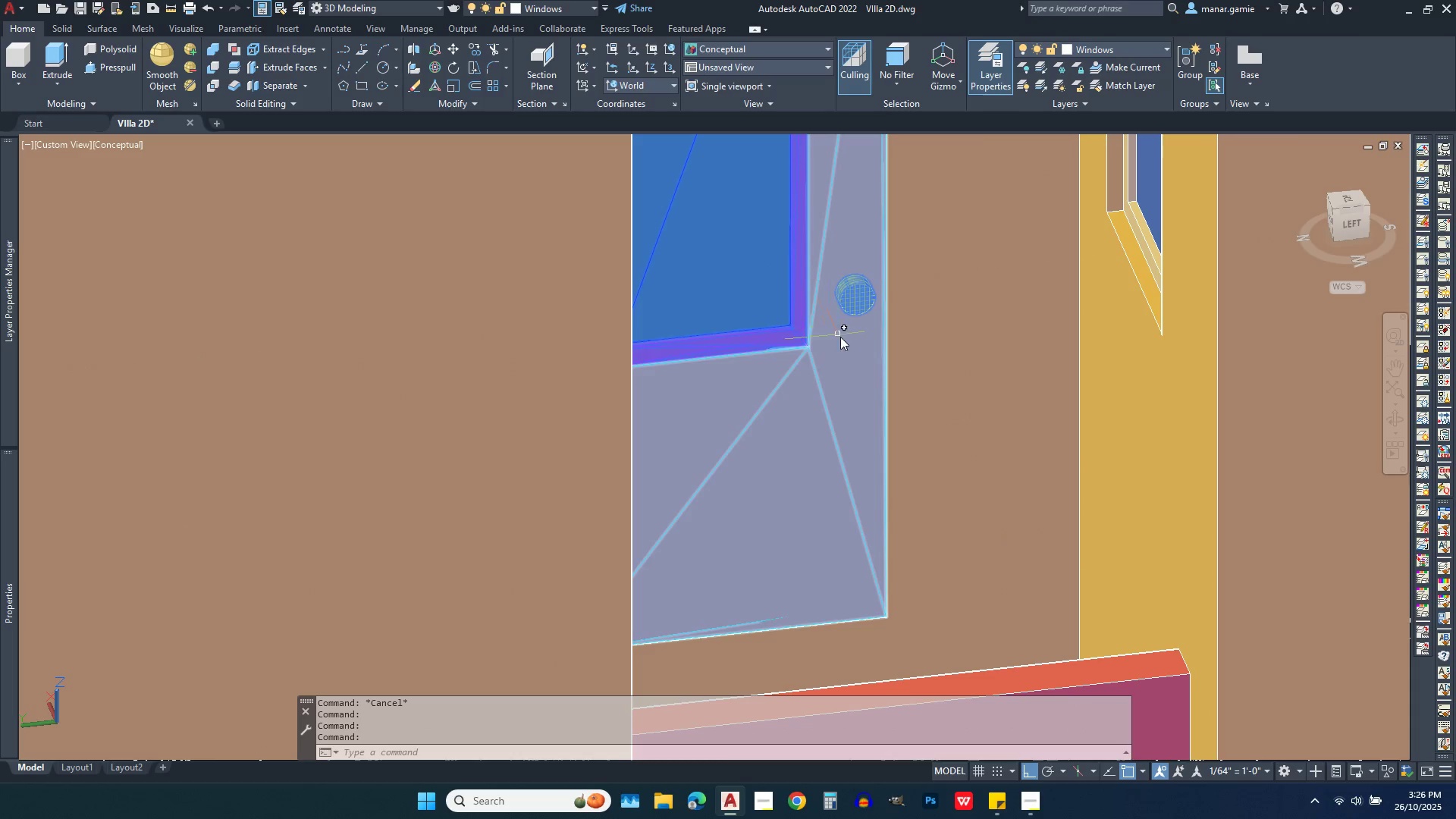 
left_click([843, 337])
 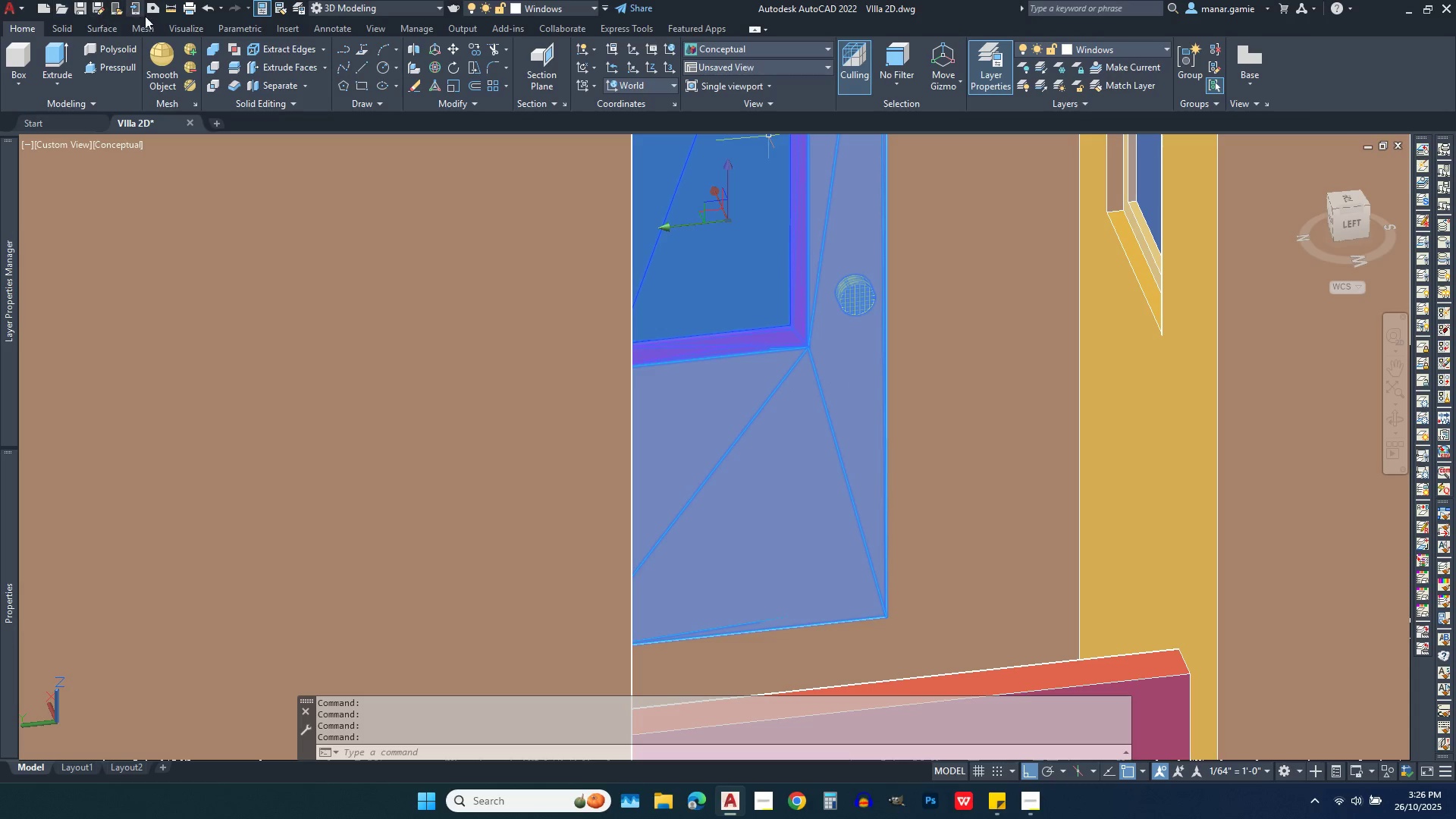 
wait(7.61)
 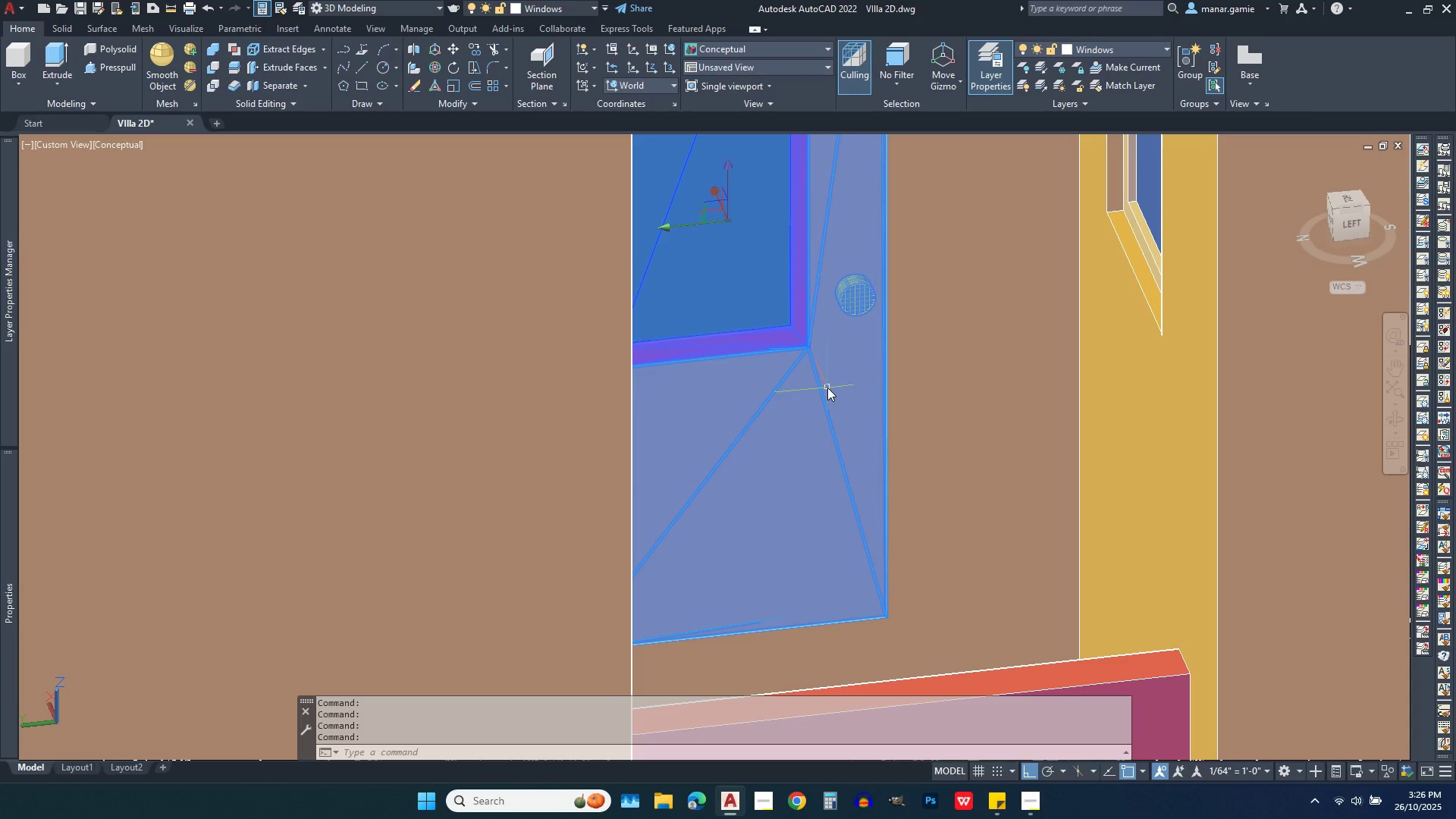 
left_click([450, 48])
 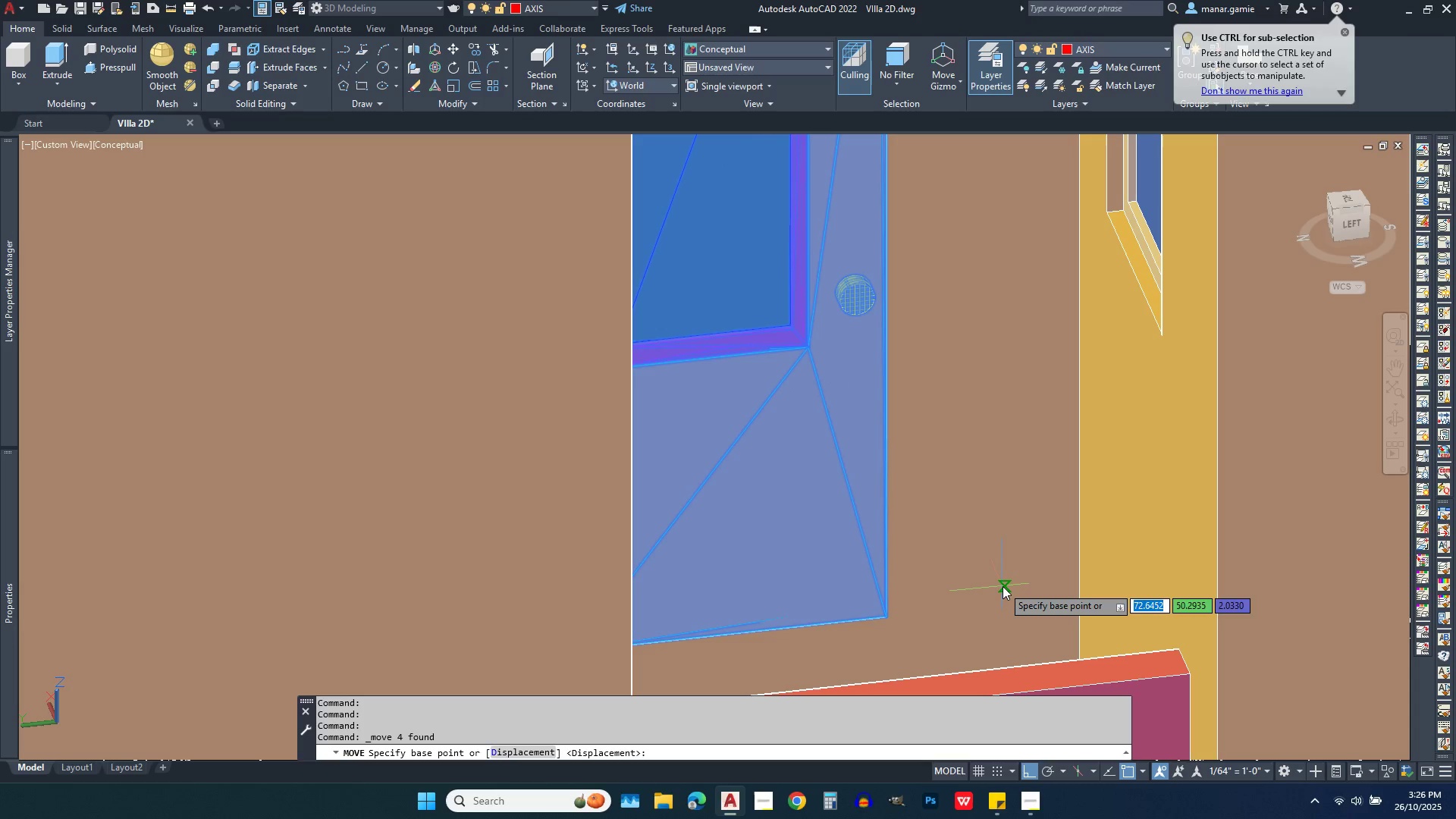 
left_click([1003, 586])
 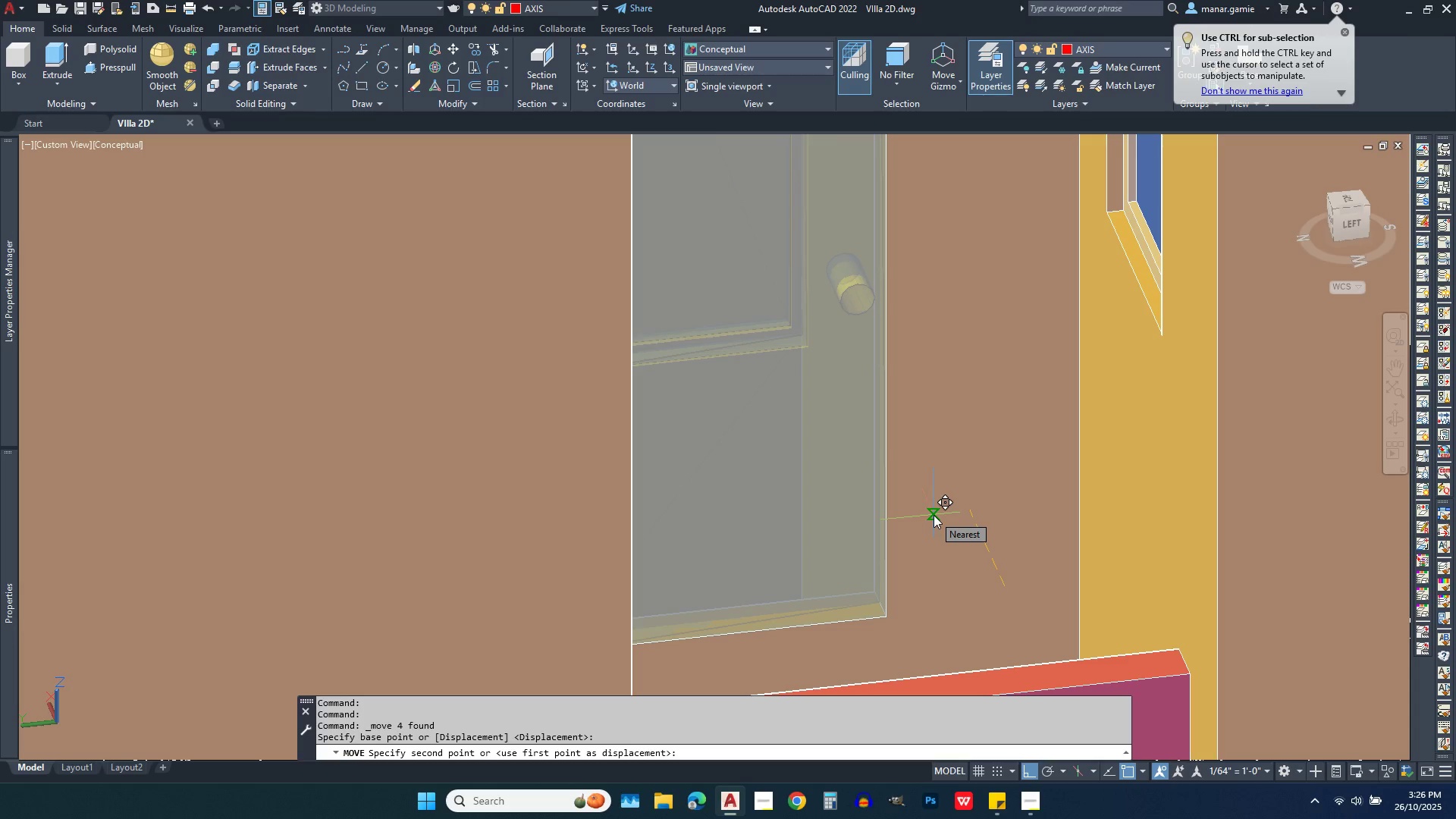 
type(.03)
 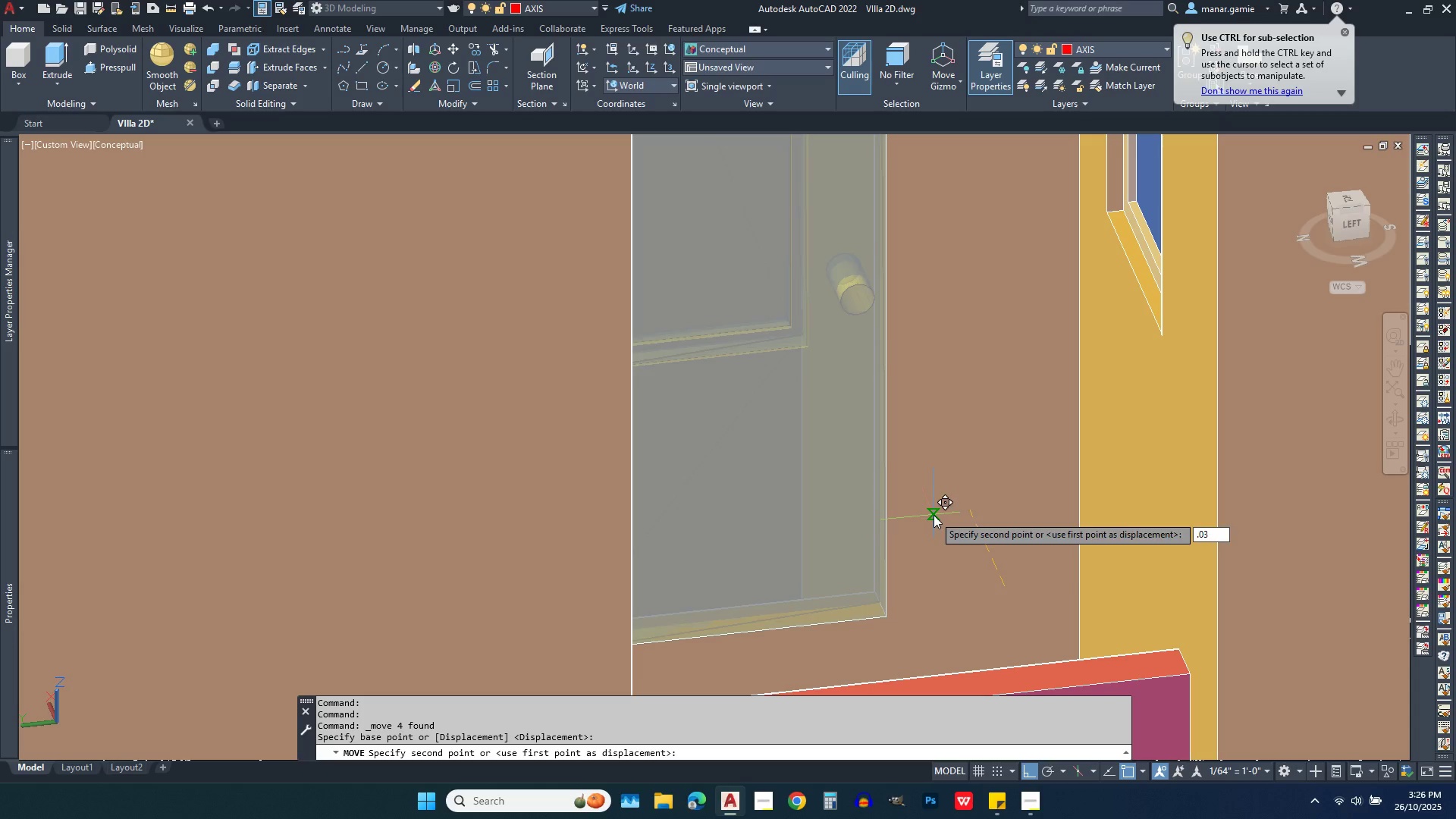 
key(Enter)
 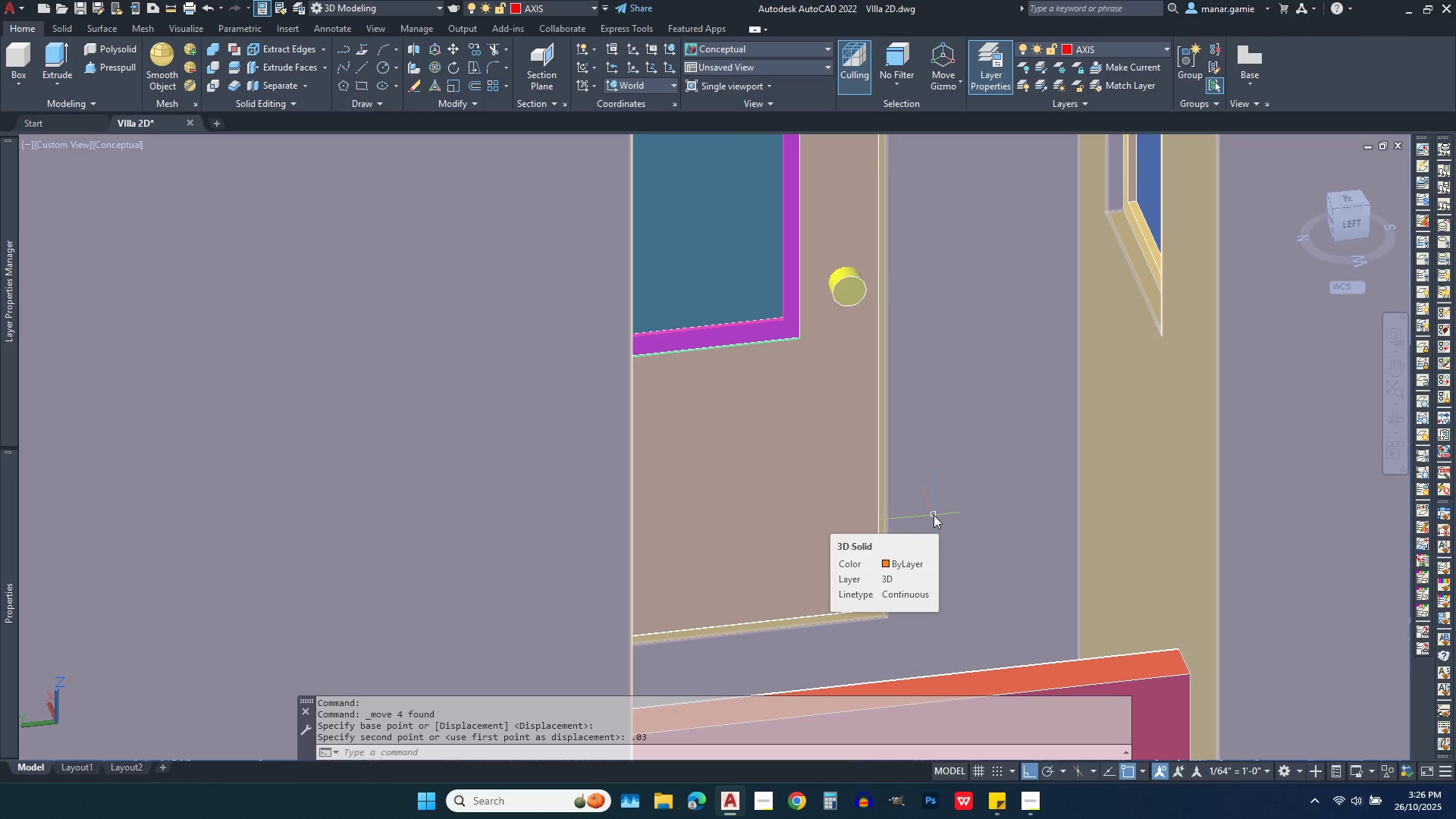 
scroll: coordinate [944, 515], scroll_direction: down, amount: 2.0
 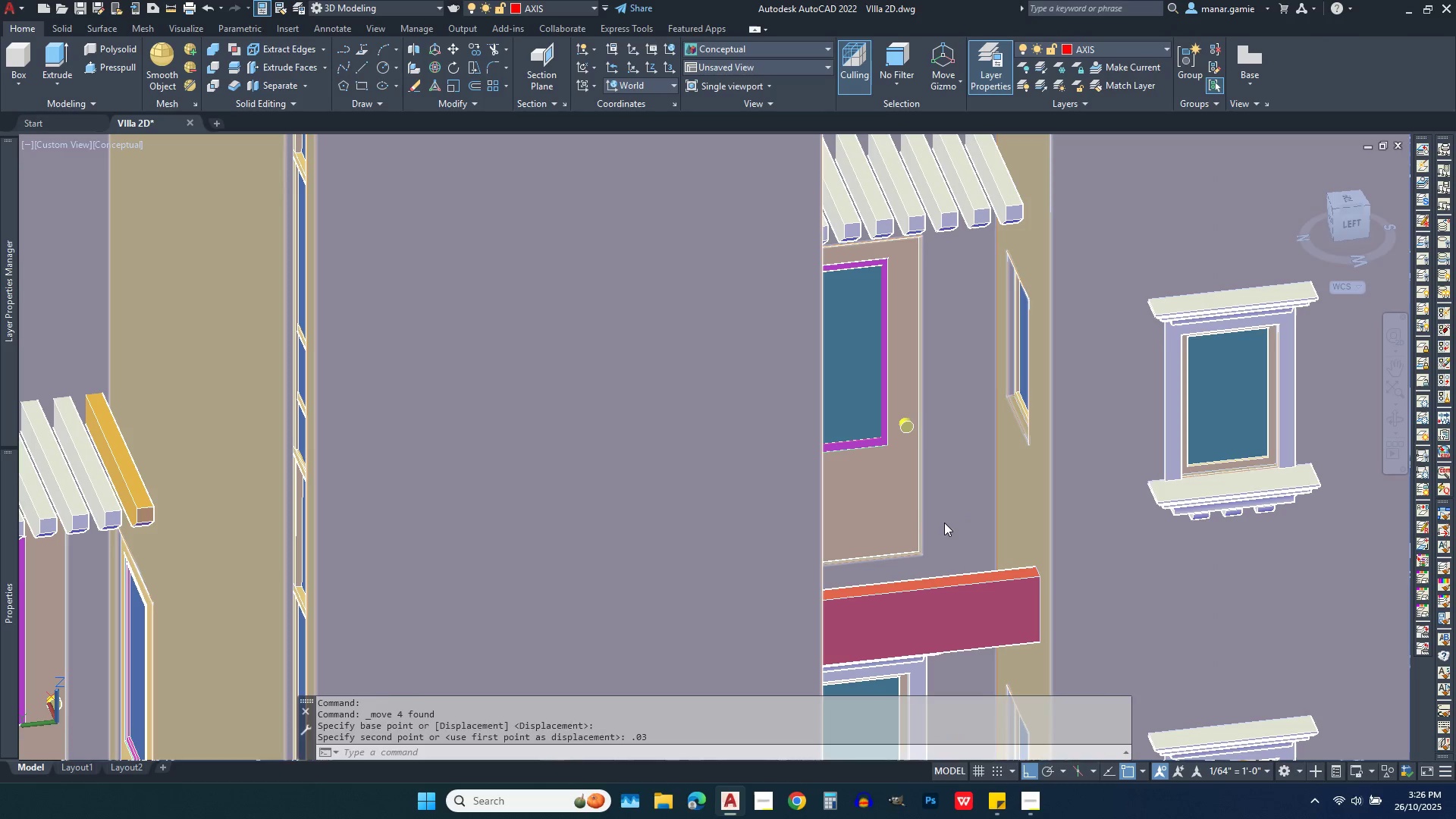 
key(Escape)
 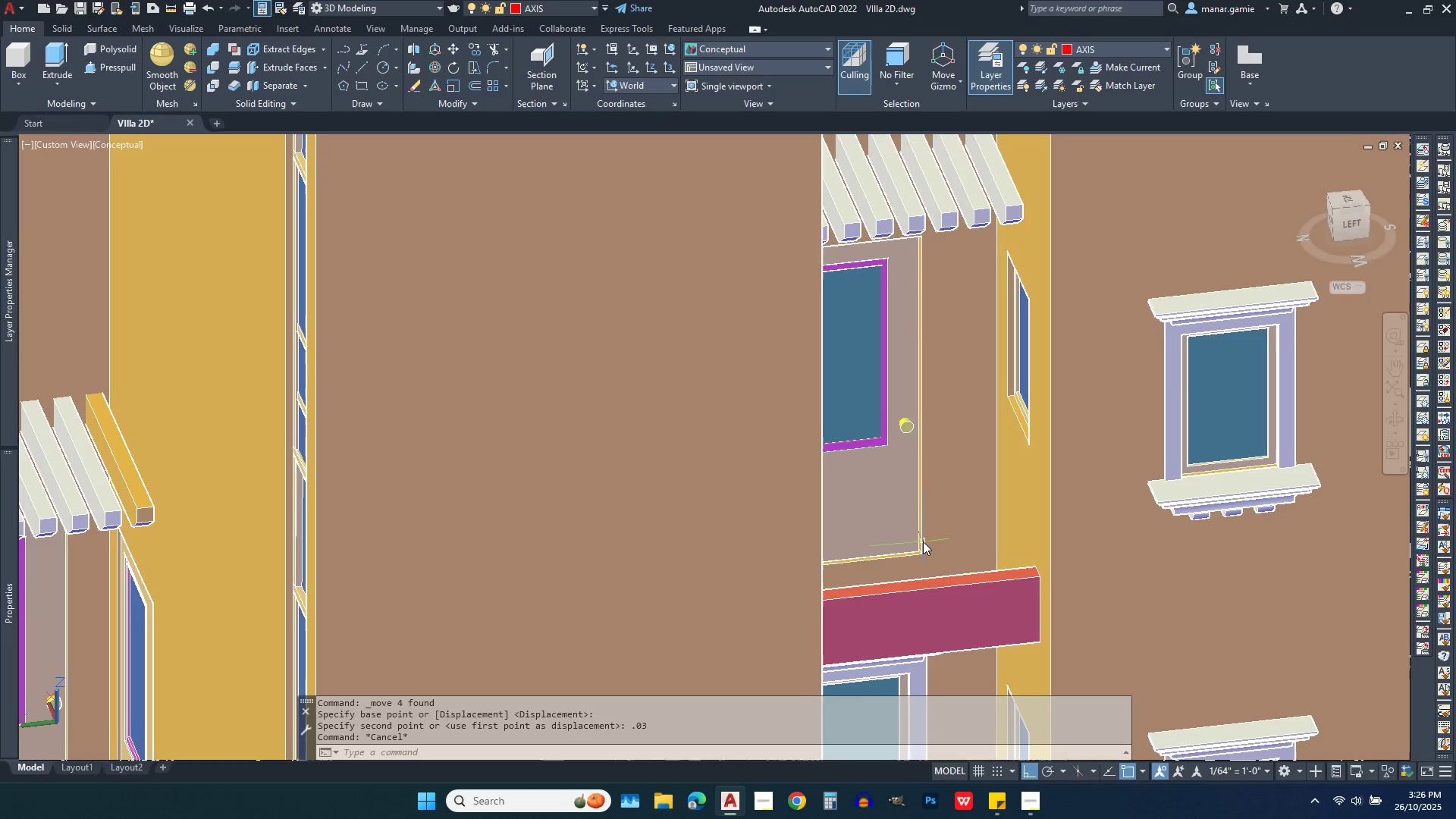 
scroll: coordinate [923, 541], scroll_direction: down, amount: 1.0
 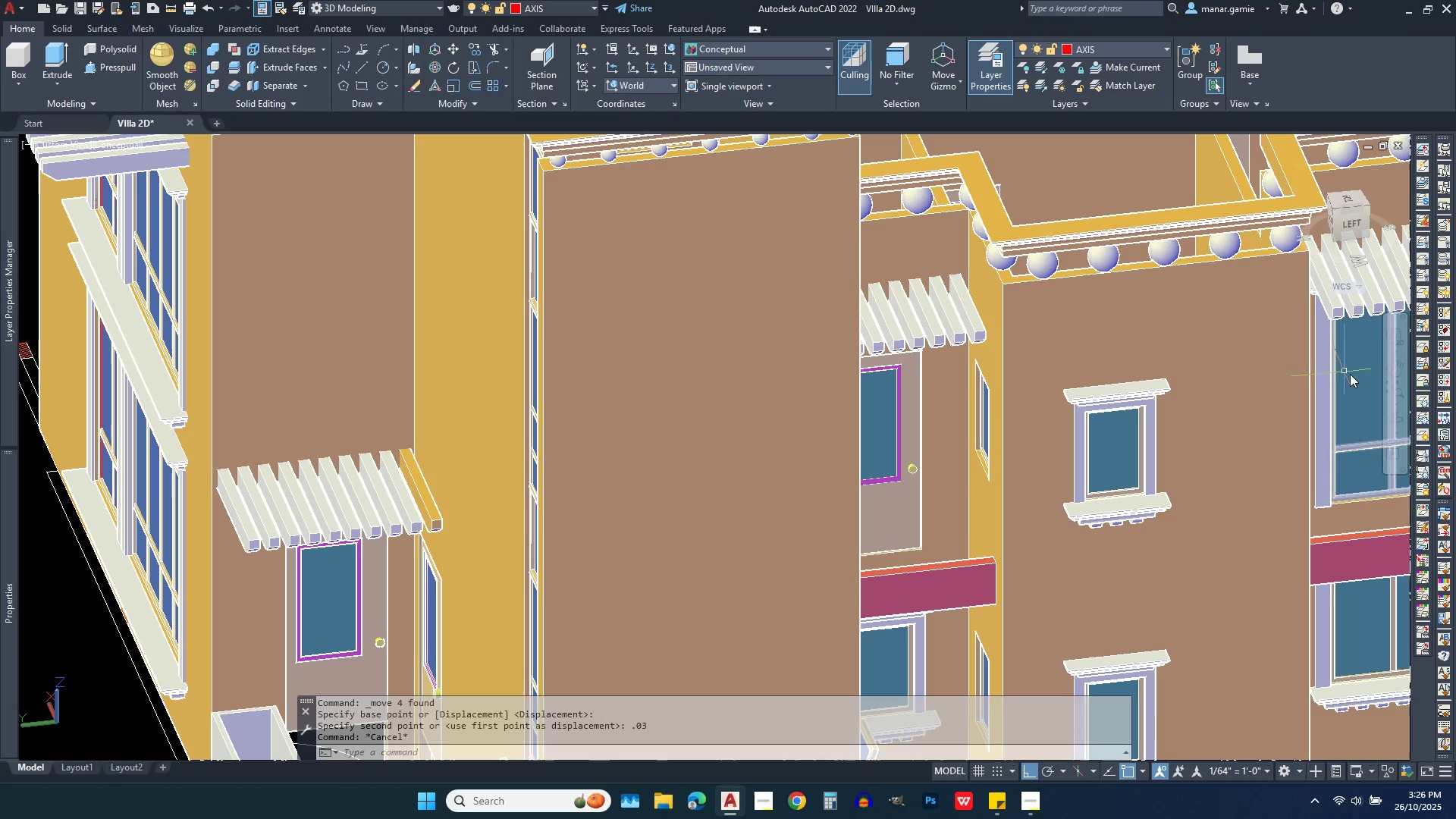 
wait(5.35)
 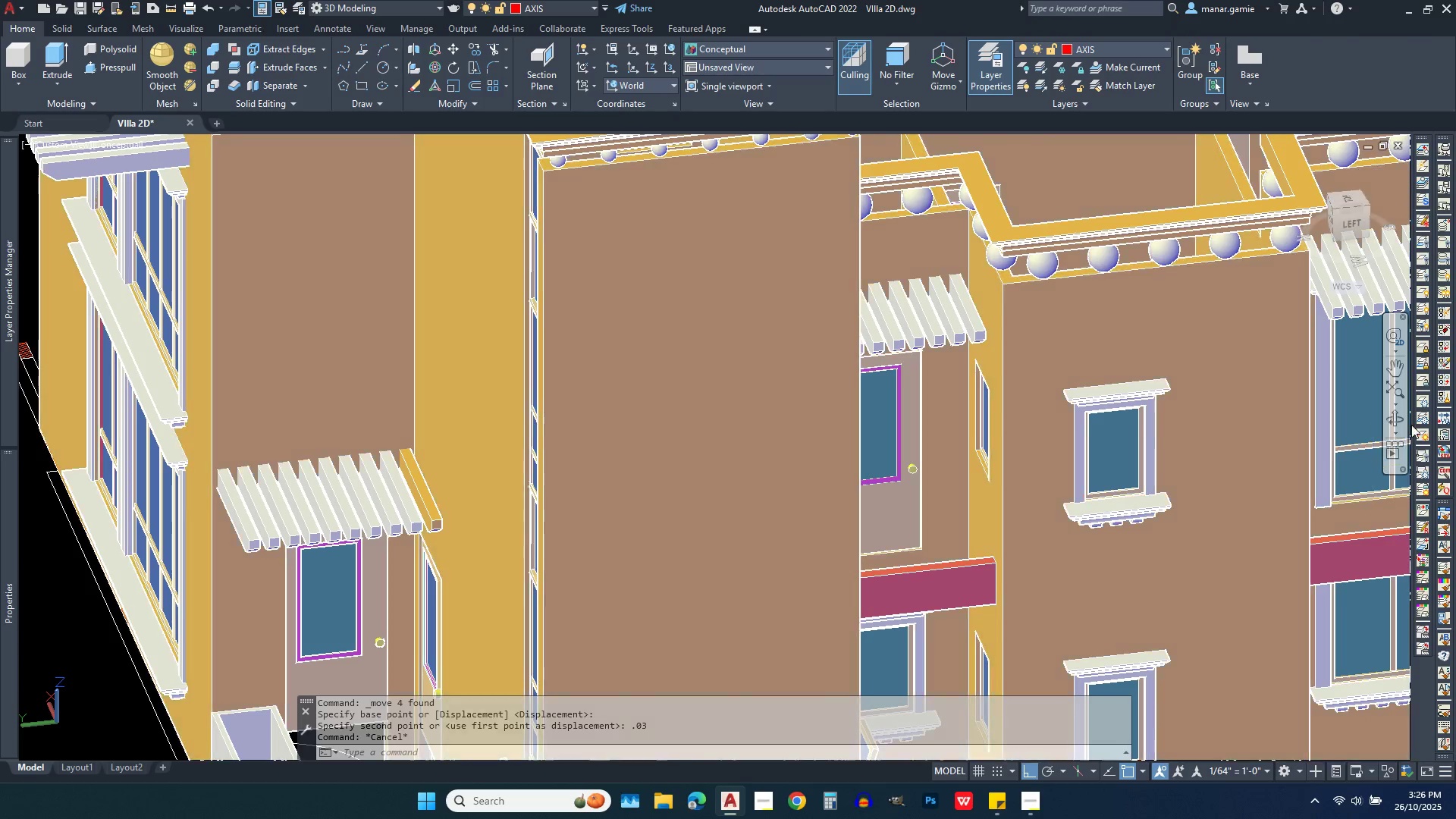 
left_click([1353, 223])
 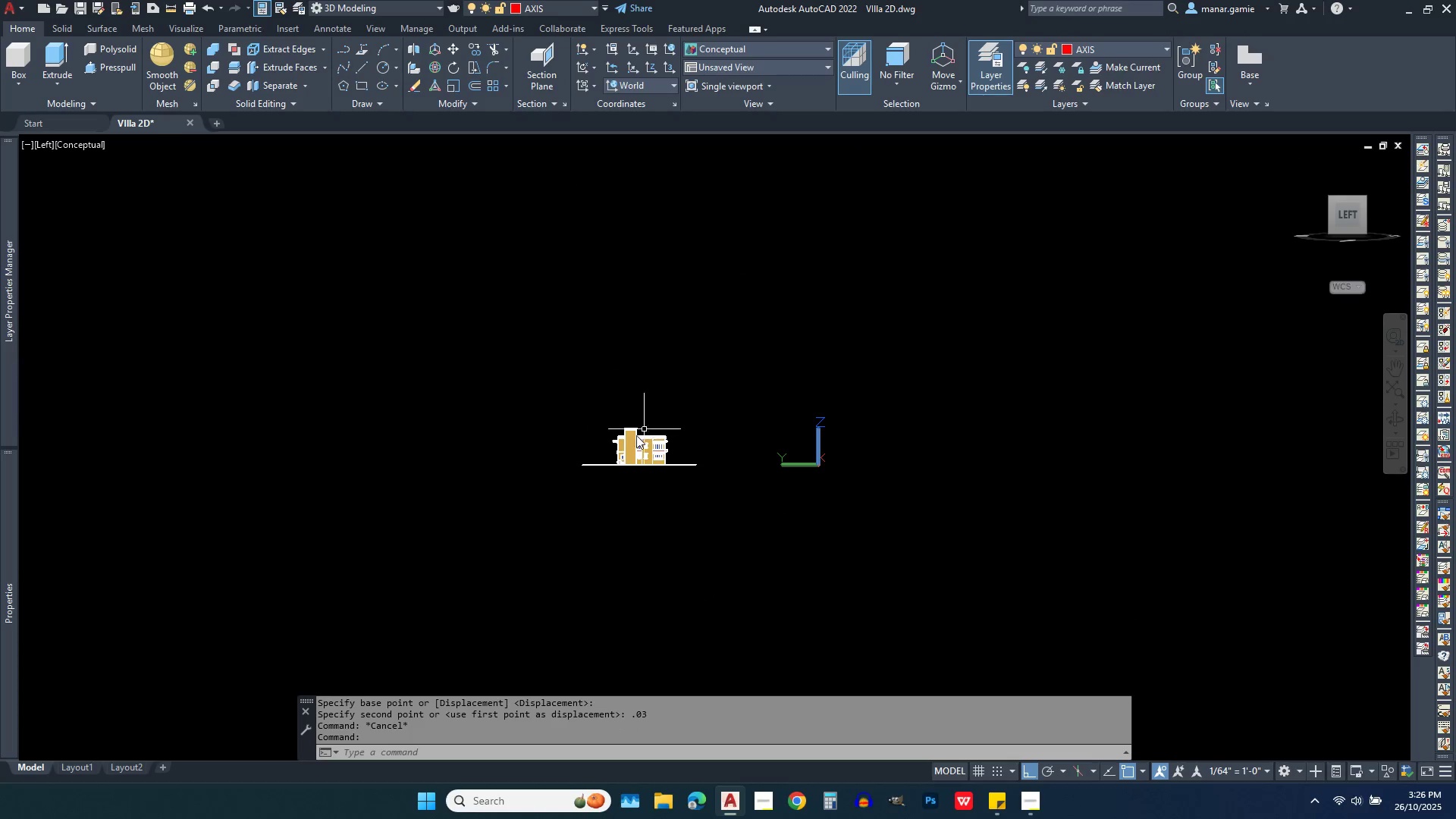 
scroll: coordinate [620, 430], scroll_direction: up, amount: 11.0
 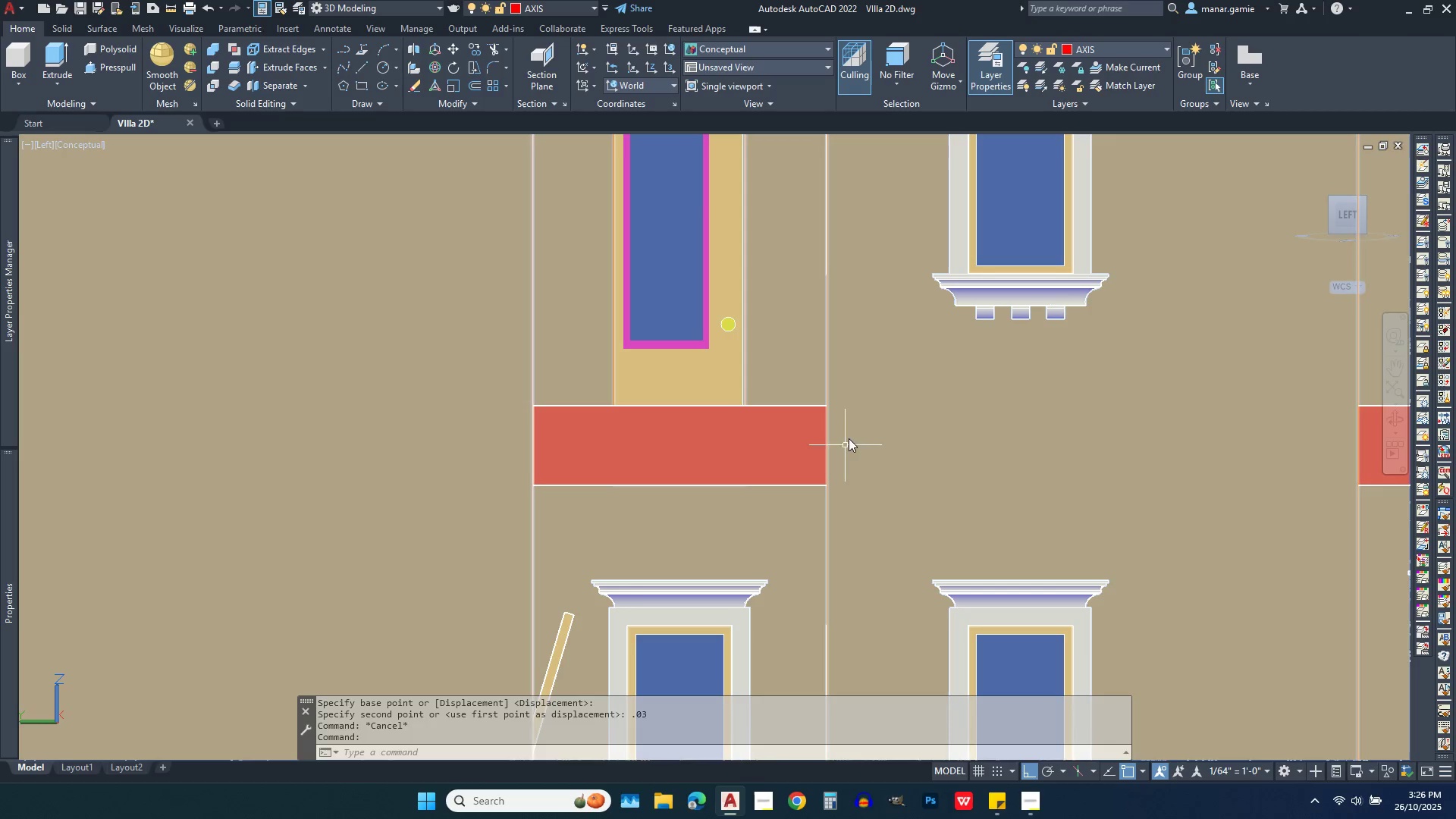 
scroll: coordinate [854, 406], scroll_direction: down, amount: 2.0
 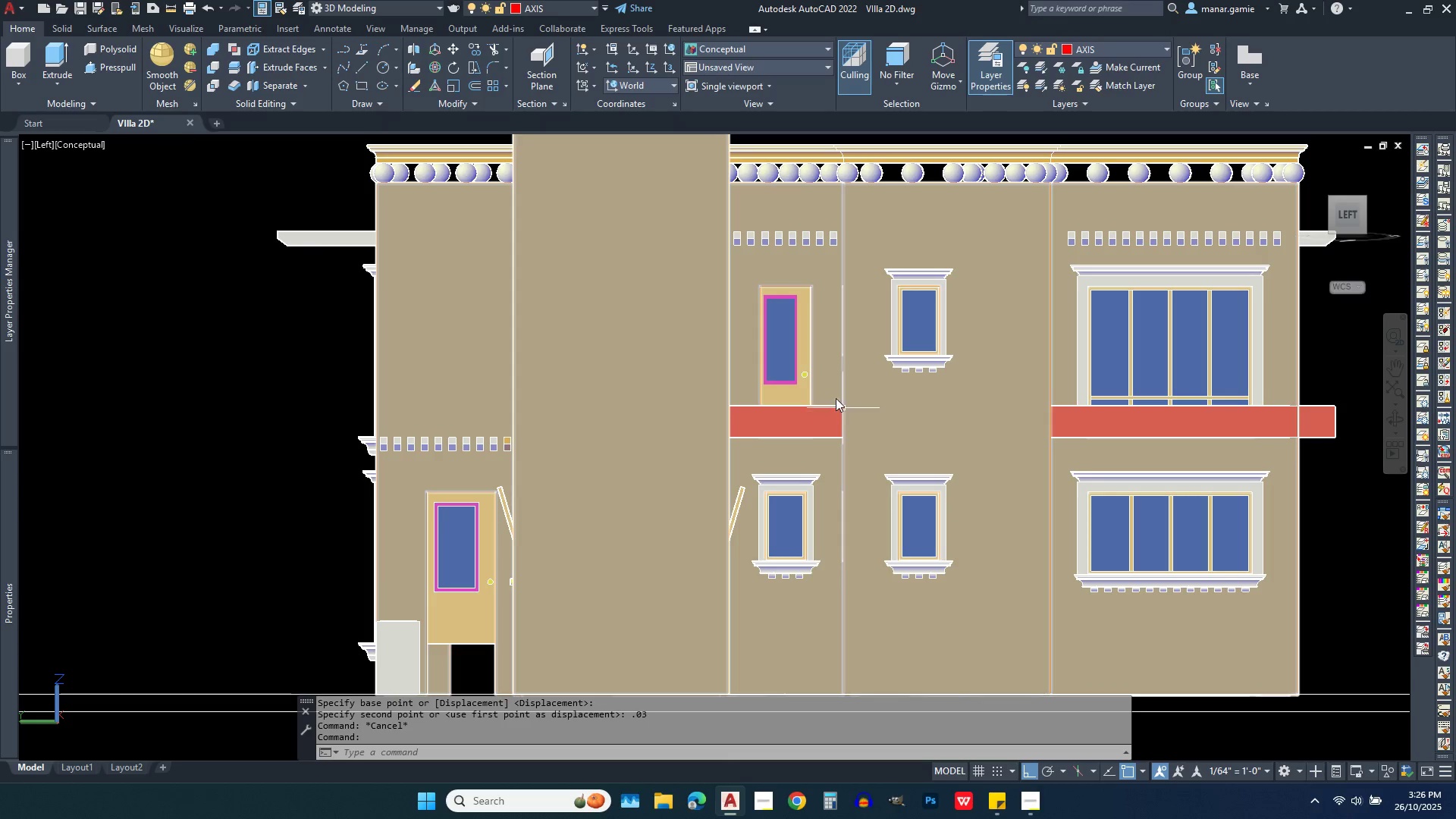 
scroll: coordinate [827, 382], scroll_direction: up, amount: 3.0
 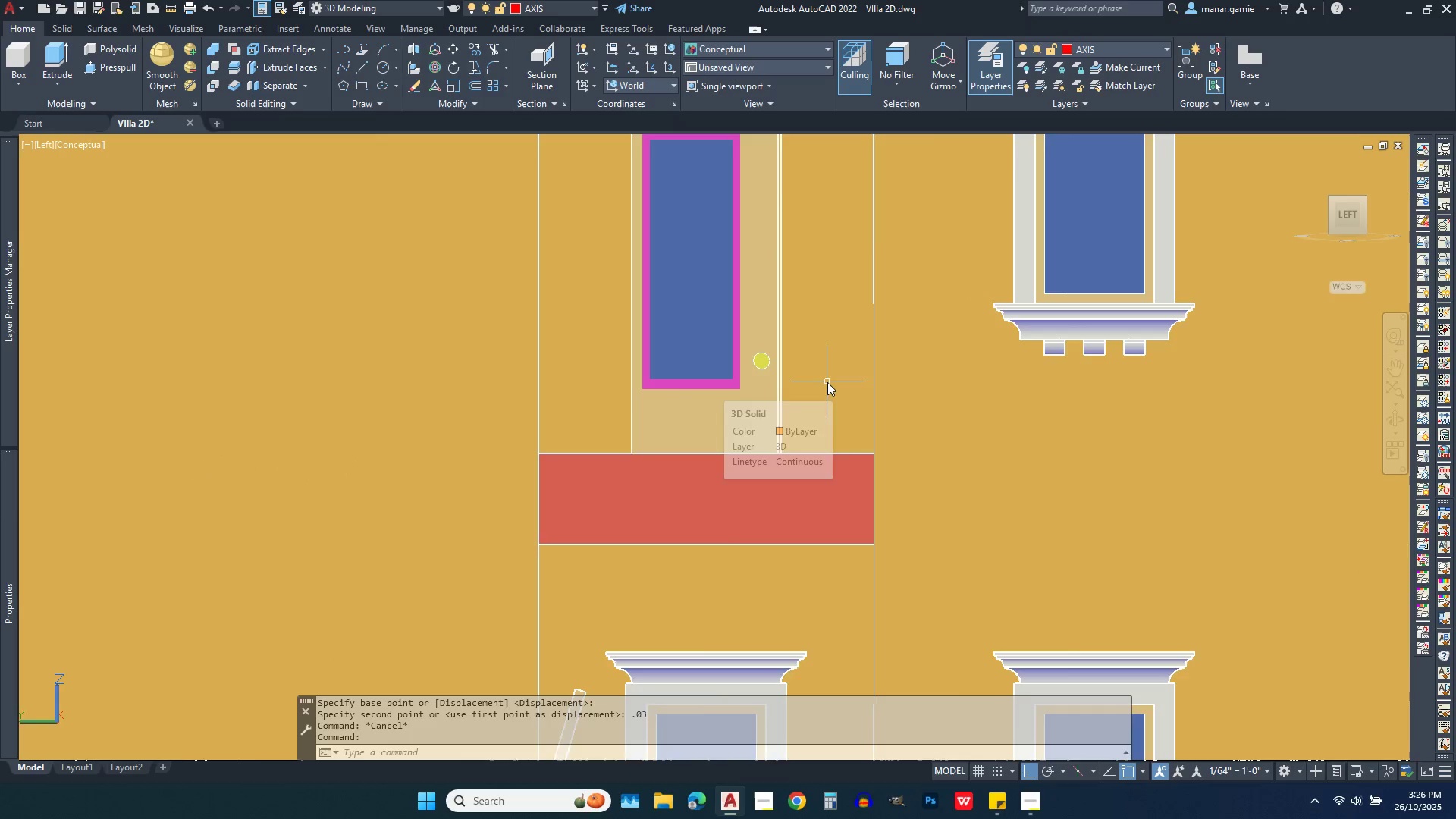 
scroll: coordinate [827, 382], scroll_direction: down, amount: 1.0
 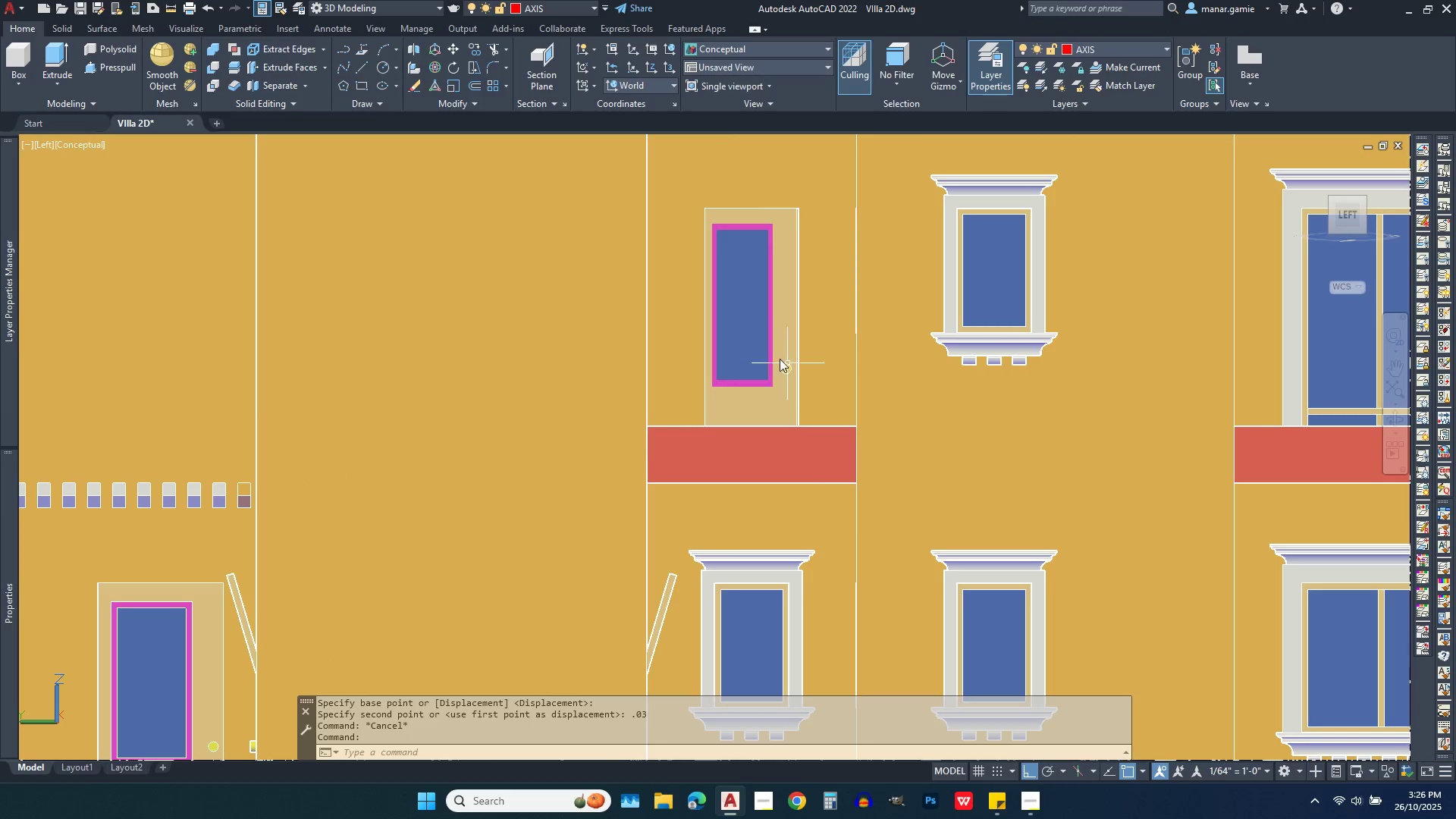 
scroll: coordinate [787, 310], scroll_direction: up, amount: 6.0
 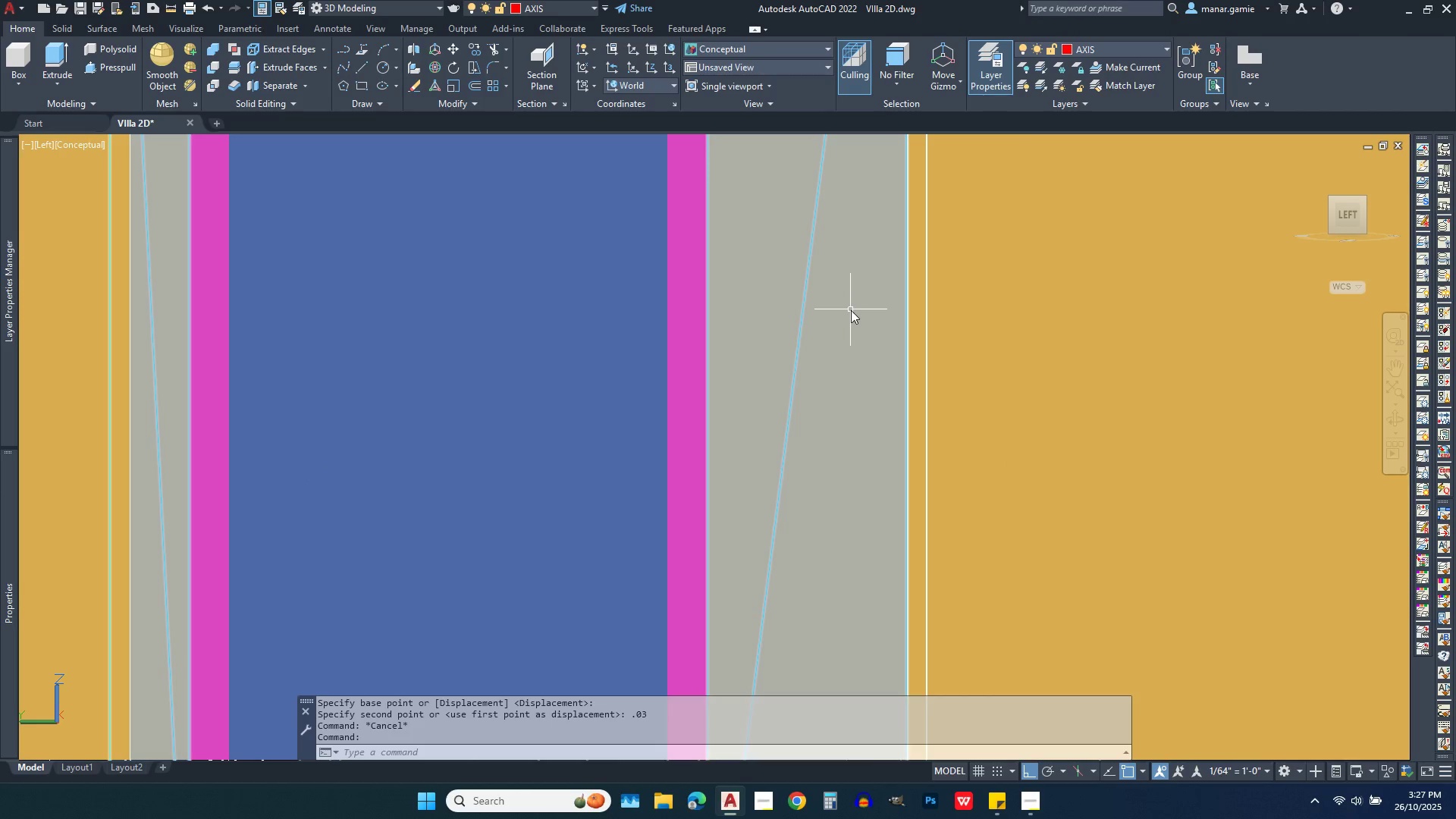 
scroll: coordinate [851, 310], scroll_direction: down, amount: 1.0
 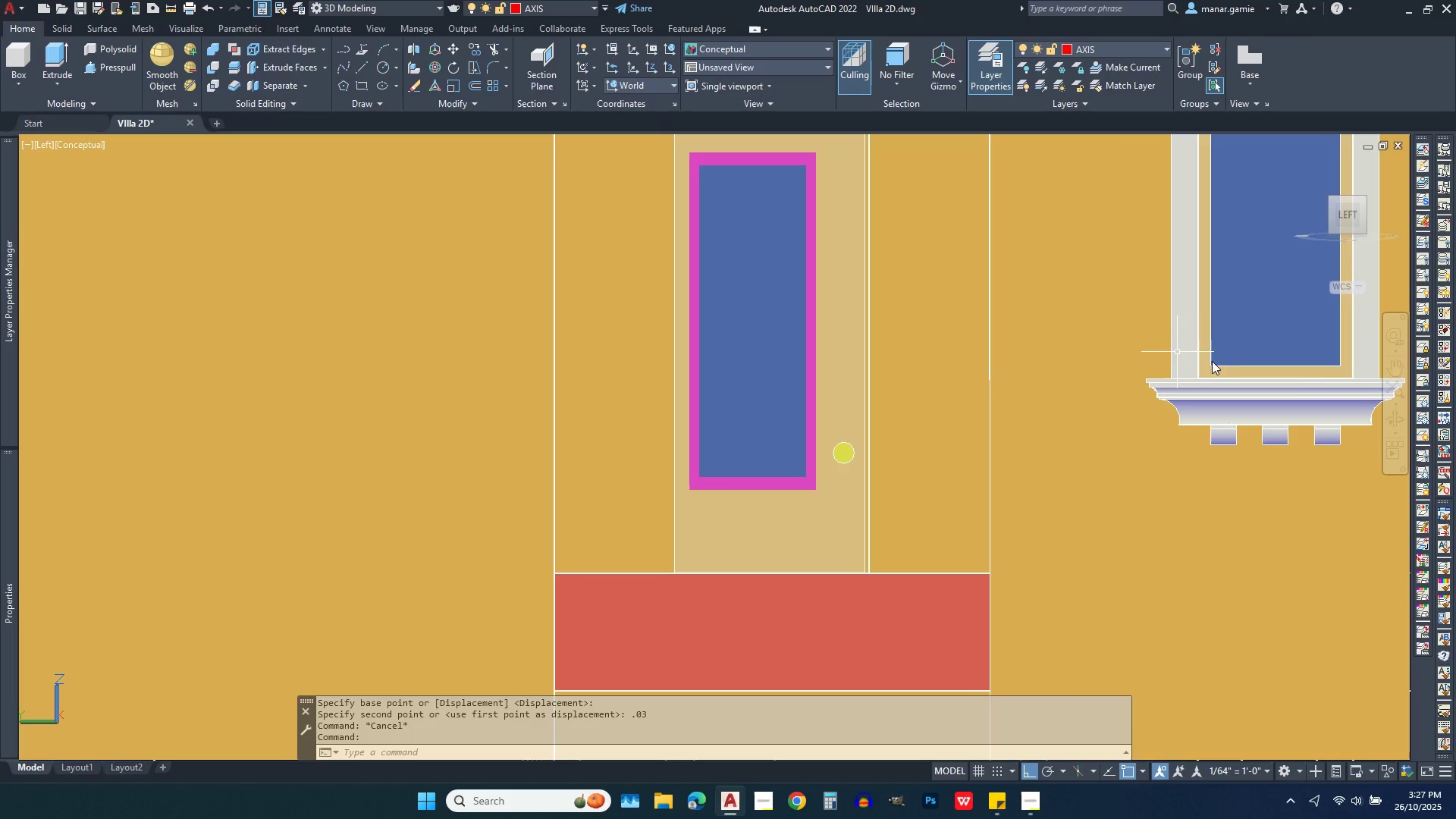 
left_click([1392, 414])
 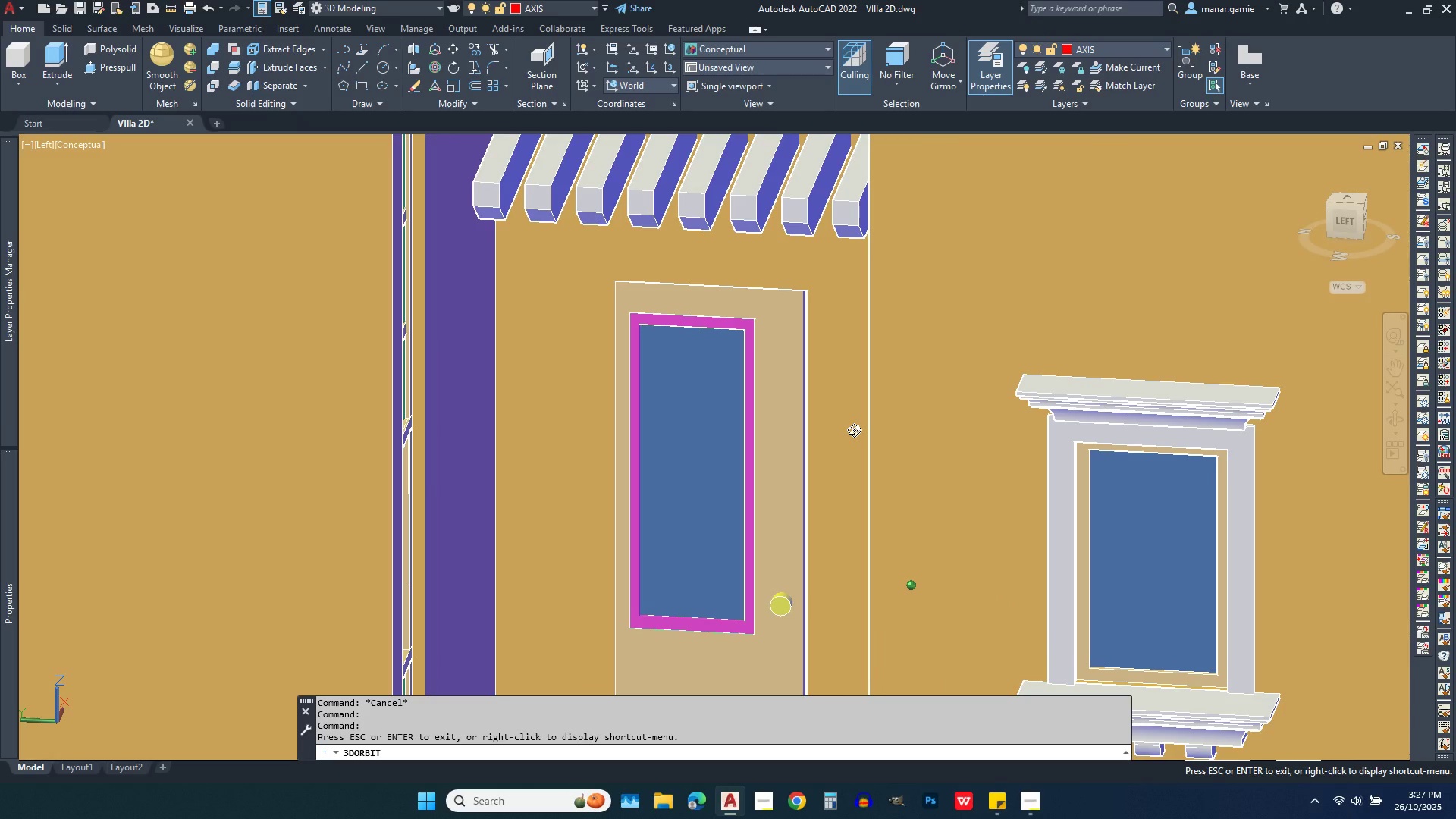 
wait(6.08)
 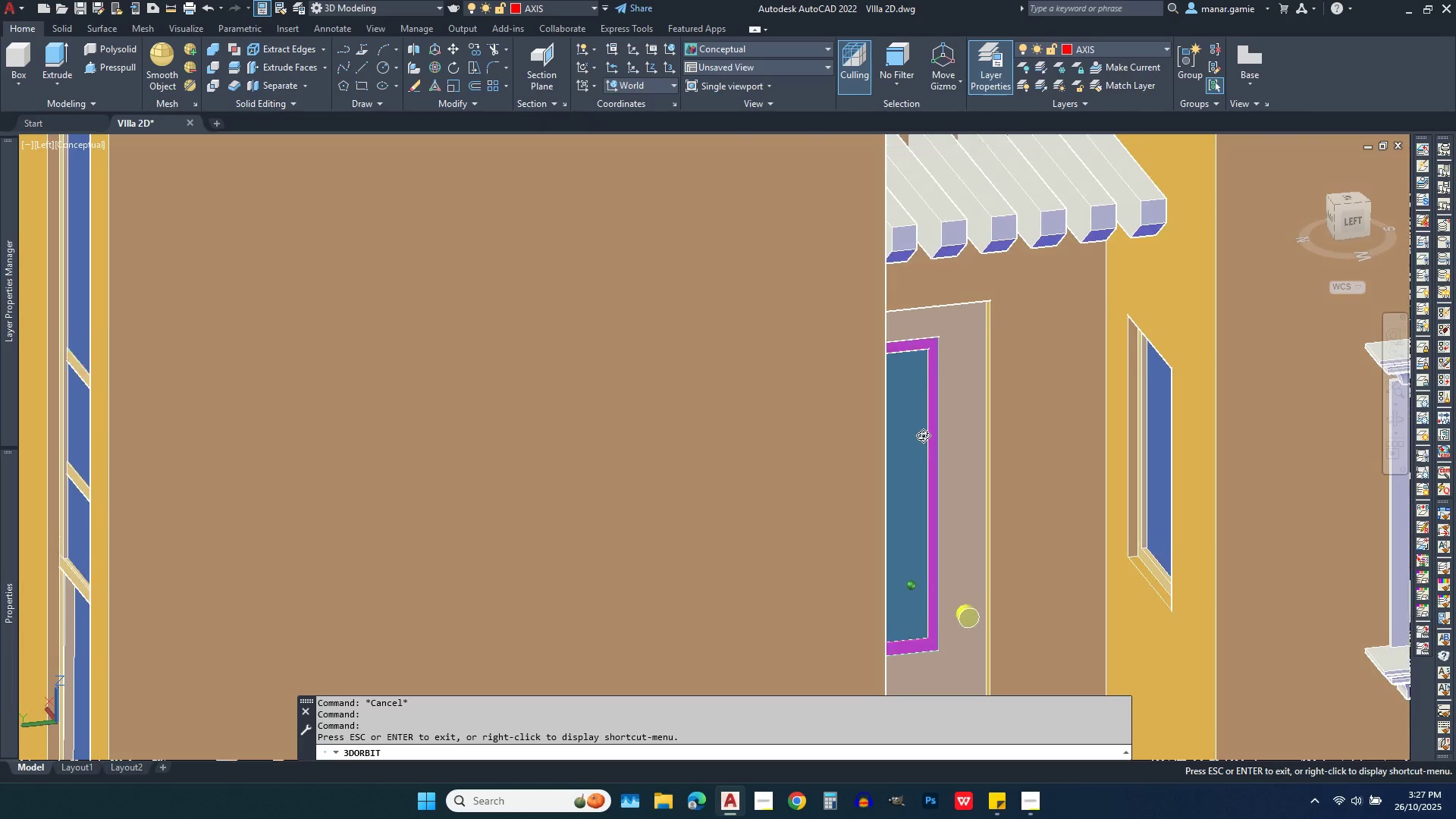 
scroll: coordinate [735, 414], scroll_direction: up, amount: 8.0
 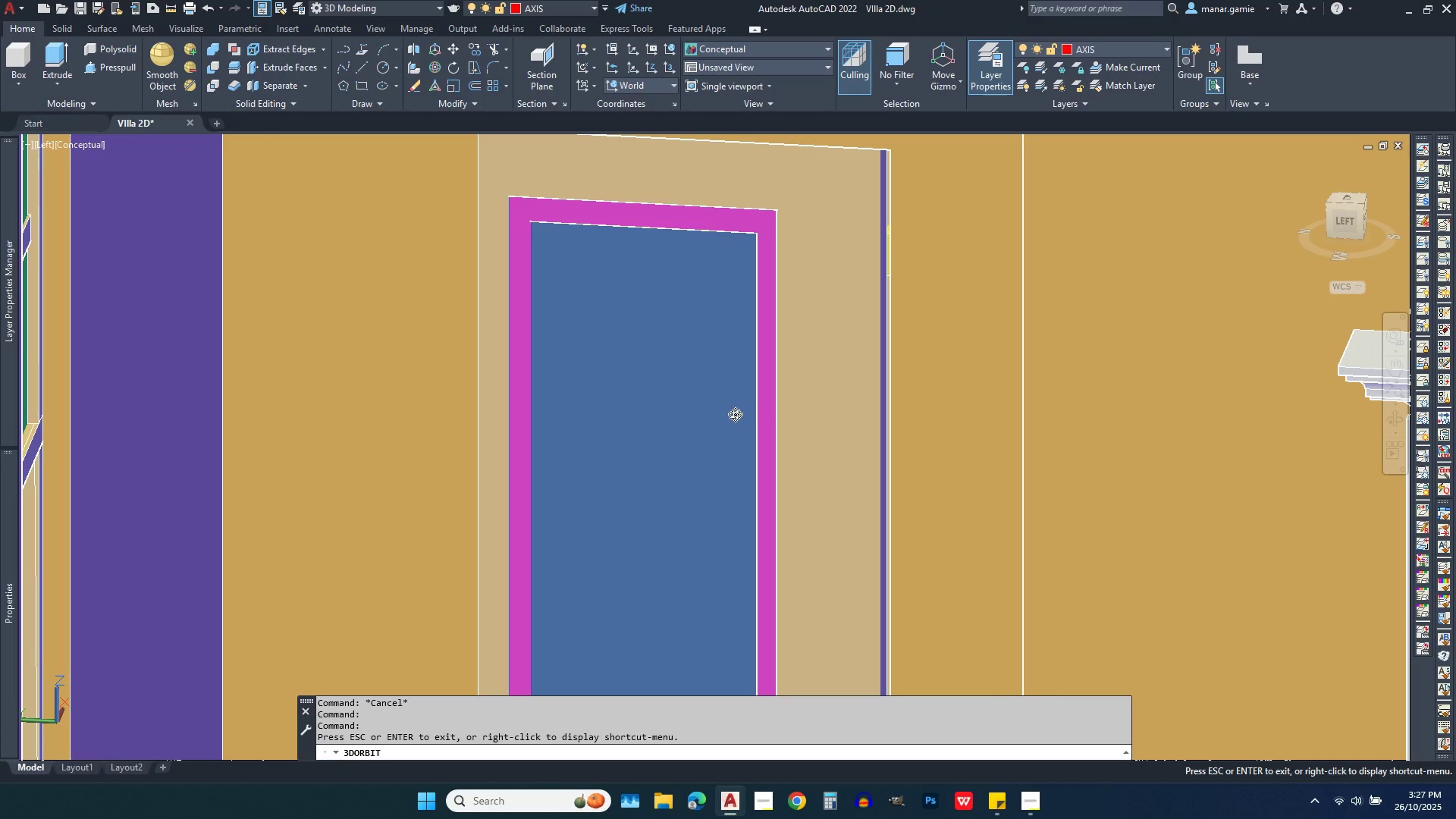 
key(Escape)
 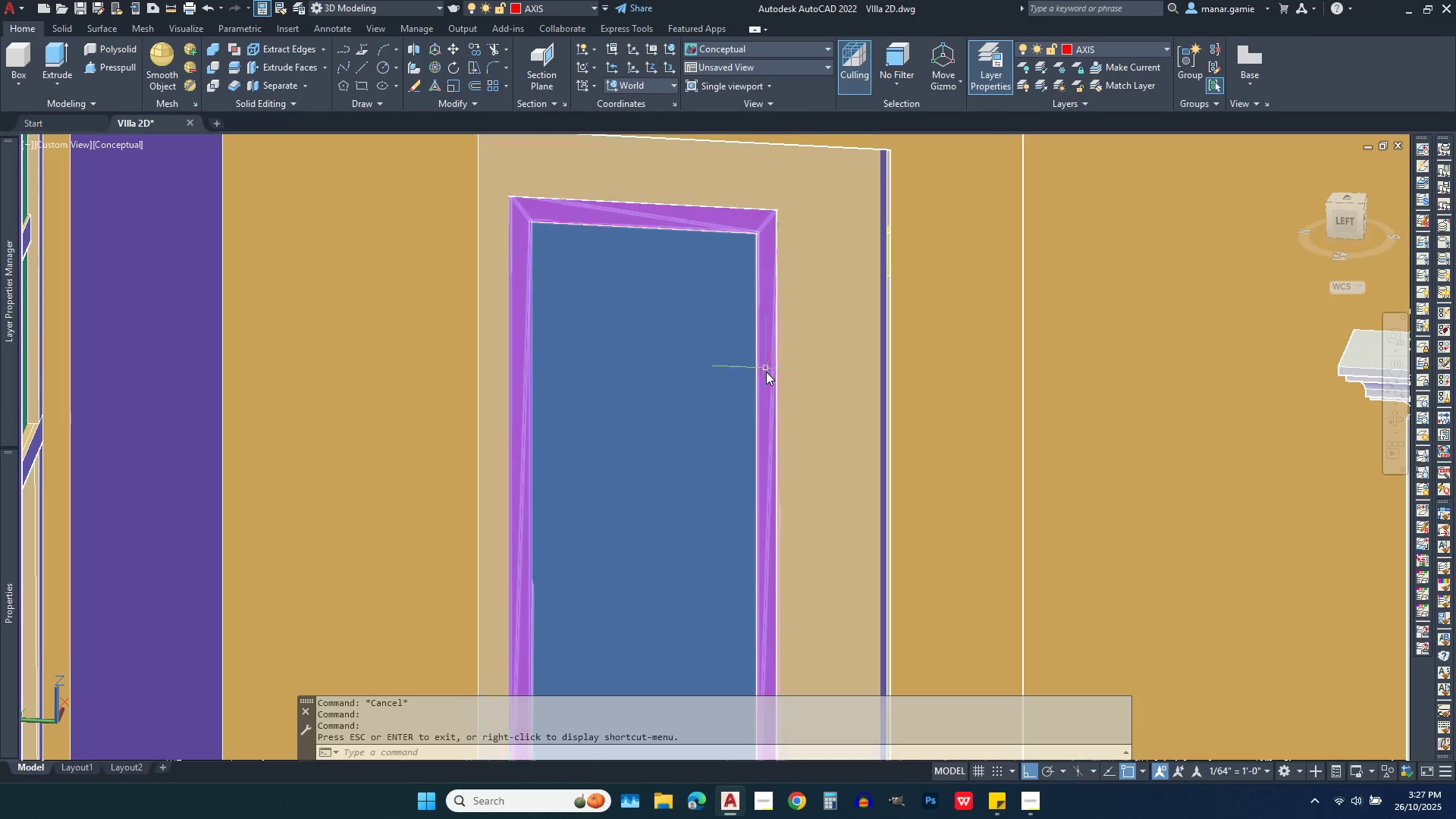 
scroll: coordinate [730, 504], scroll_direction: down, amount: 1.0
 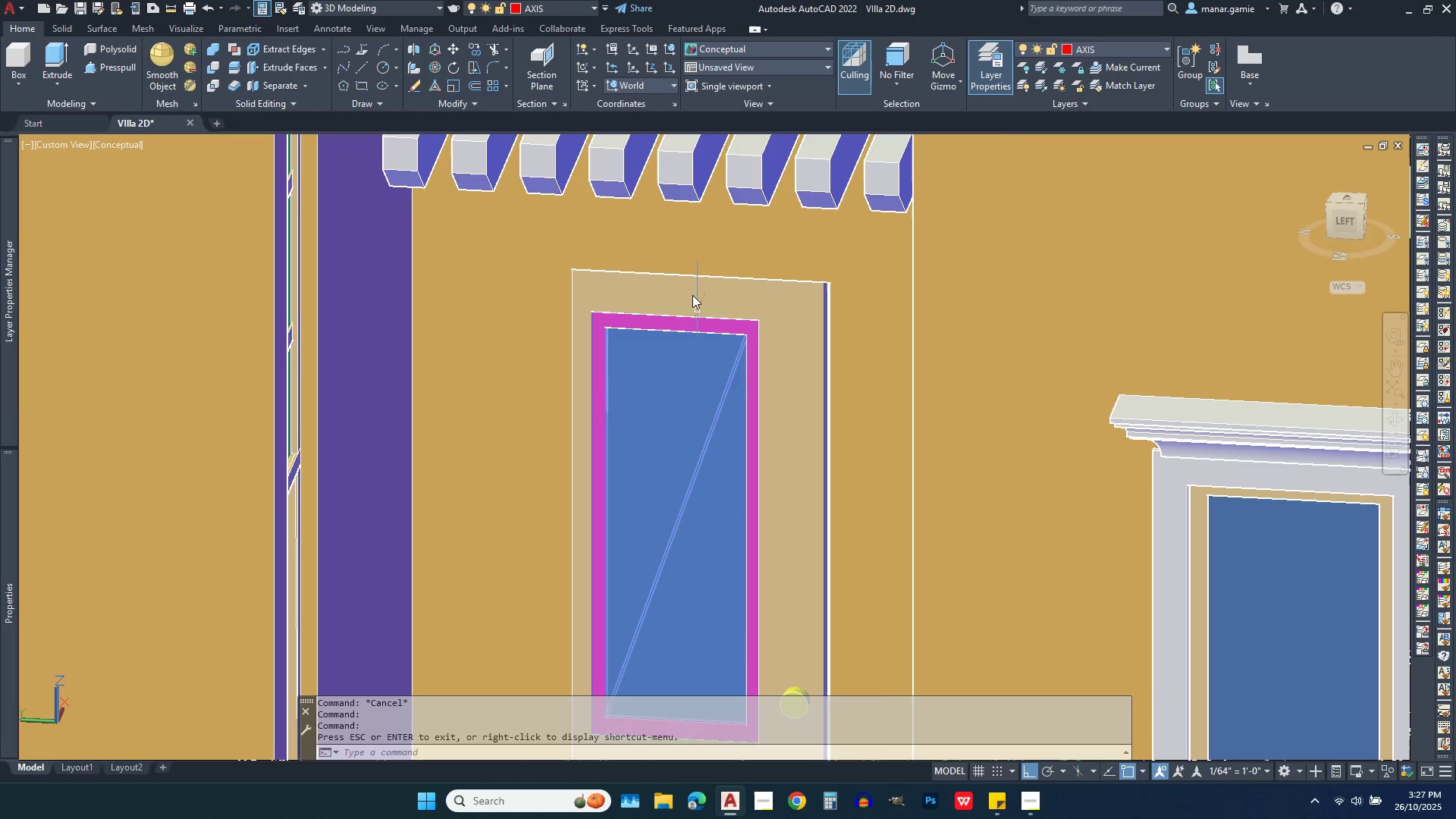 
scroll: coordinate [689, 290], scroll_direction: up, amount: 2.0
 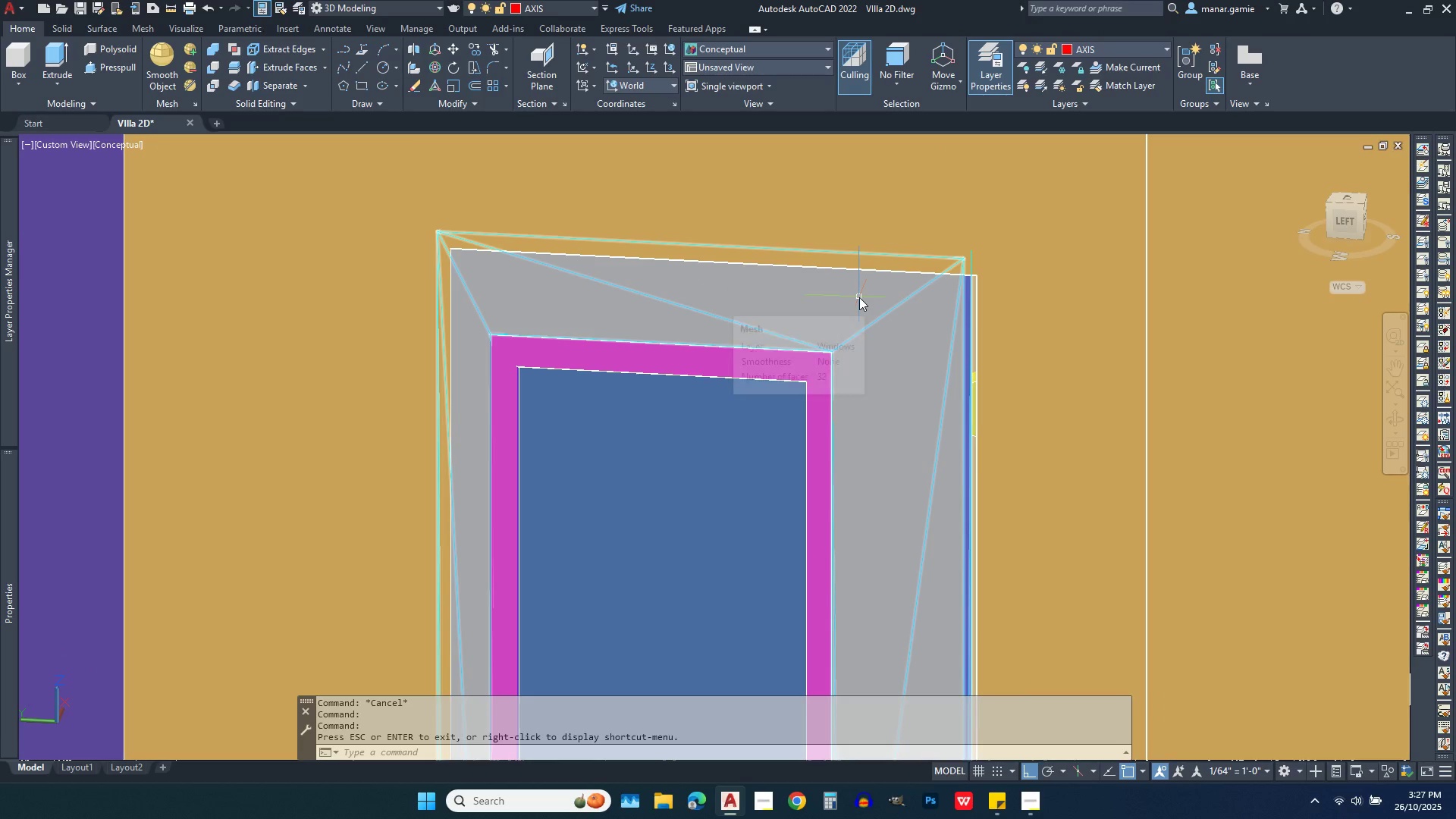 
scroll: coordinate [859, 297], scroll_direction: down, amount: 3.0
 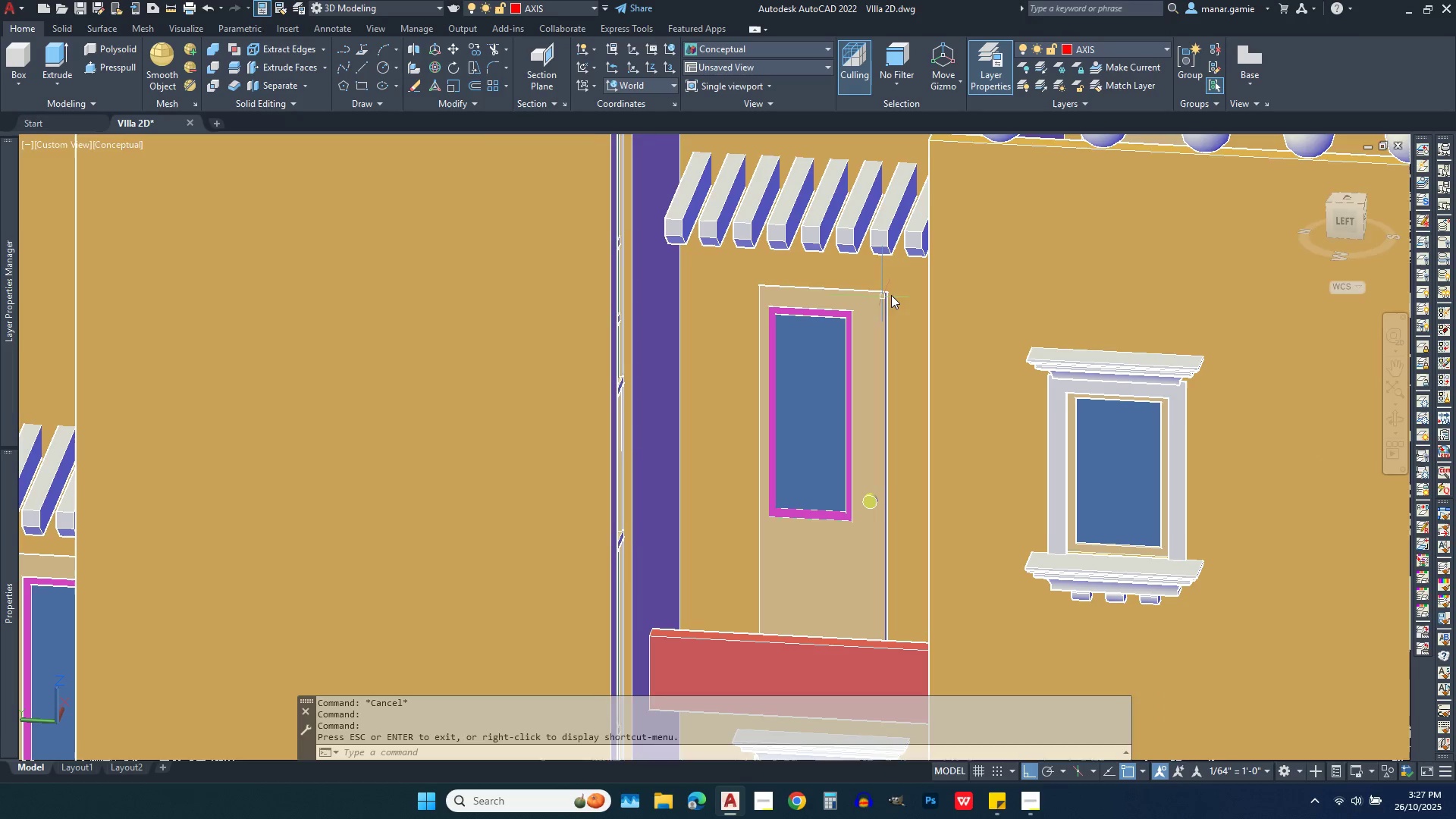 
scroll: coordinate [883, 297], scroll_direction: up, amount: 8.0
 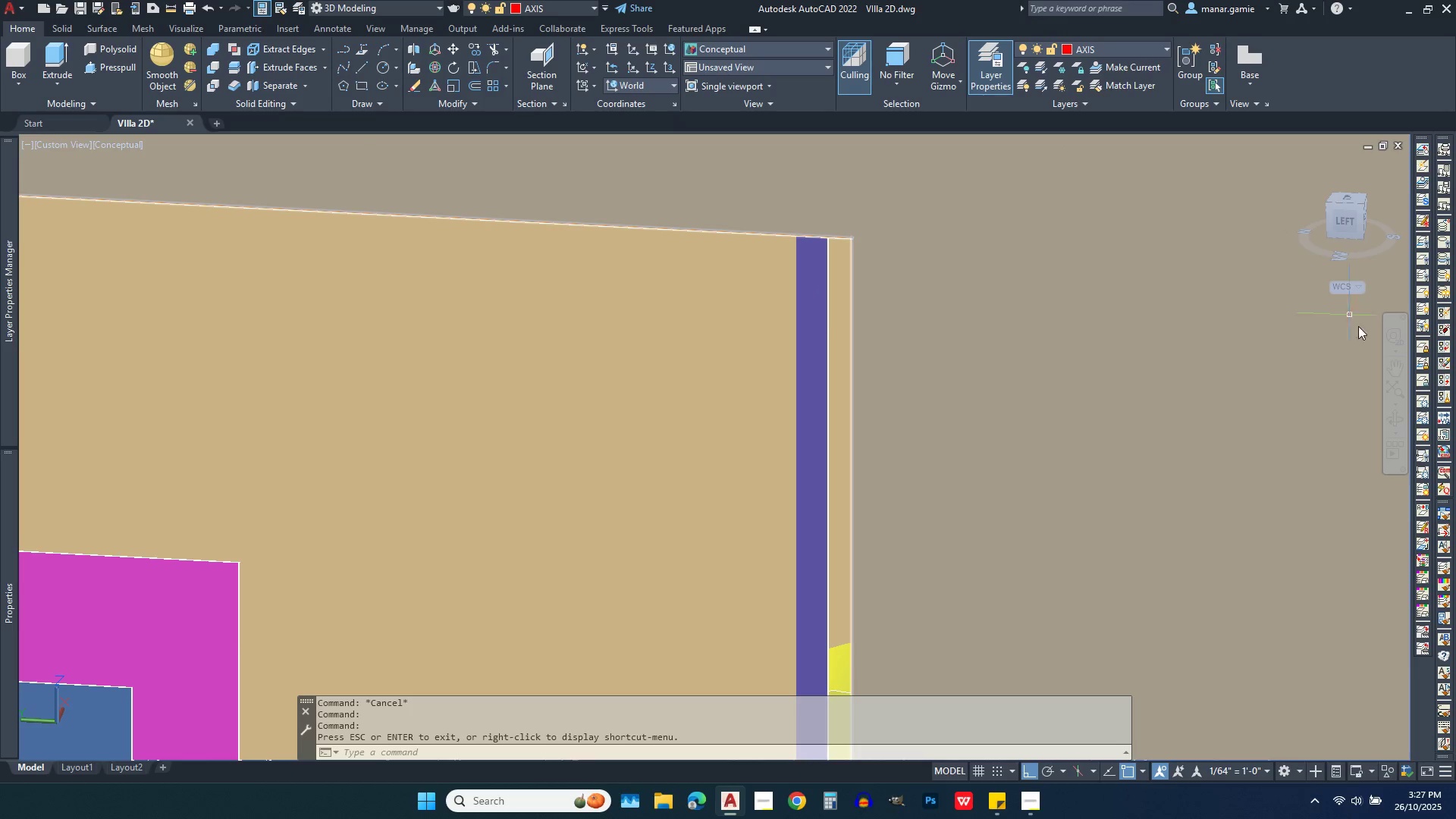 
left_click([1401, 419])
 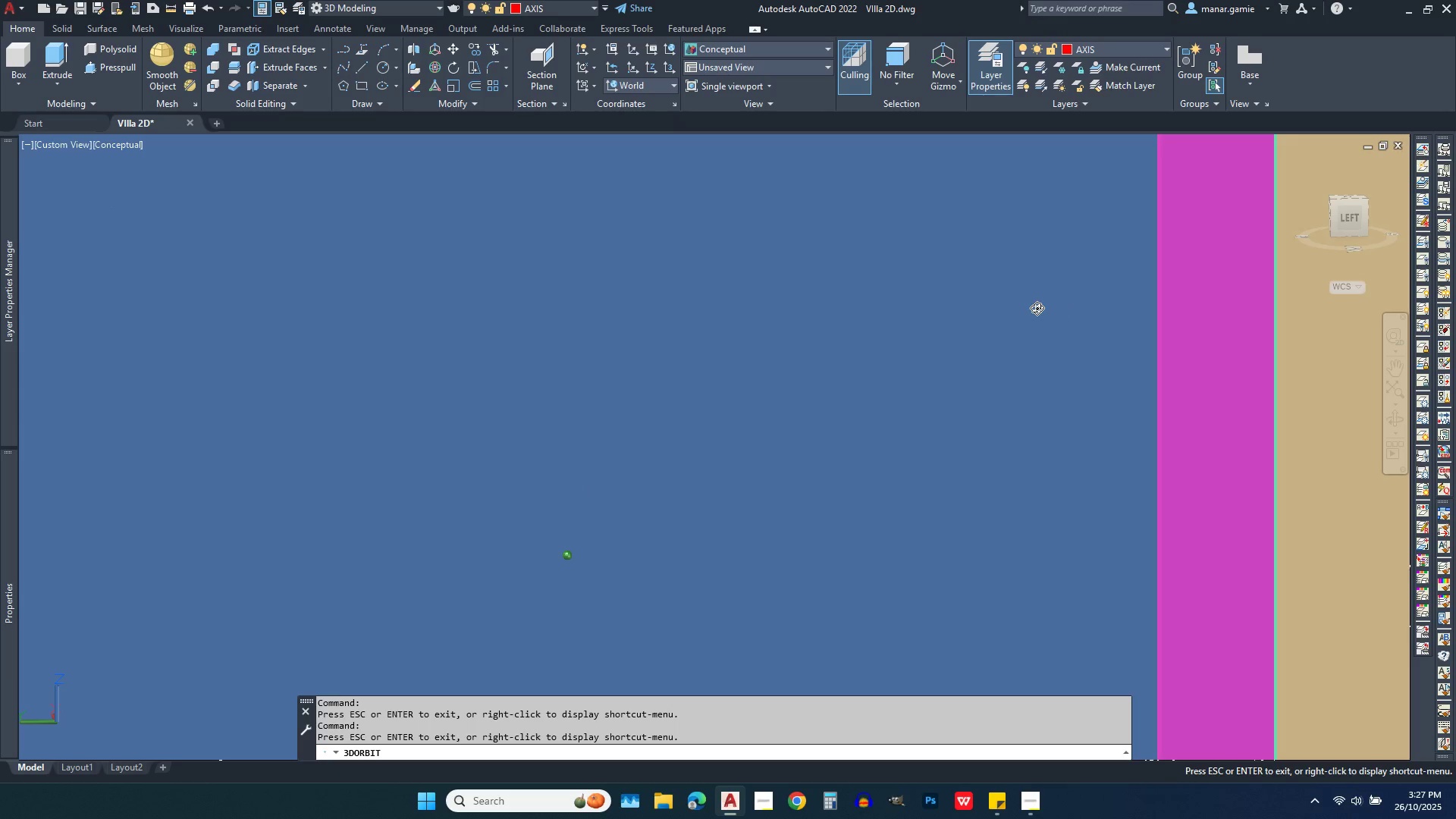 
scroll: coordinate [562, 522], scroll_direction: down, amount: 14.0
 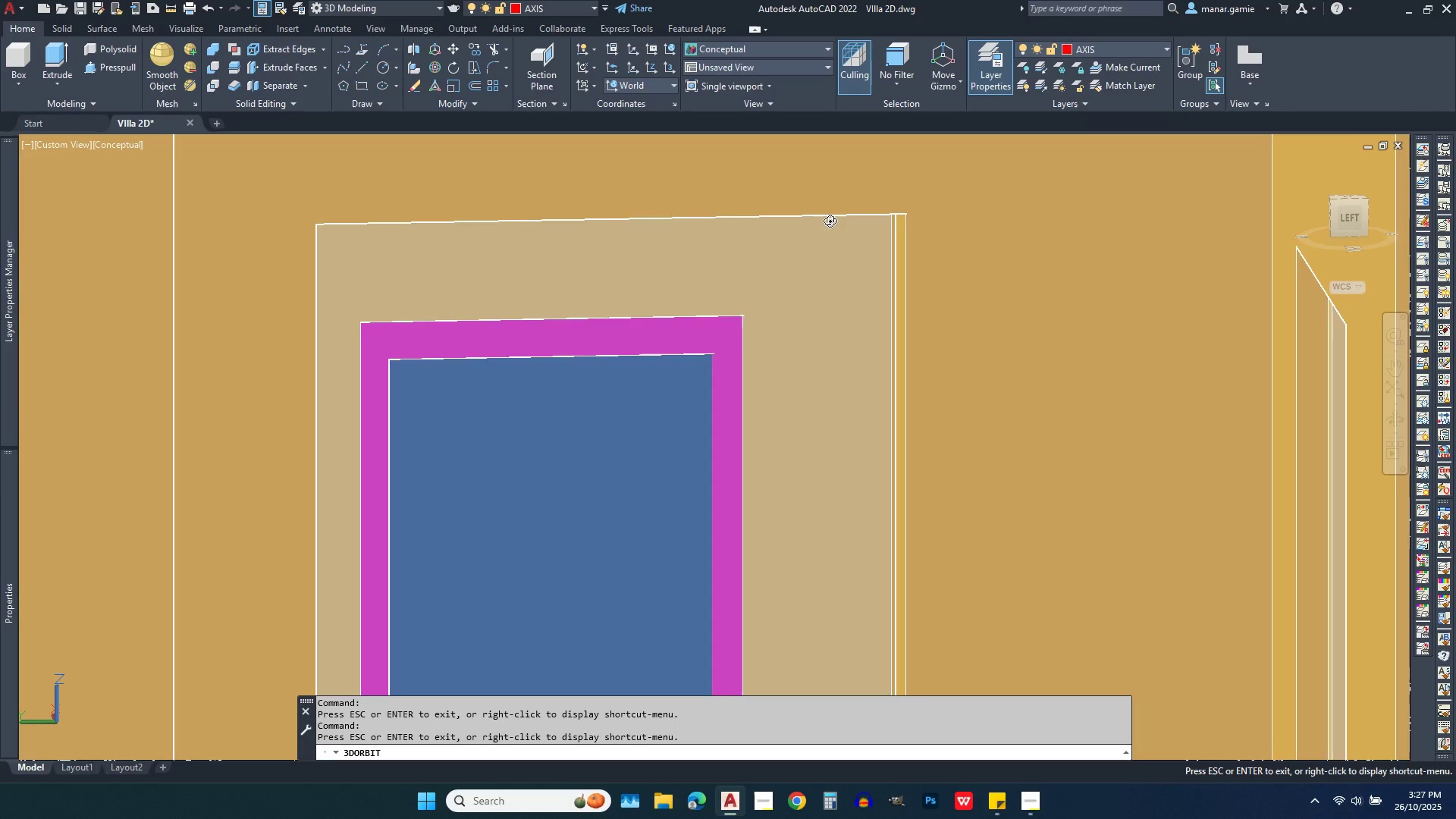 
scroll: coordinate [930, 234], scroll_direction: up, amount: 11.0
 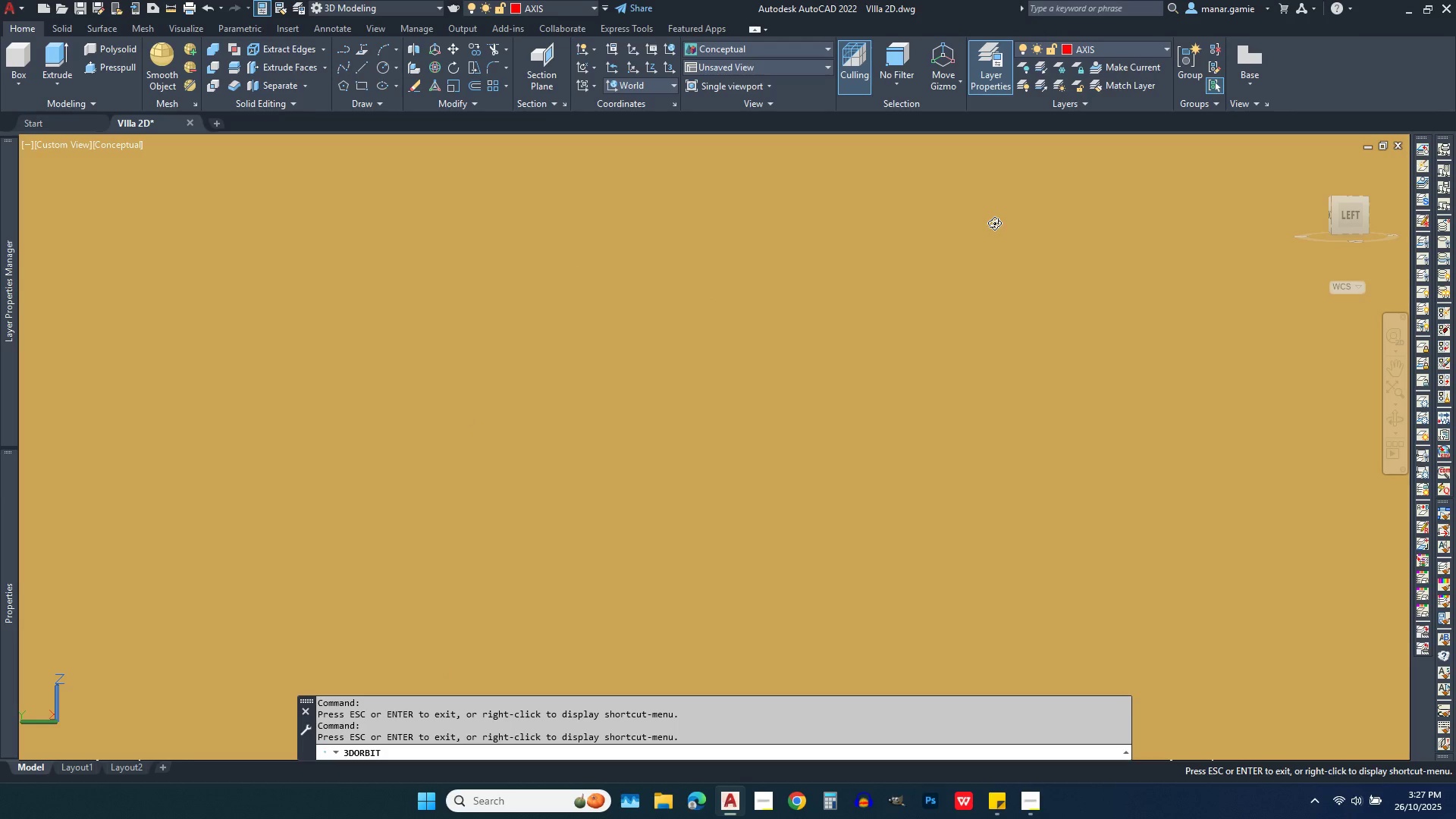 
scroll: coordinate [1050, 265], scroll_direction: down, amount: 12.0
 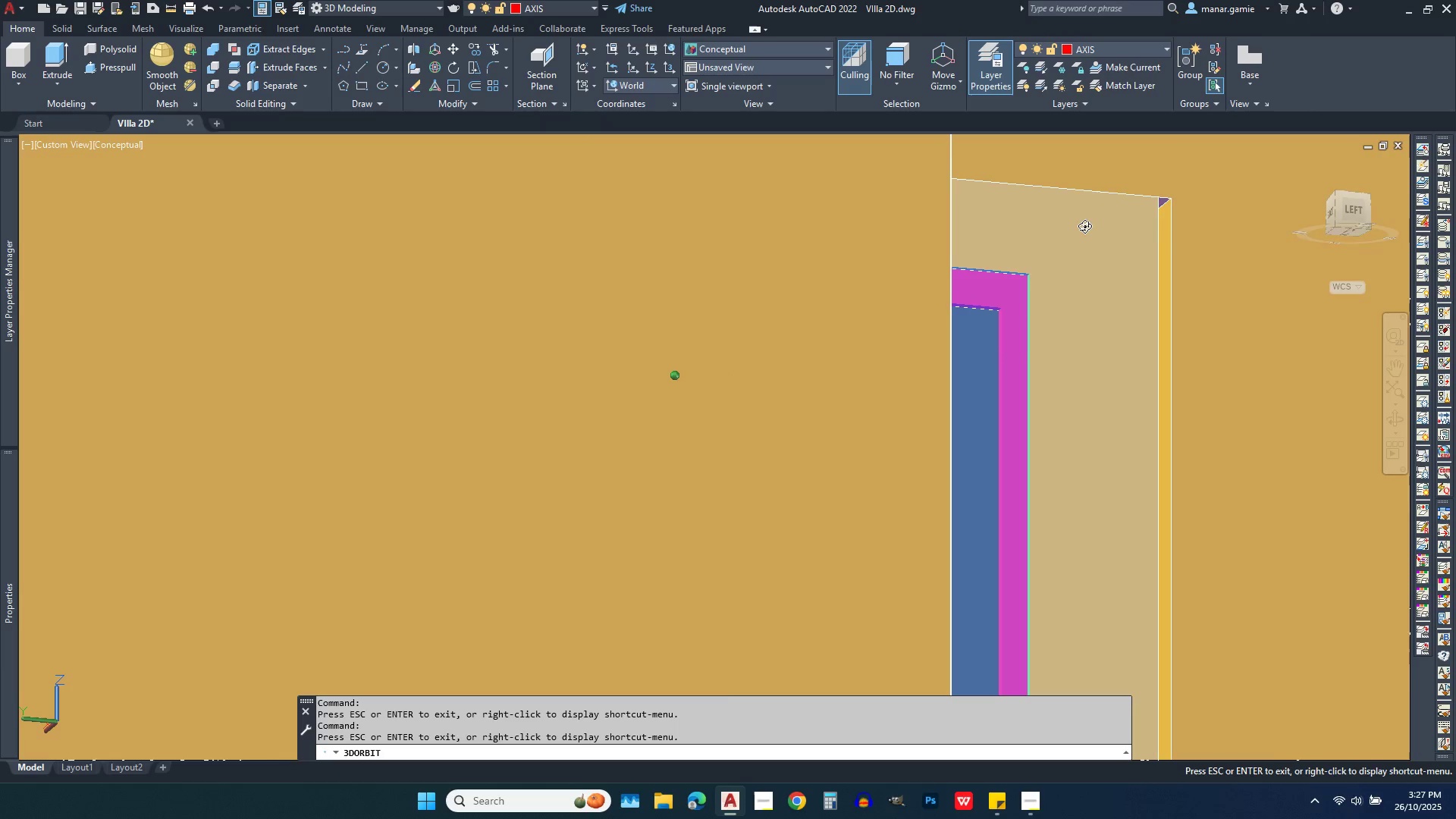 
scroll: coordinate [1169, 188], scroll_direction: up, amount: 19.0
 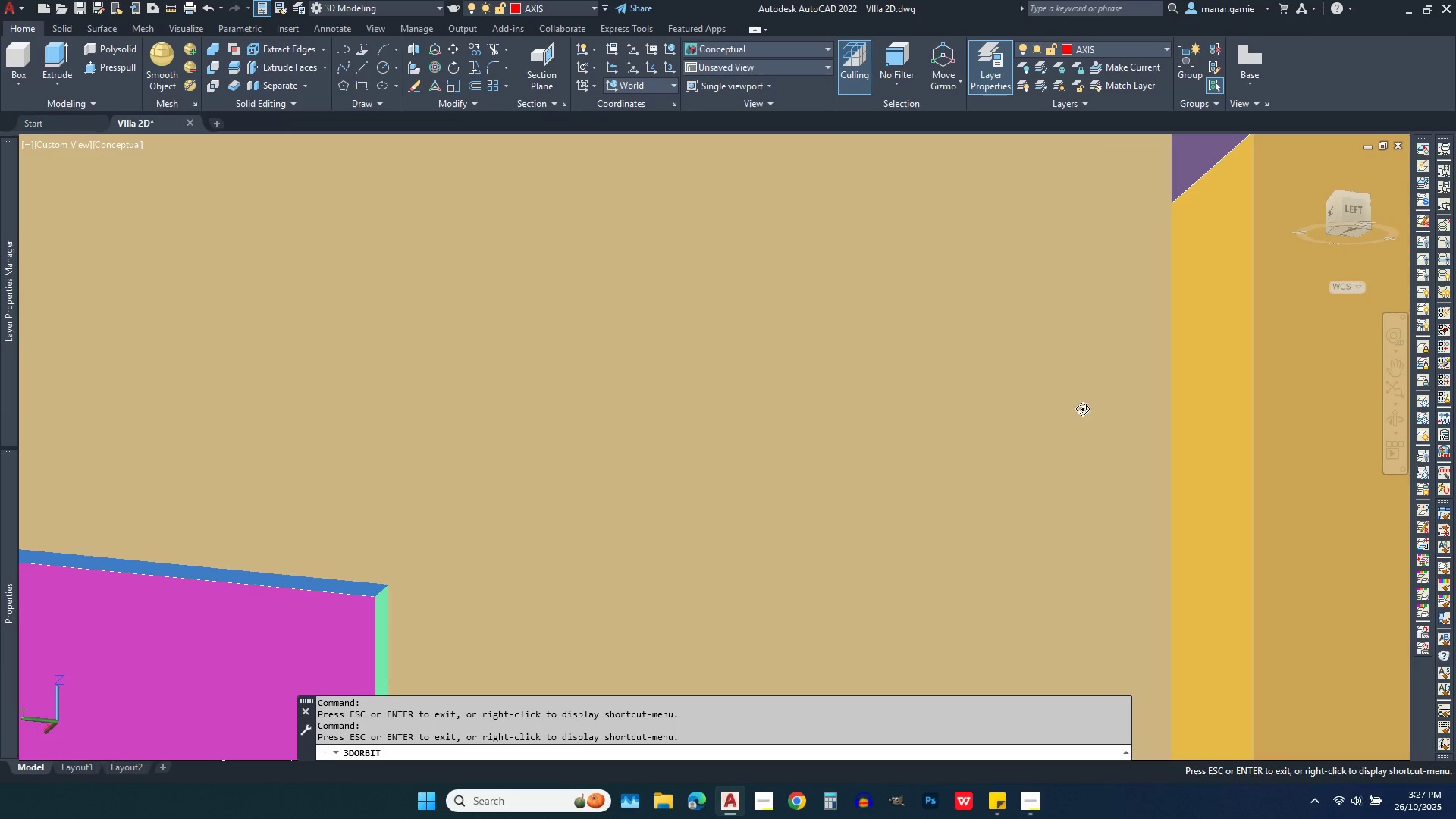 
scroll: coordinate [1018, 526], scroll_direction: down, amount: 4.0
 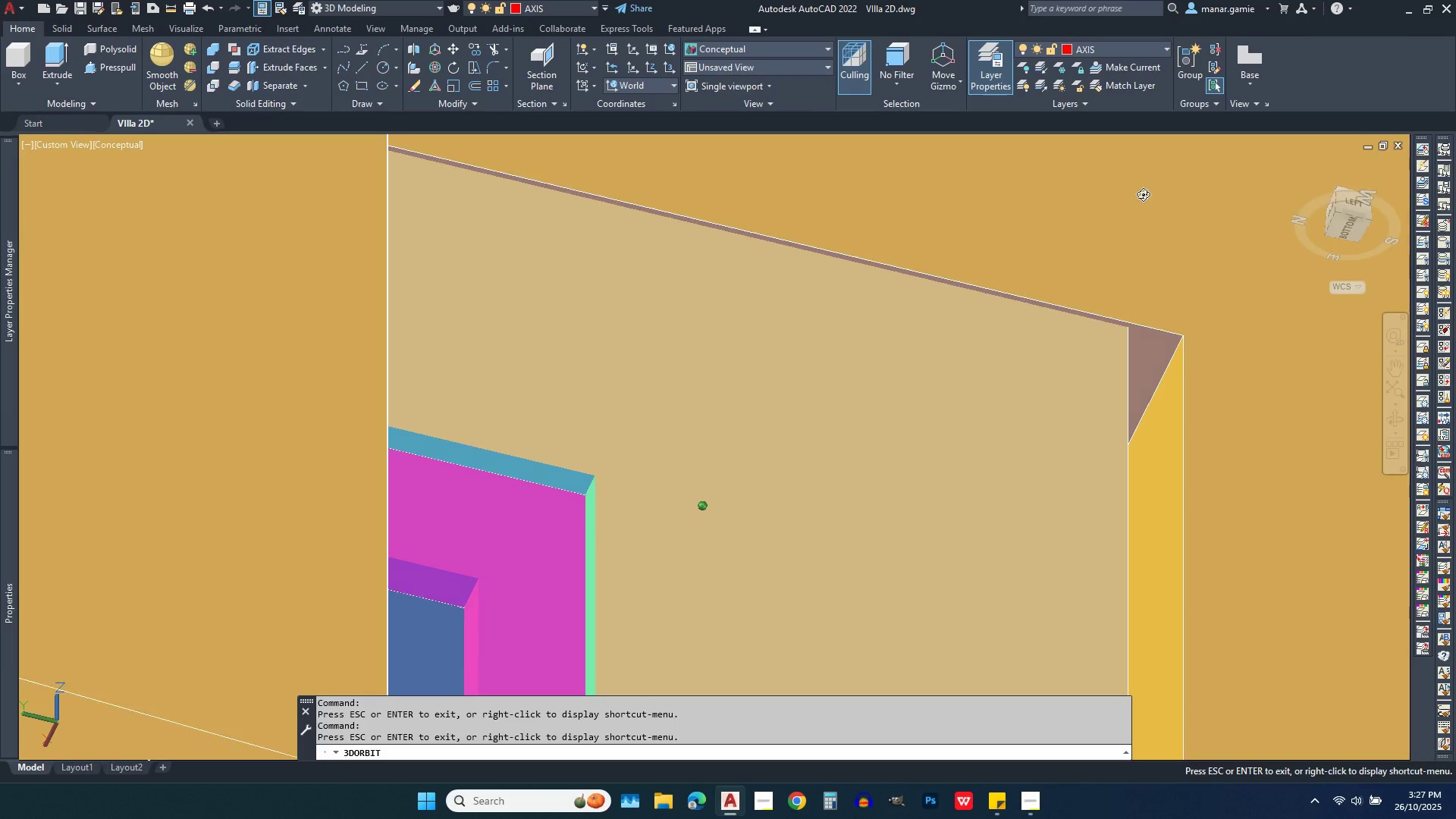 
scroll: coordinate [1130, 363], scroll_direction: up, amount: 8.0
 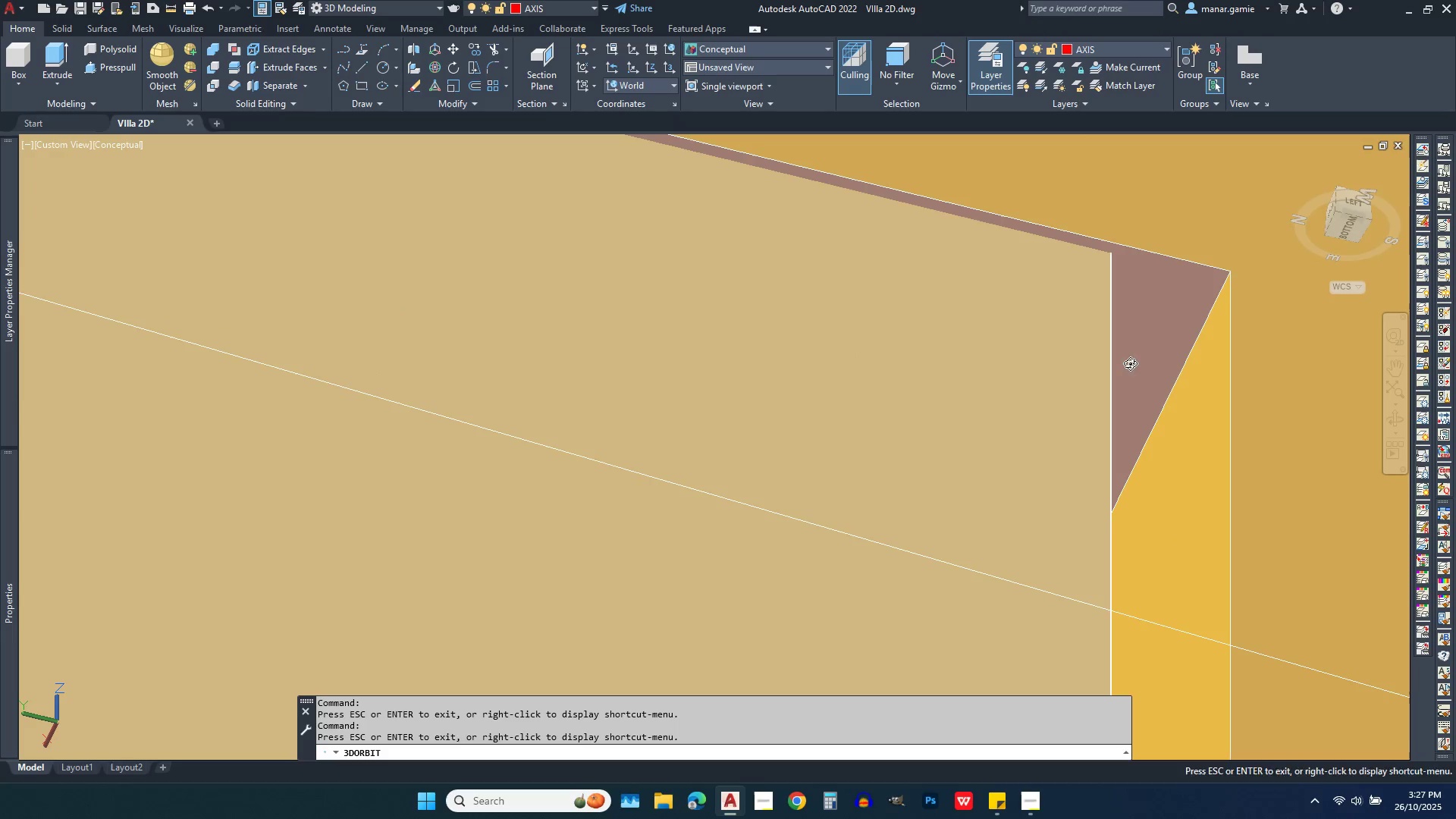 
key(Escape)
 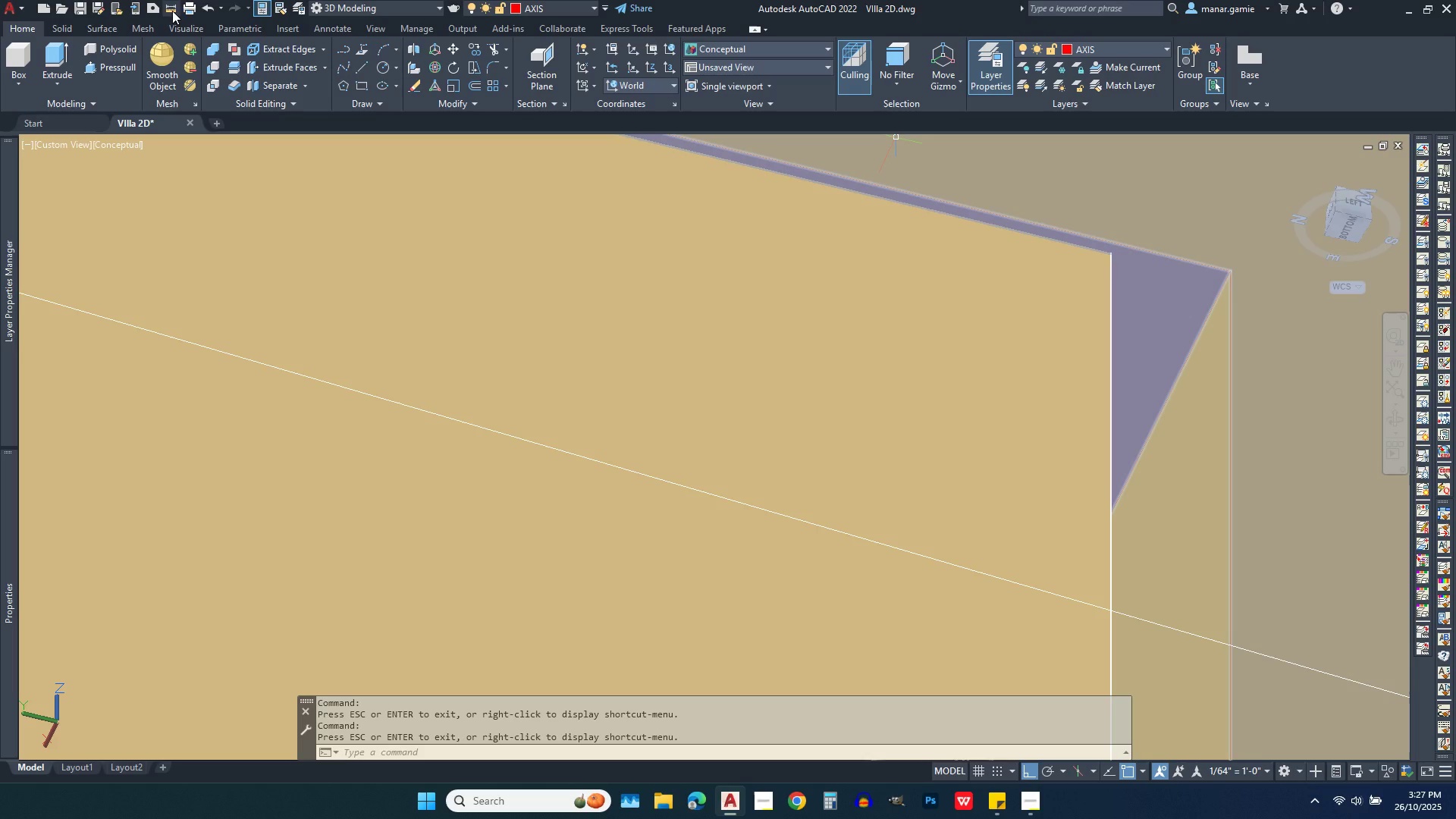 
left_click([172, 11])
 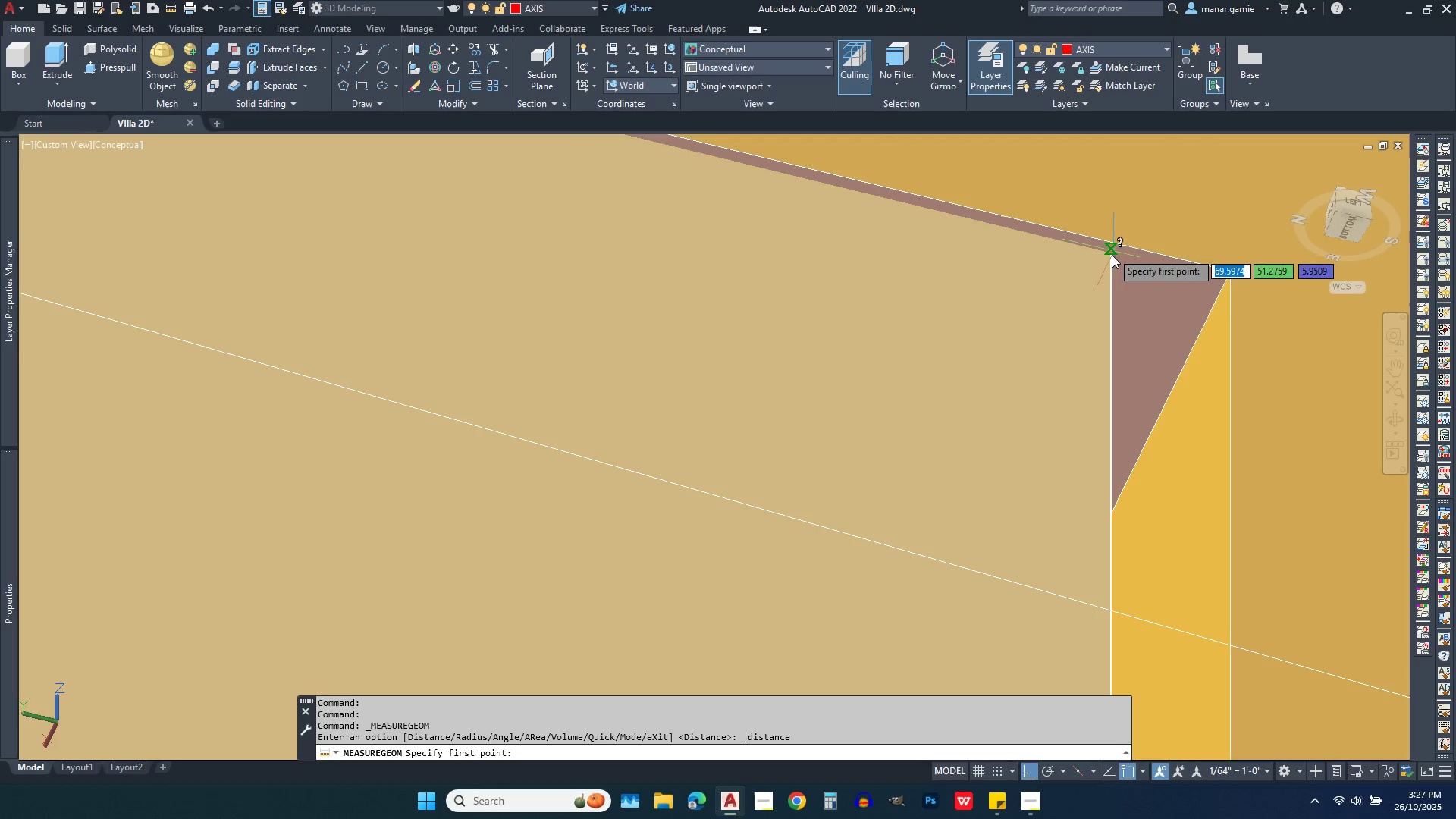 
left_click([1112, 257])
 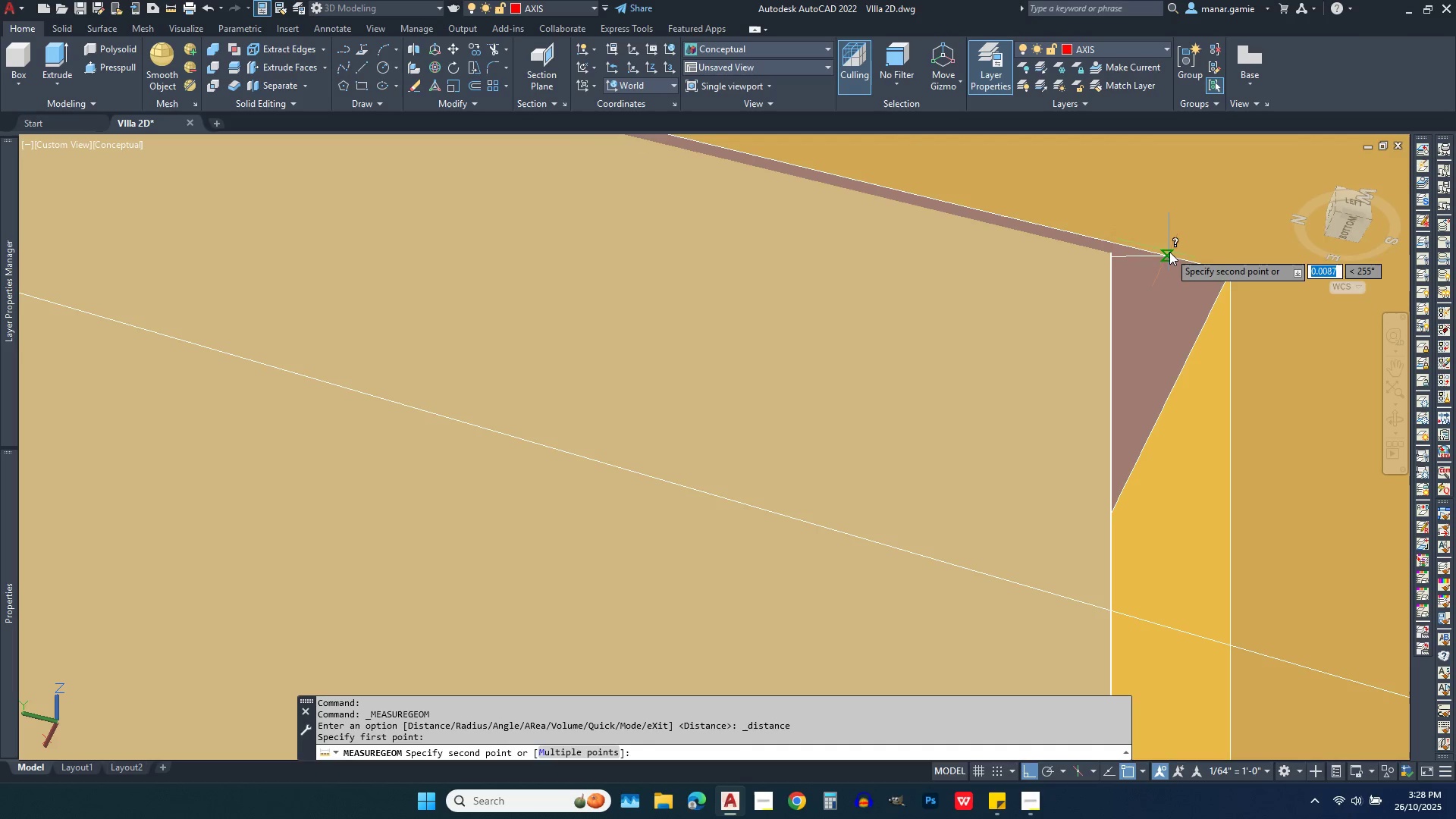 
left_click([1167, 255])
 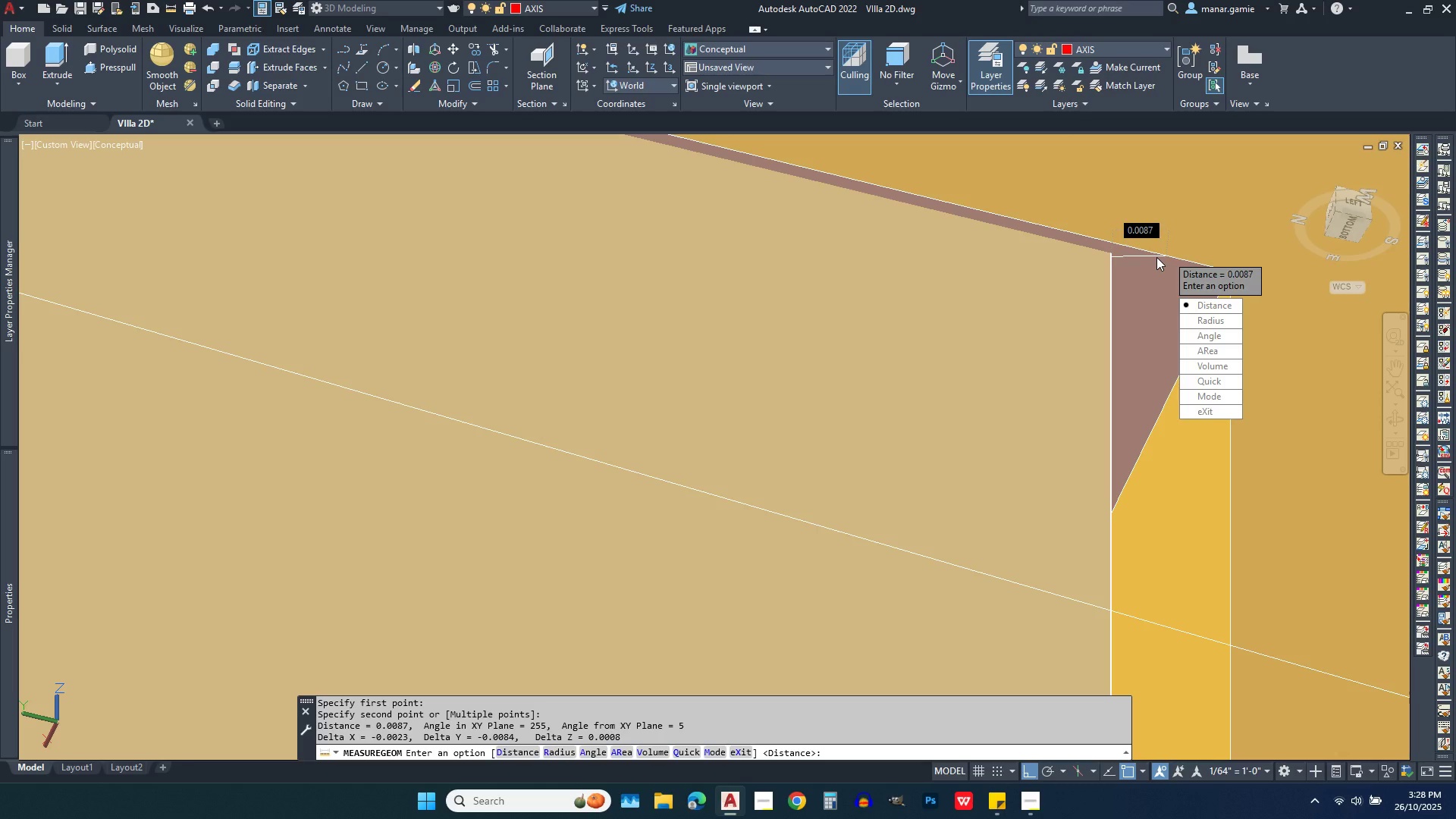 
wait(18.2)
 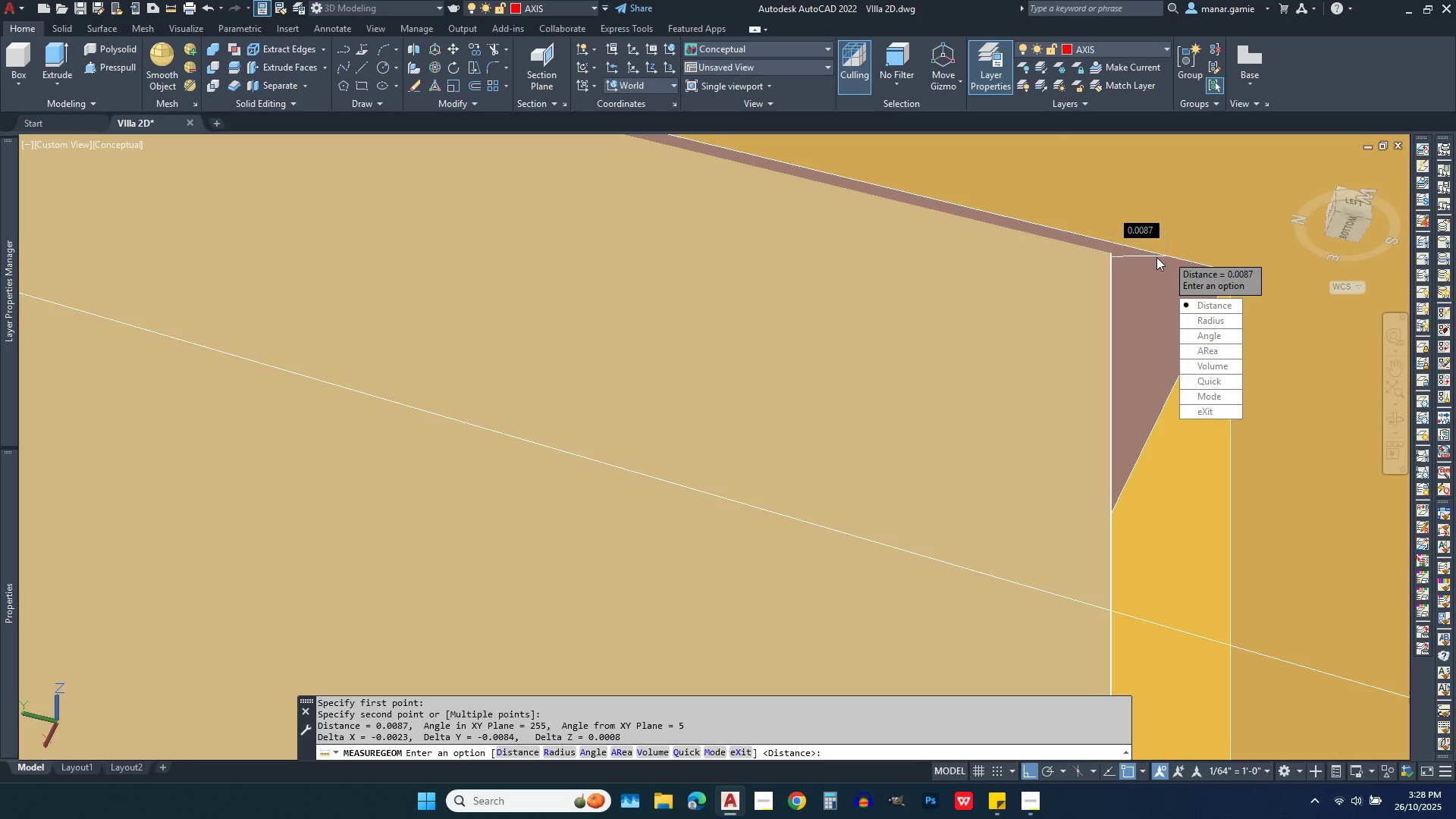 
scroll: coordinate [1029, 353], scroll_direction: down, amount: 2.0
 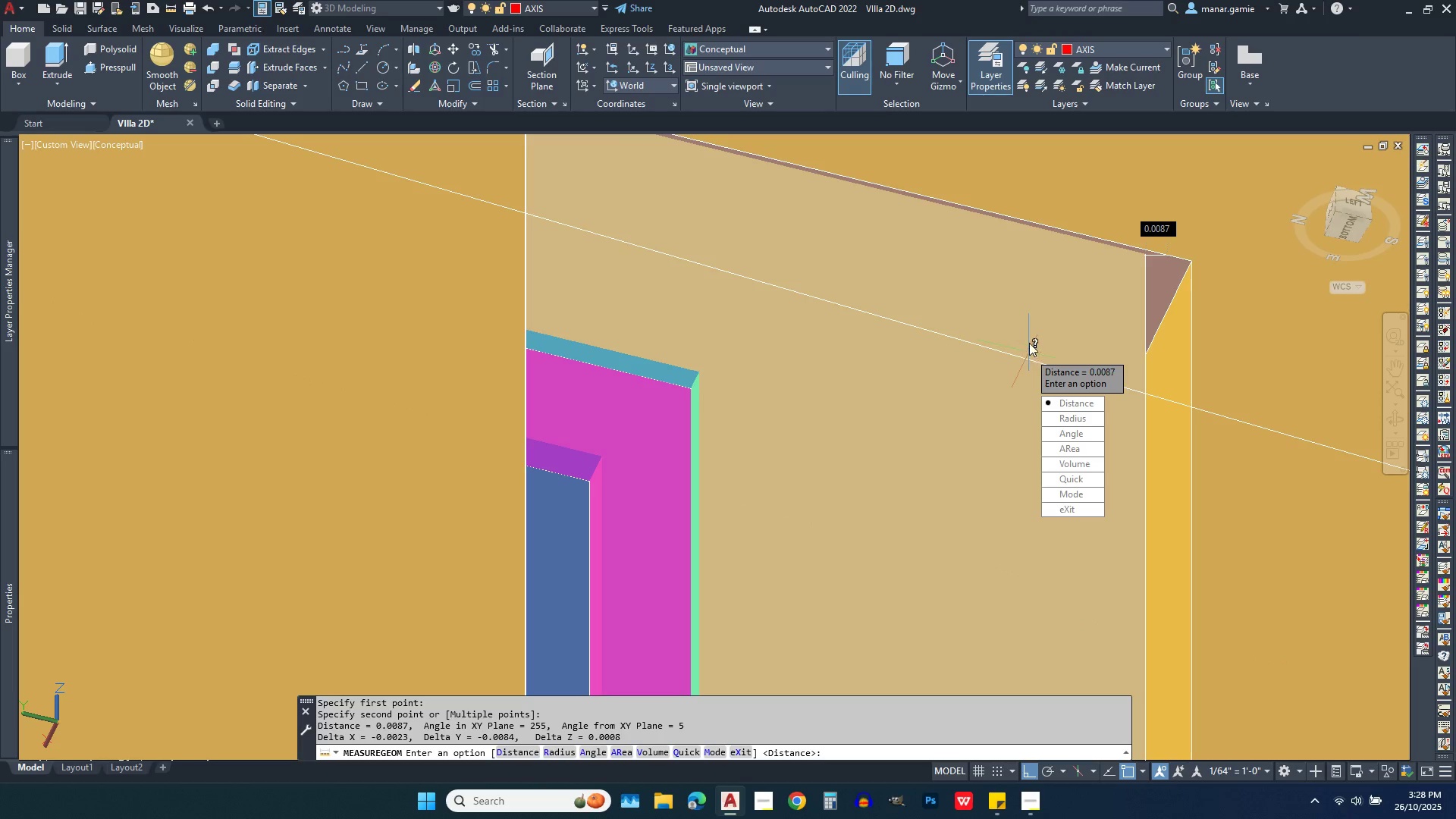 
wait(9.2)
 